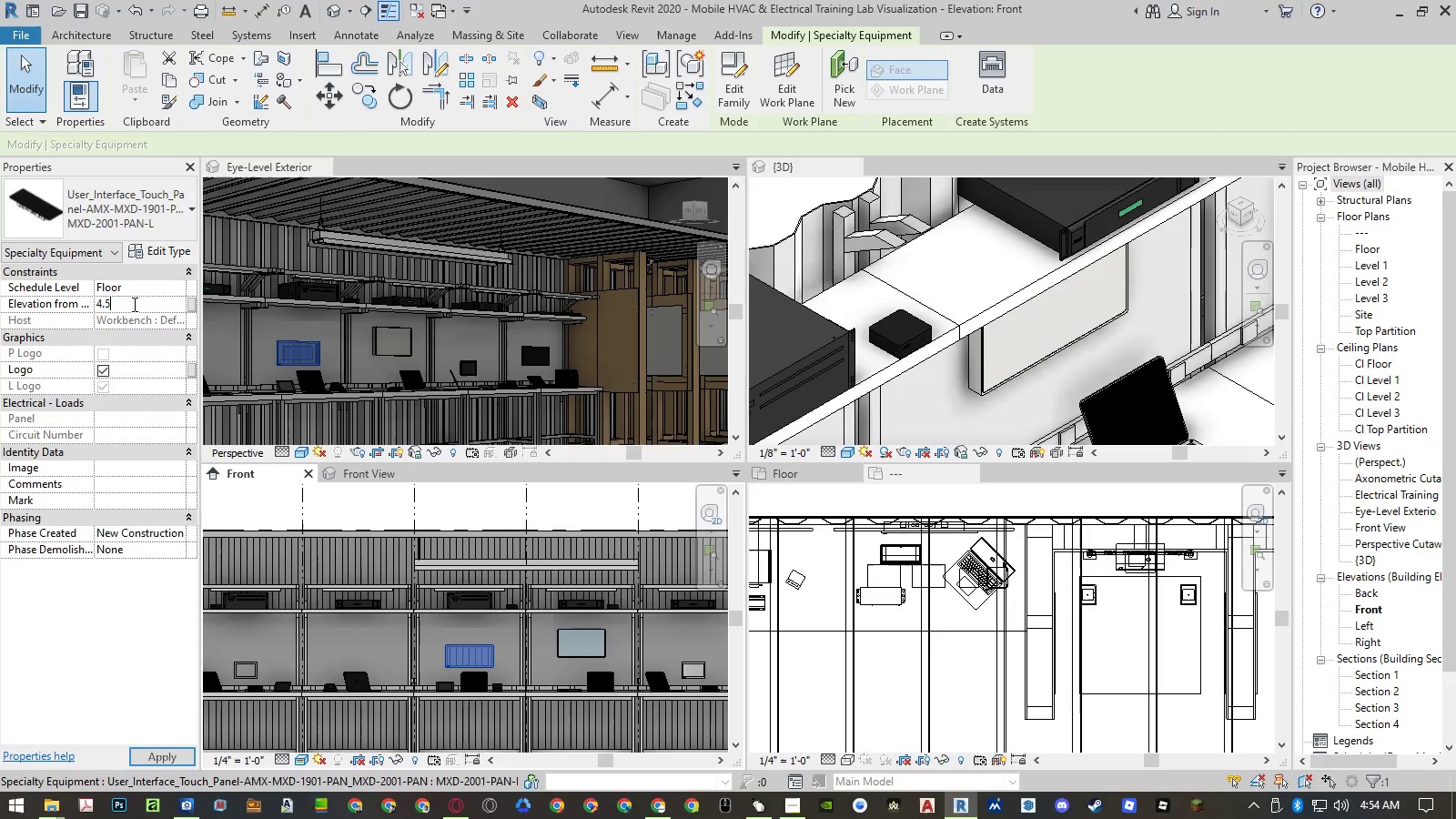 
key(NumpadEnter)
 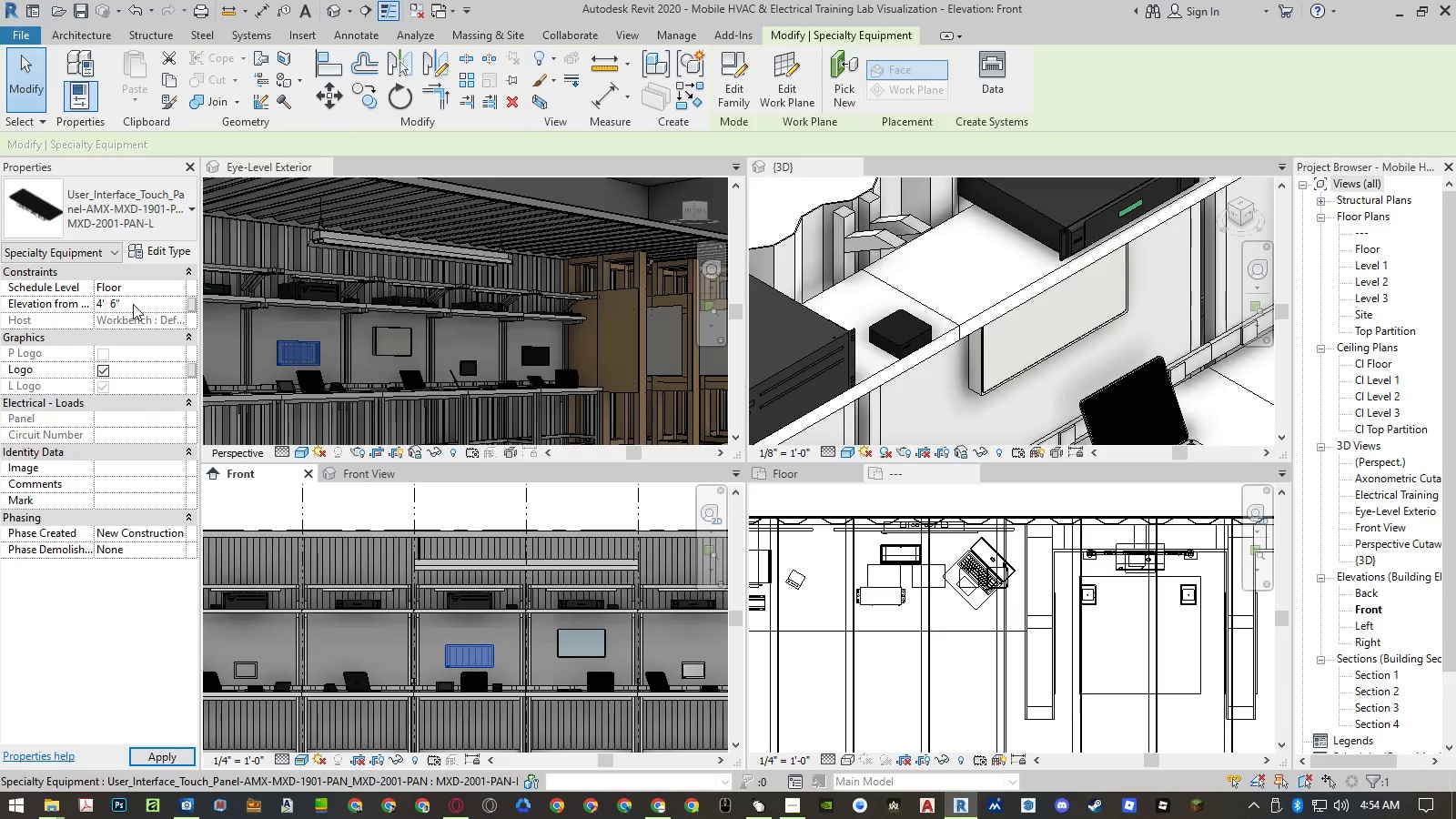 
key(NumpadEnter)
 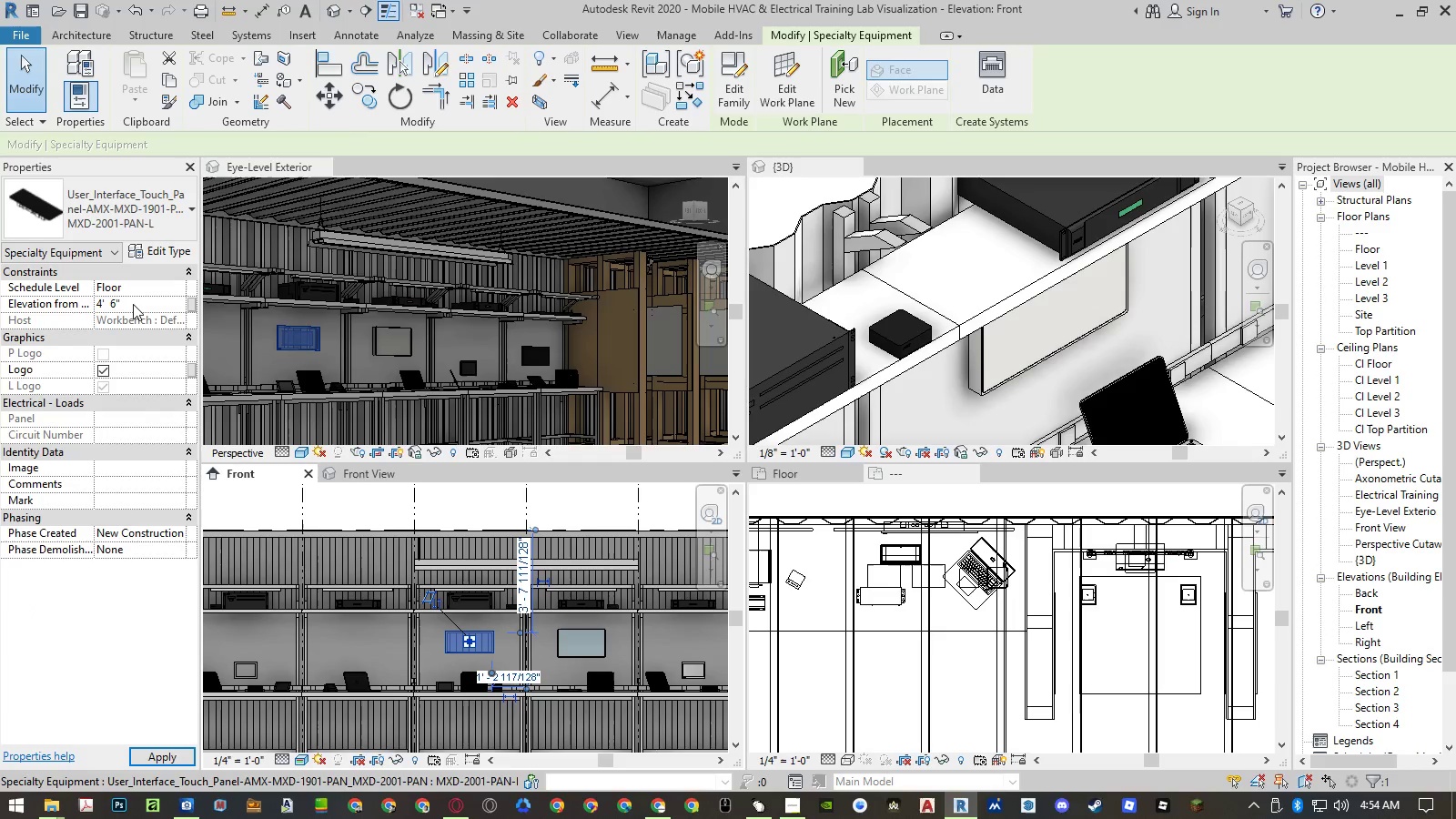 
key(Escape)
 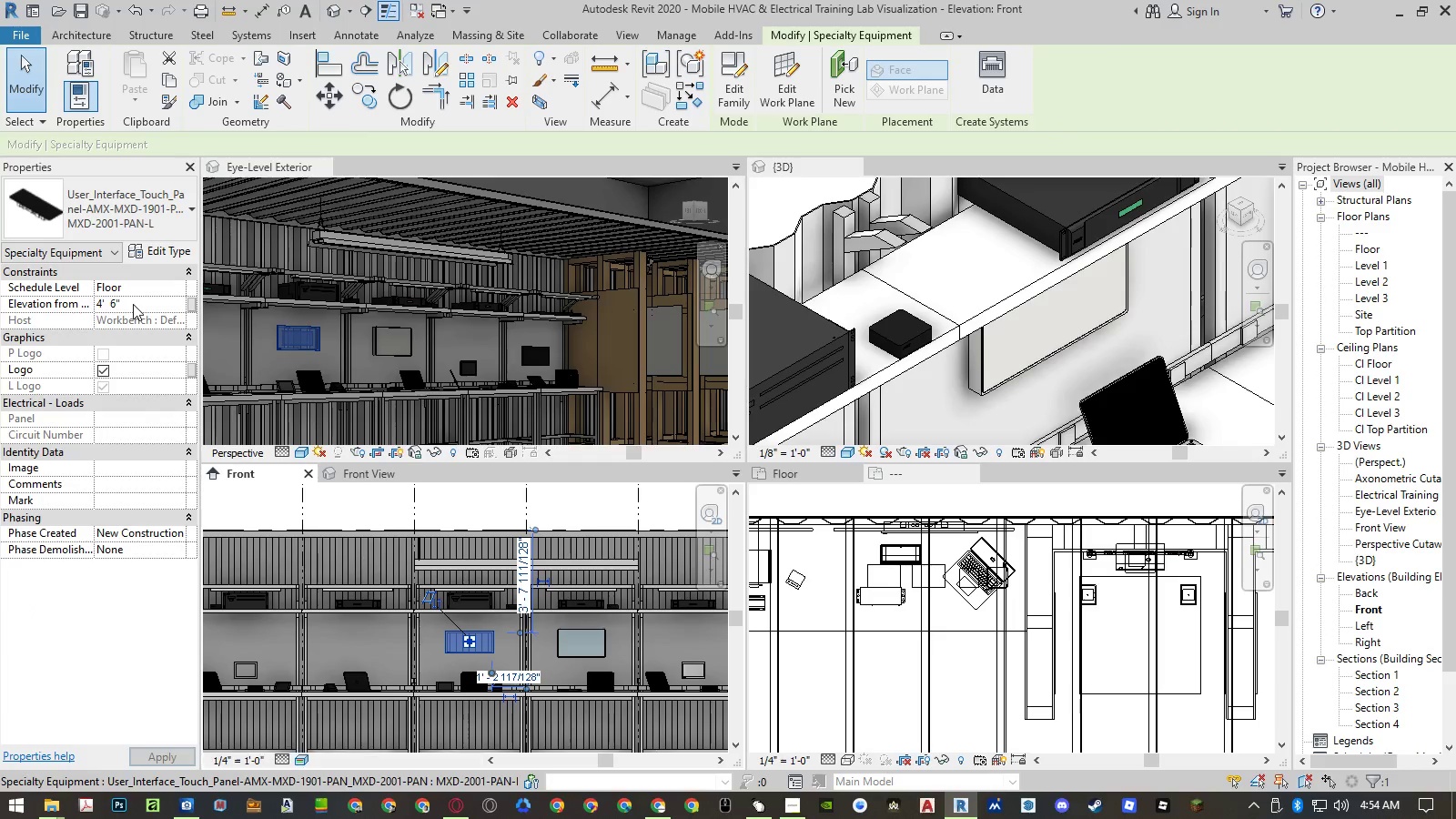 
key(Escape)
 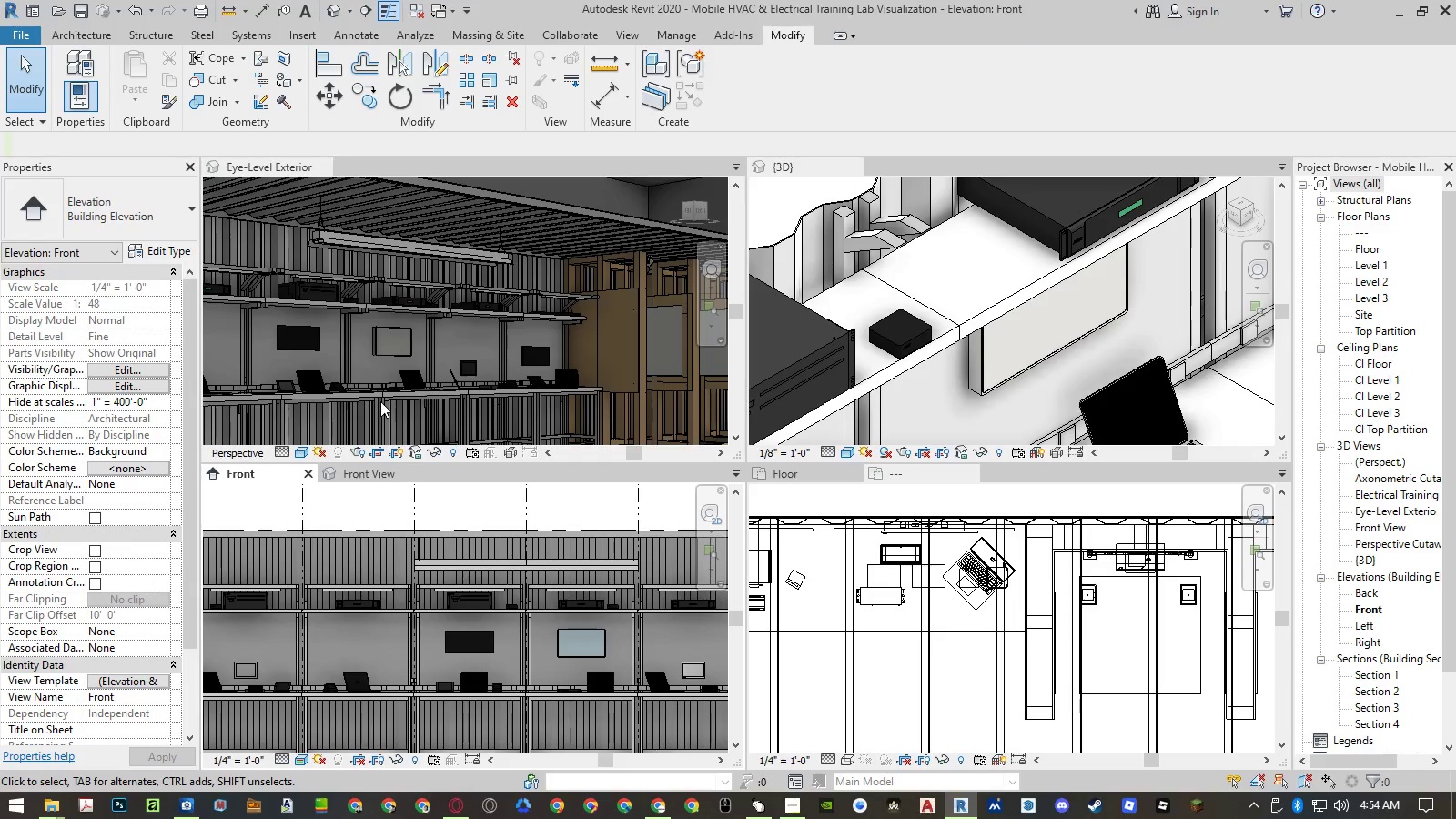 
hold_key(key=ControlLeft, duration=1.5)
 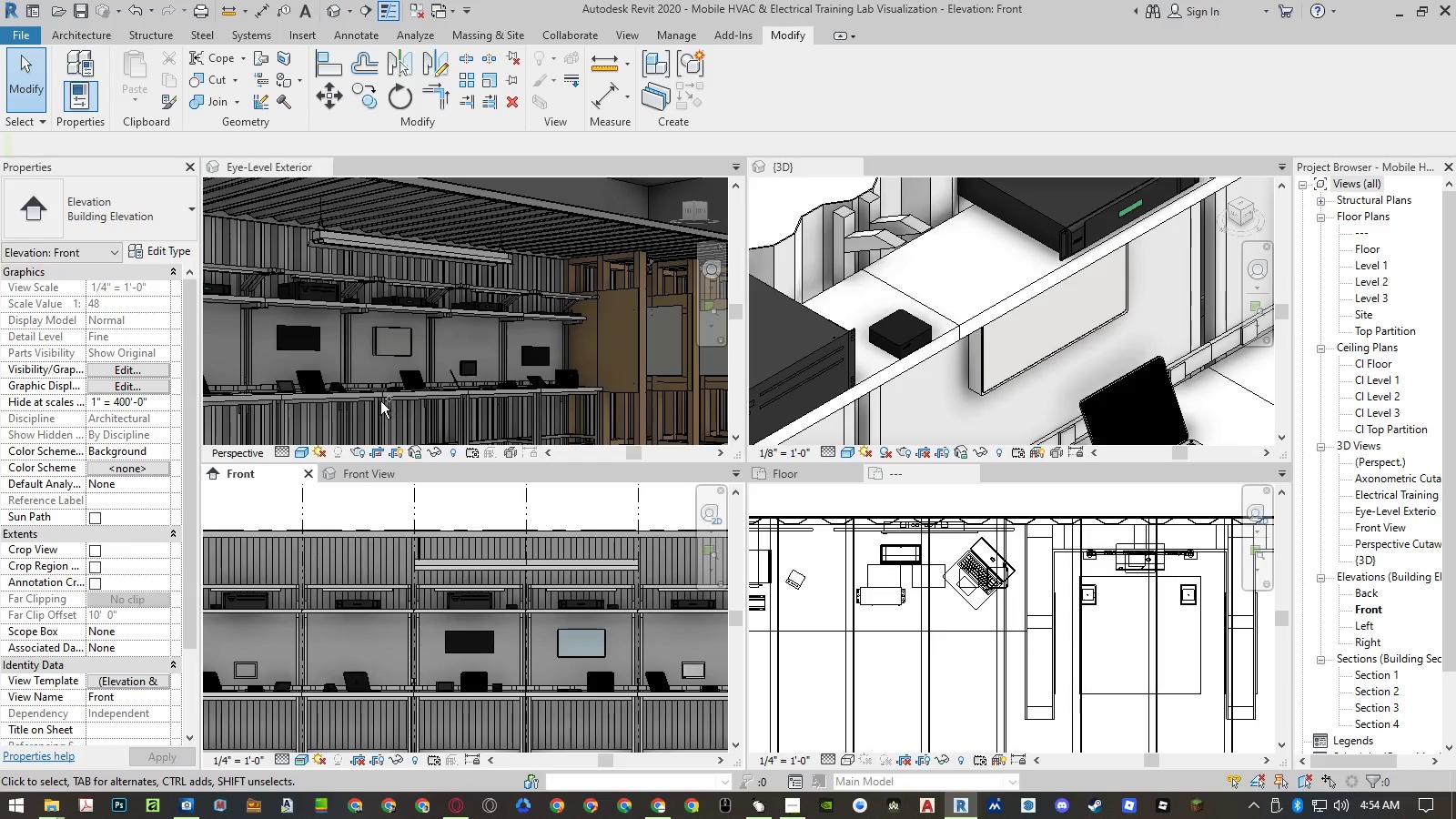 
hold_key(key=ControlLeft, duration=1.52)
 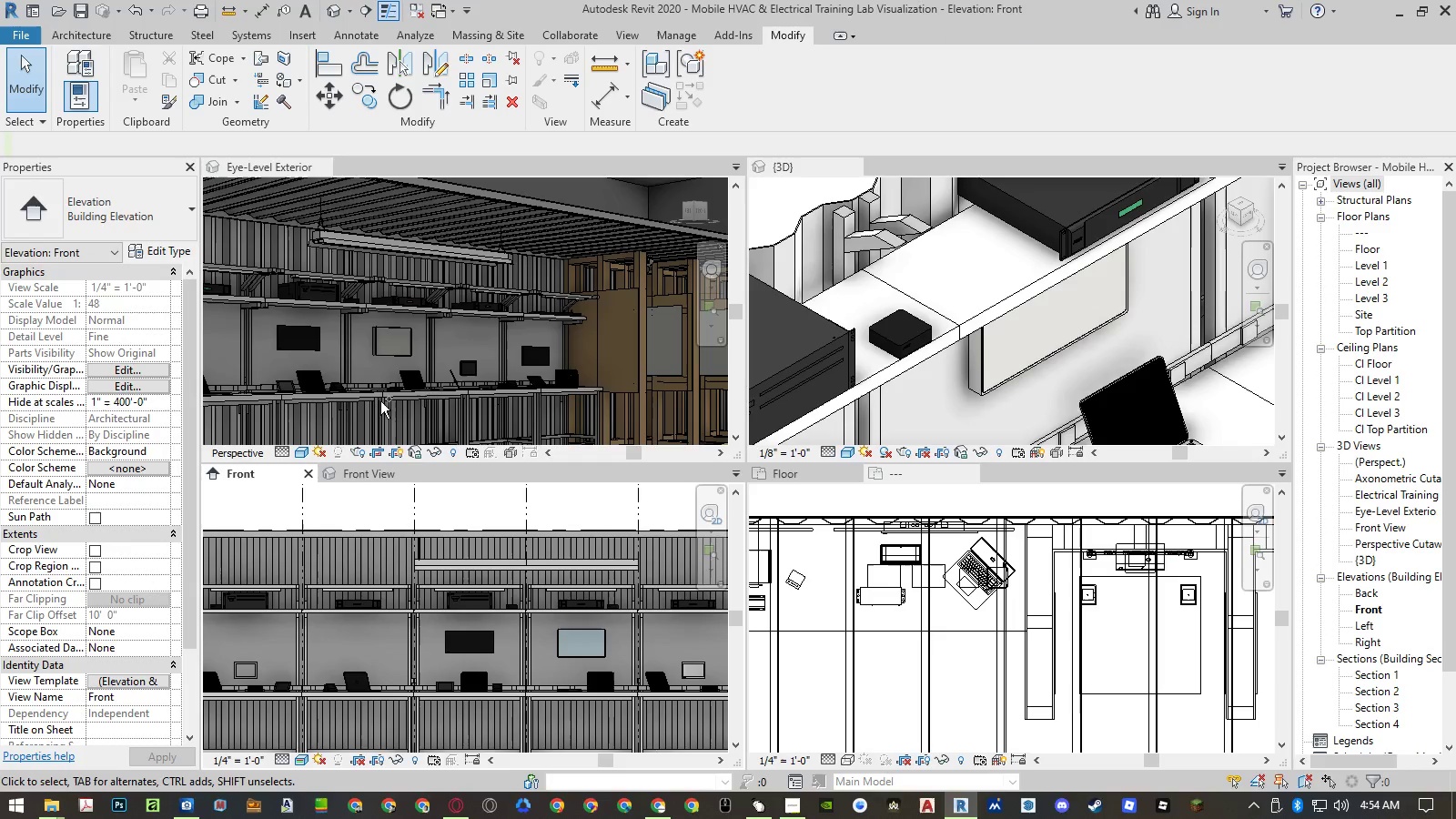 
key(Control+Z)
 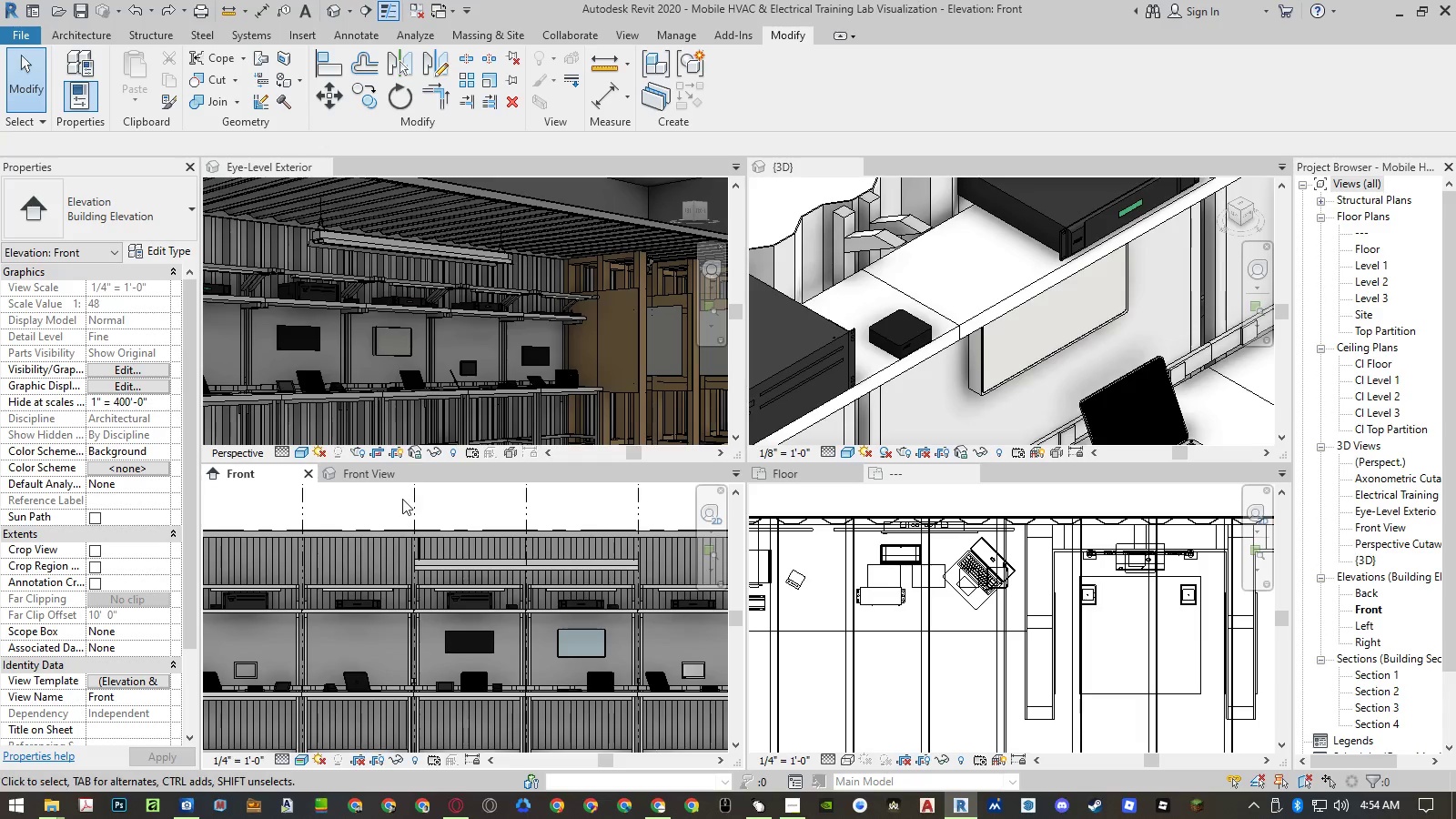 
type(ma)
 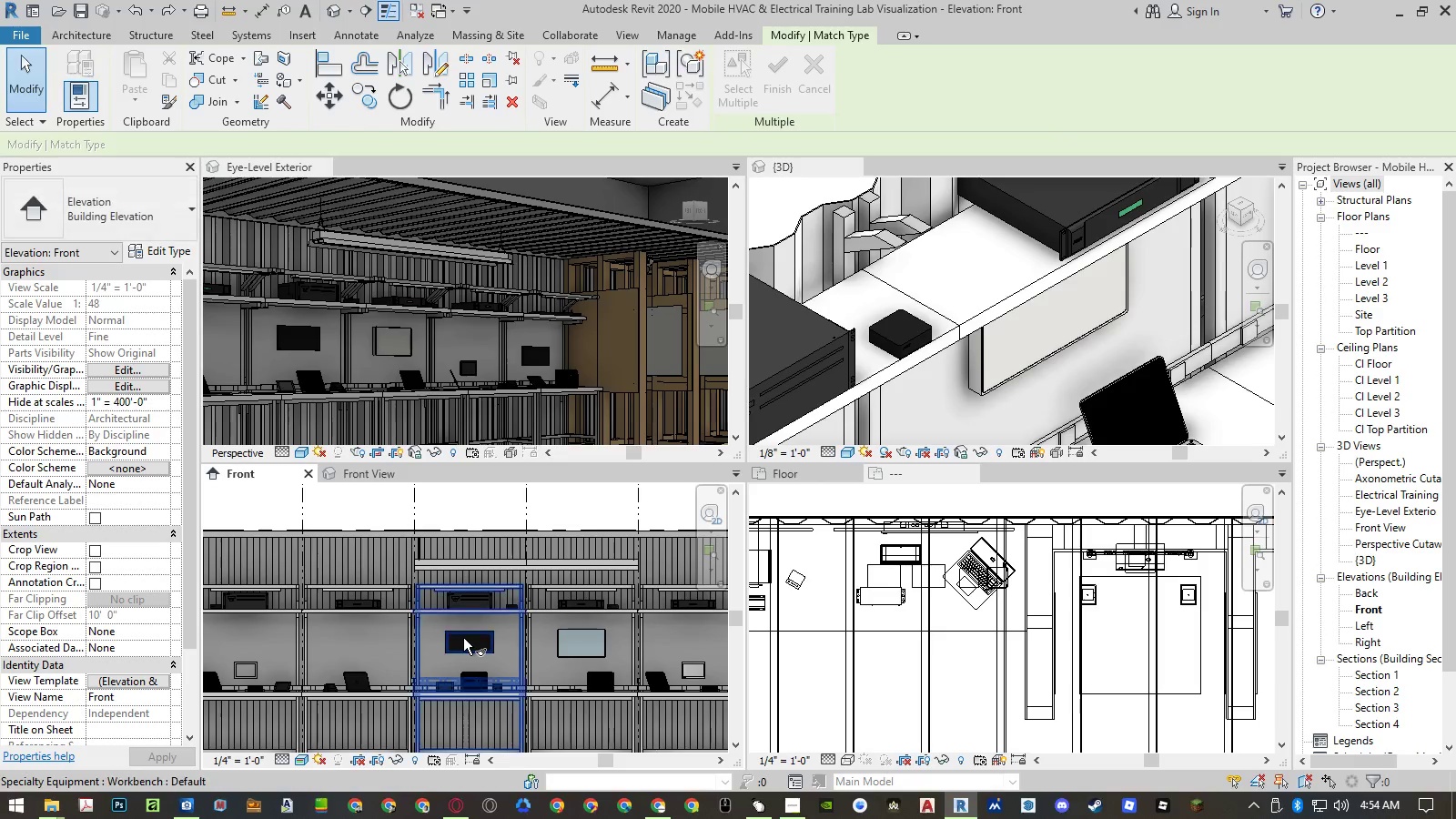 
left_click([463, 638])
 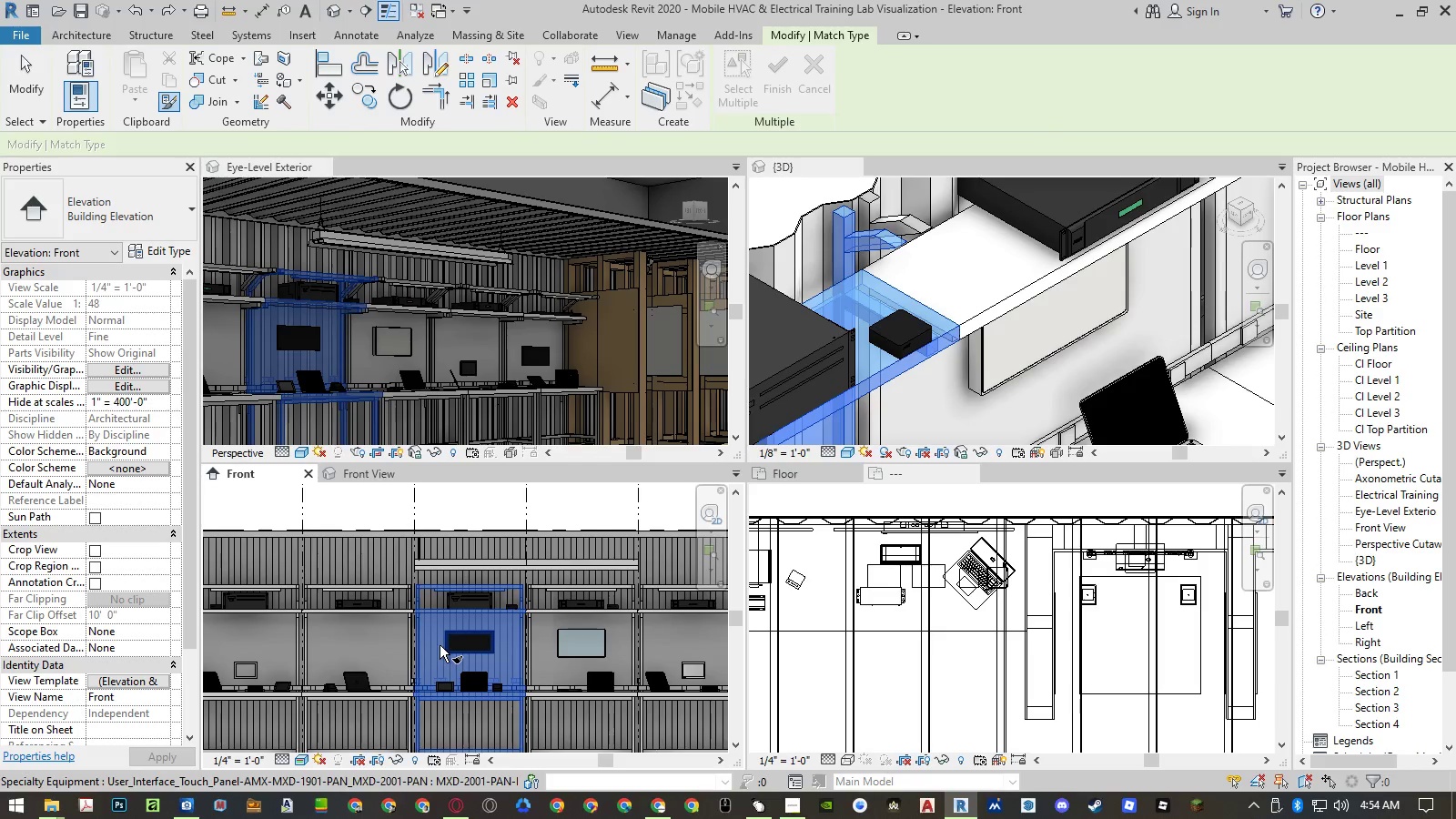 
key(Escape)
key(Escape)
type(ma)
 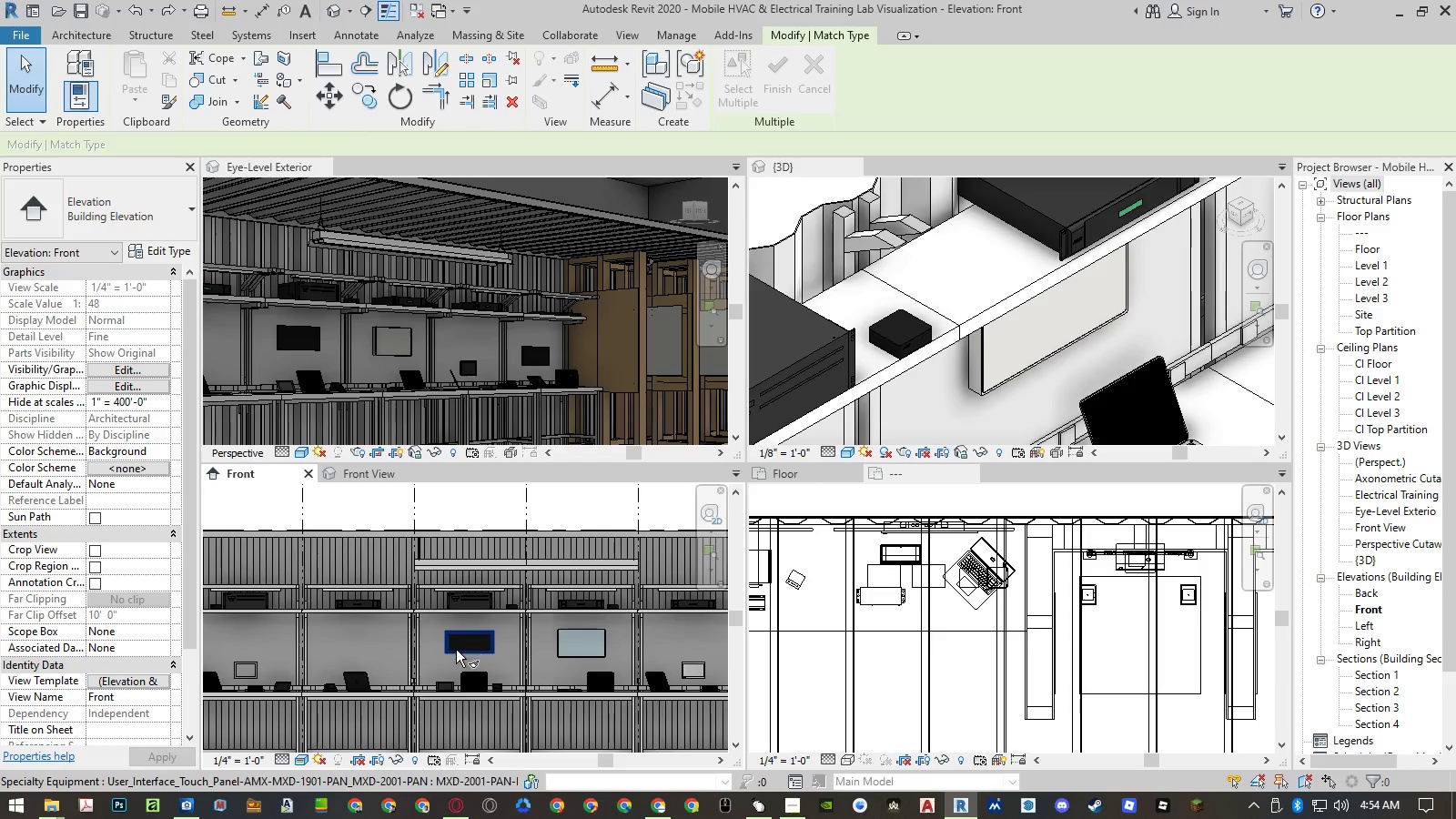 
left_click([456, 650])
 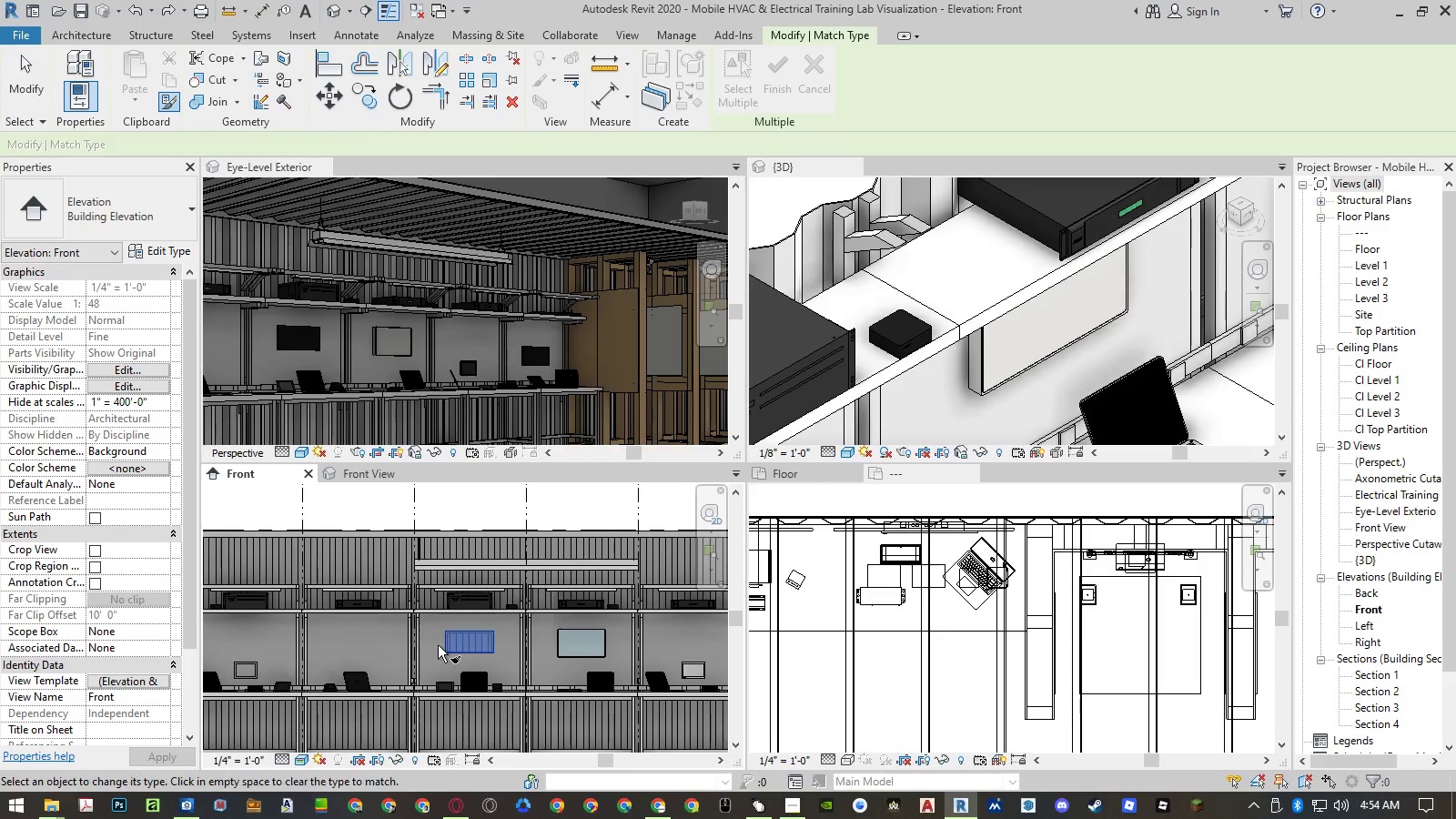 
scroll: coordinate [438, 645], scroll_direction: down, amount: 5.0
 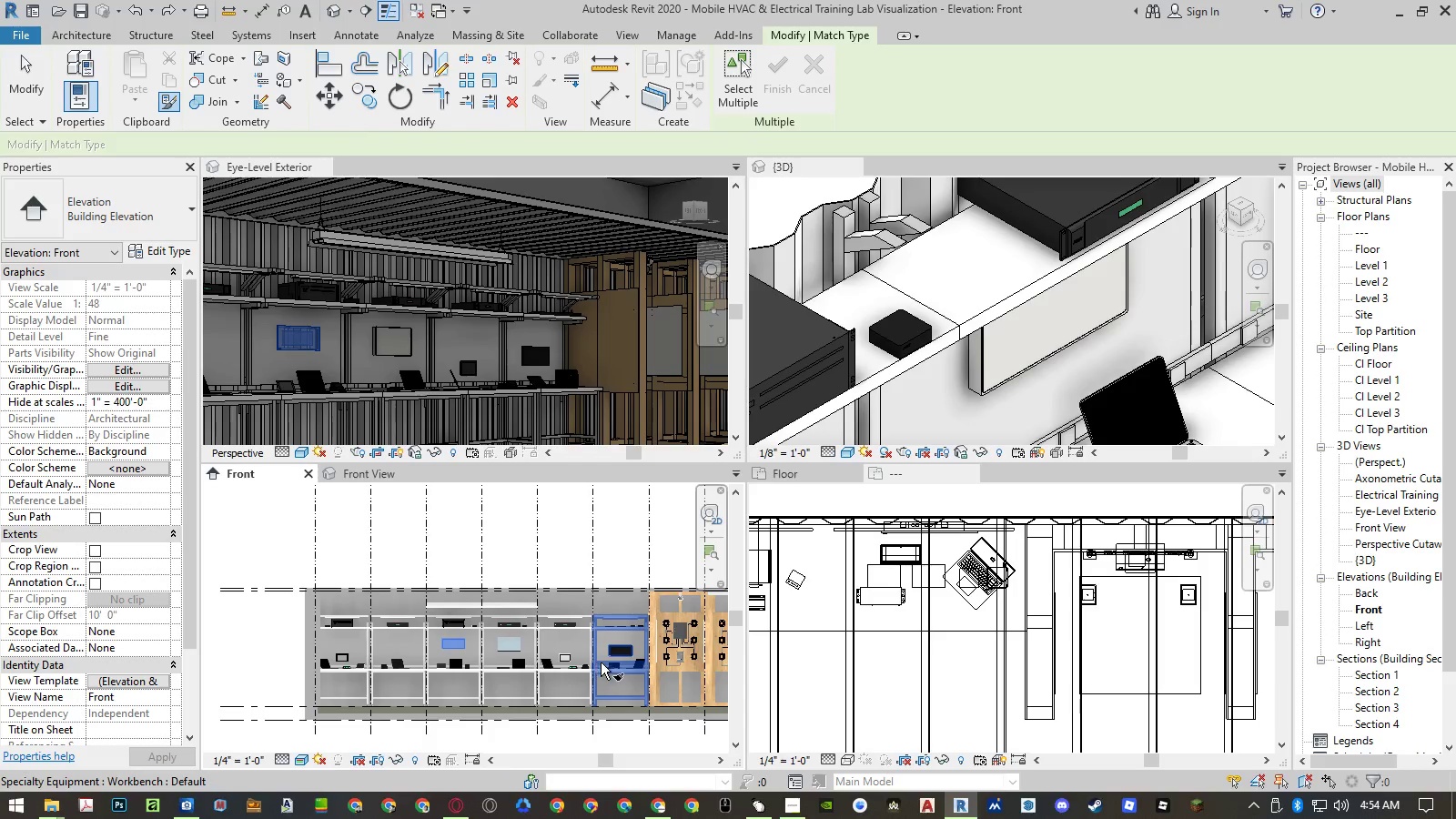 
scroll: coordinate [630, 642], scroll_direction: up, amount: 10.0
 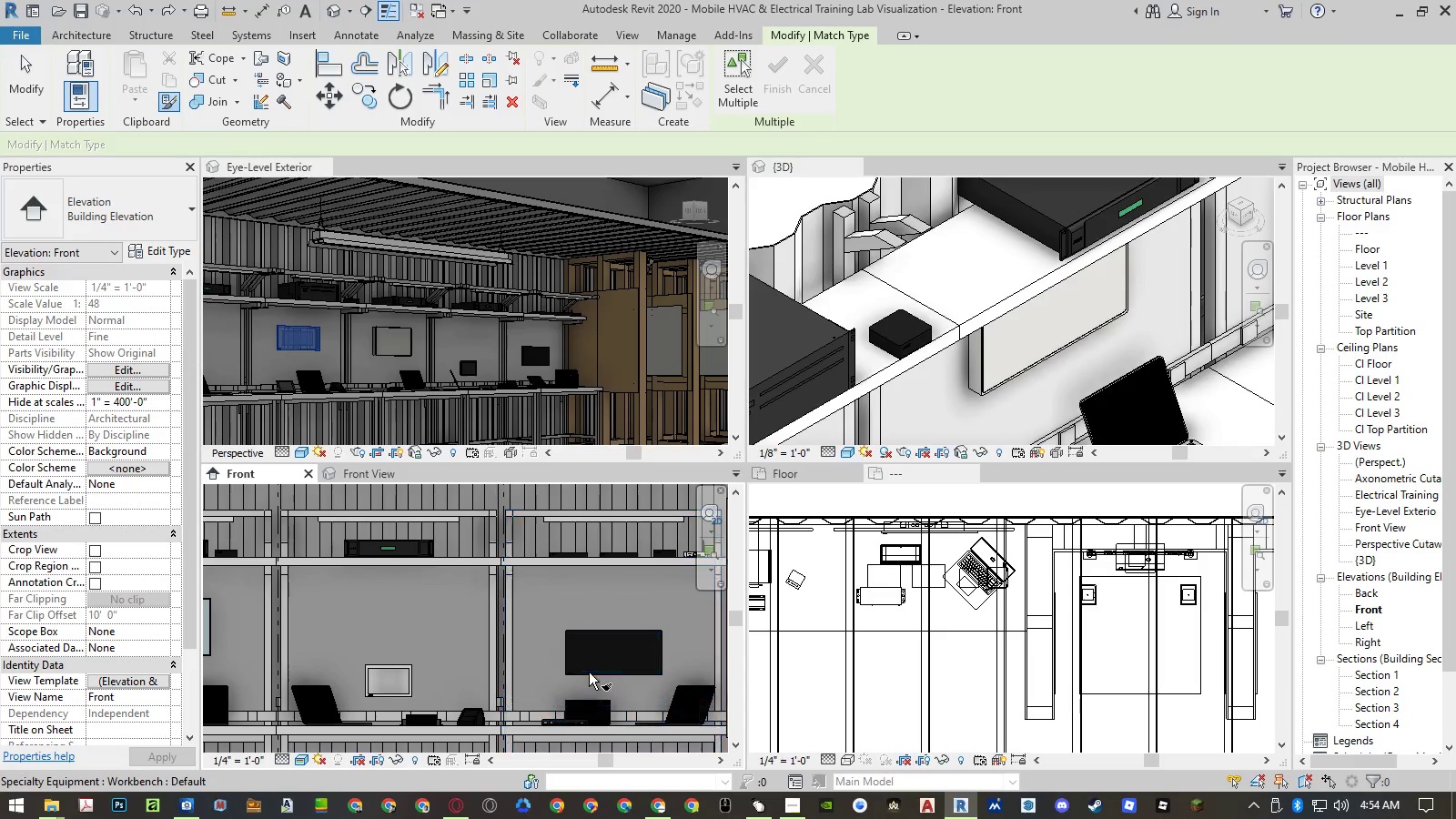 
key(Escape)
 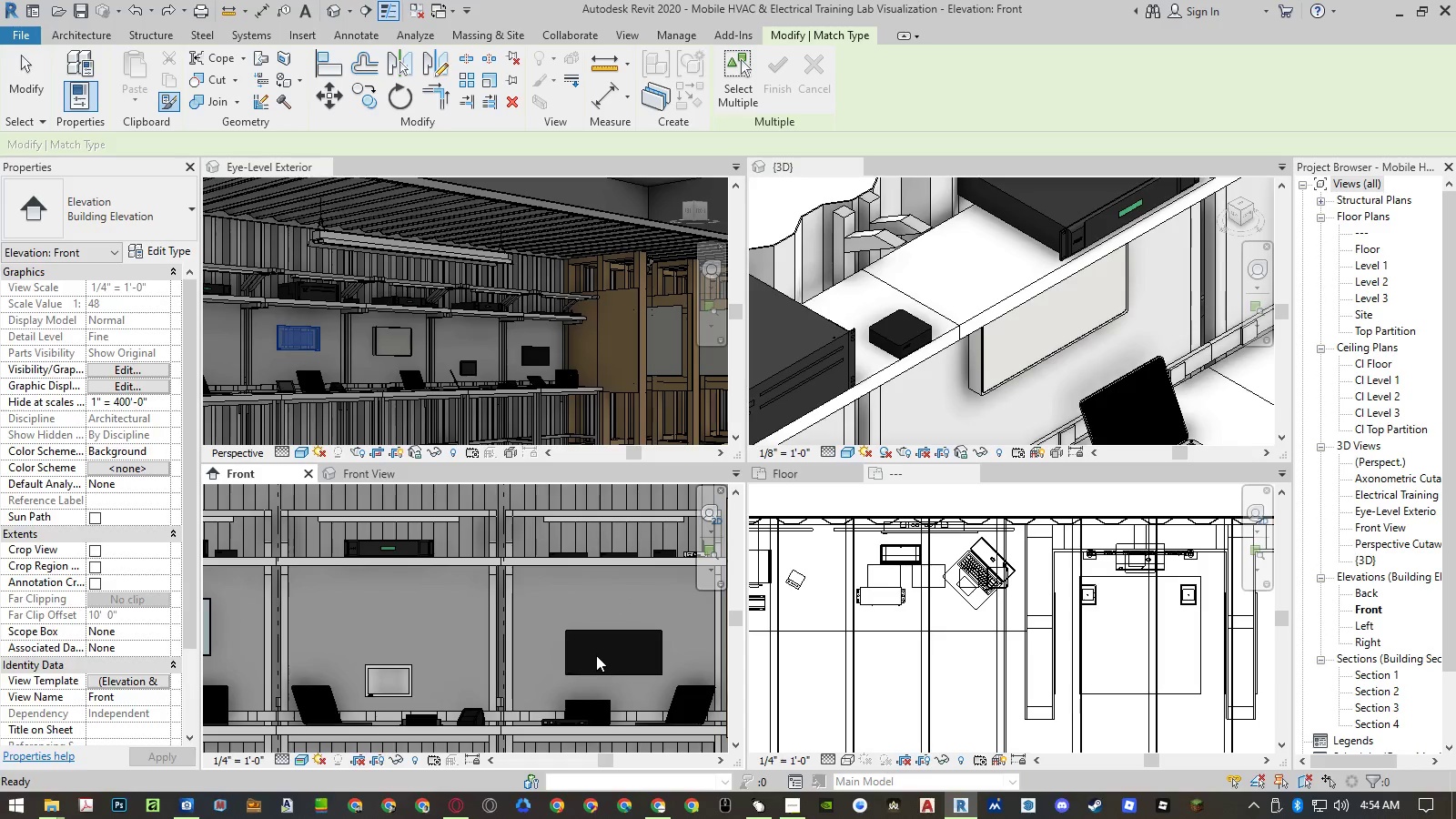 
key(Escape)
 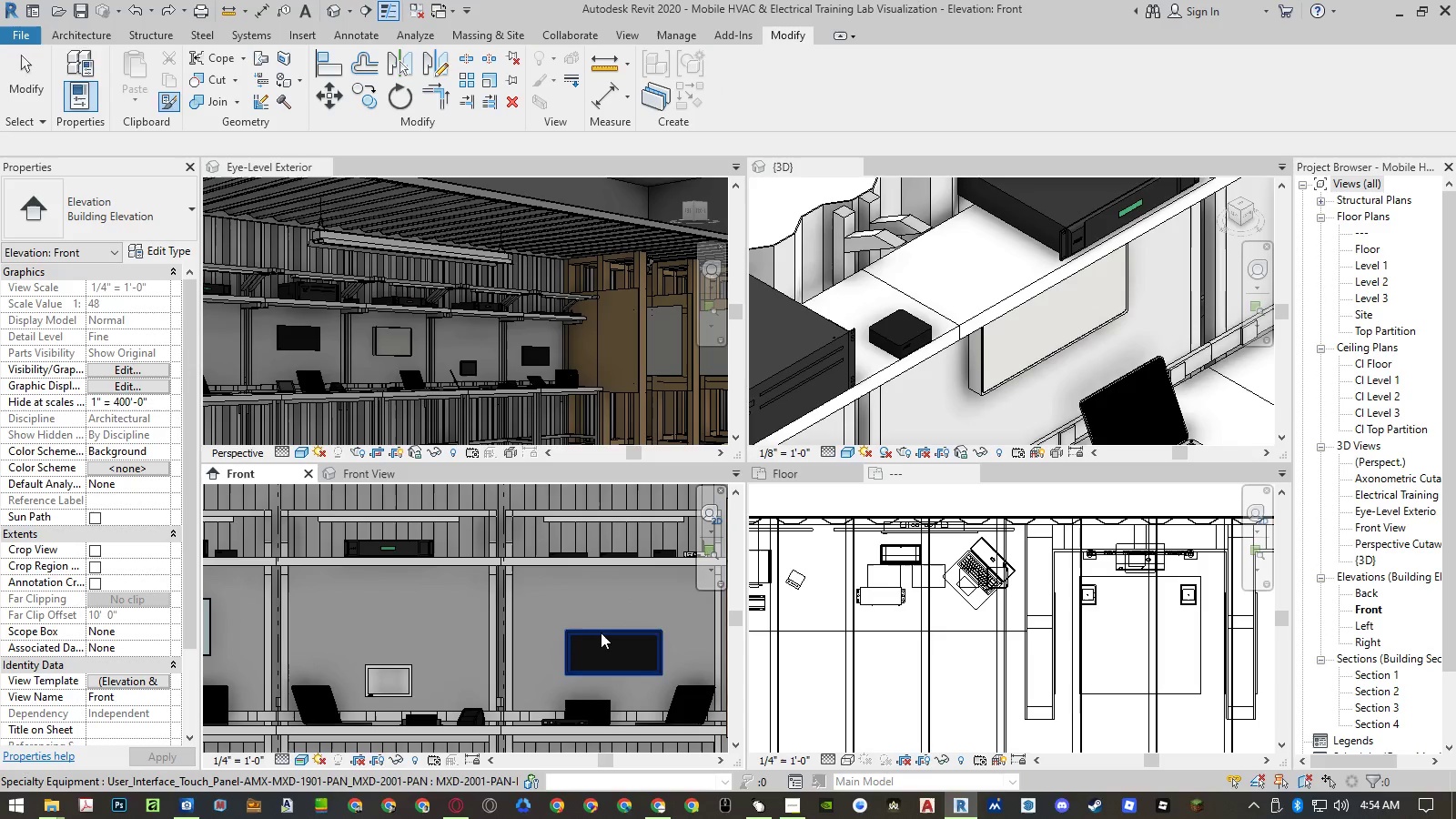 
left_click([602, 632])
 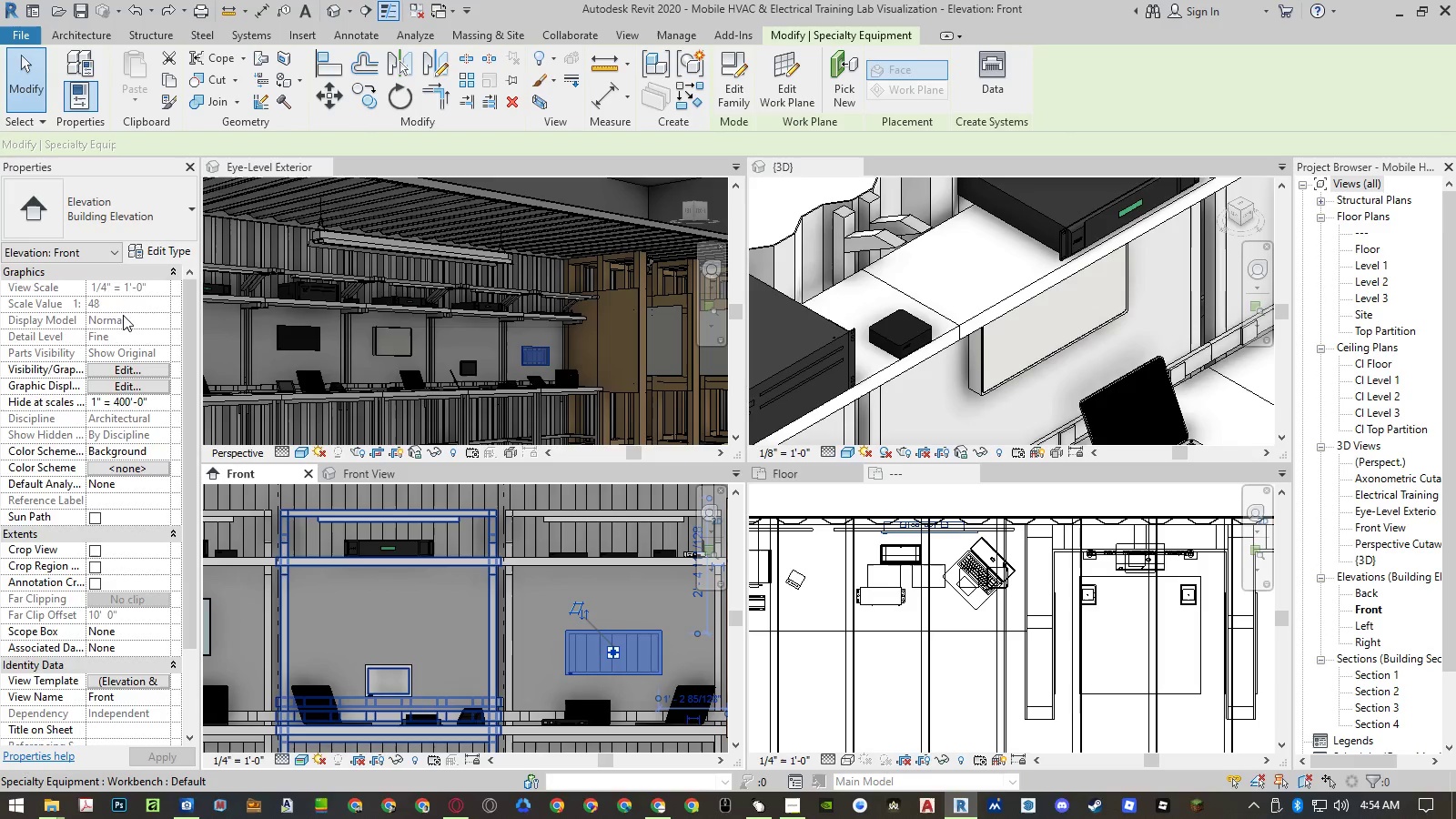 
left_click([144, 301])
 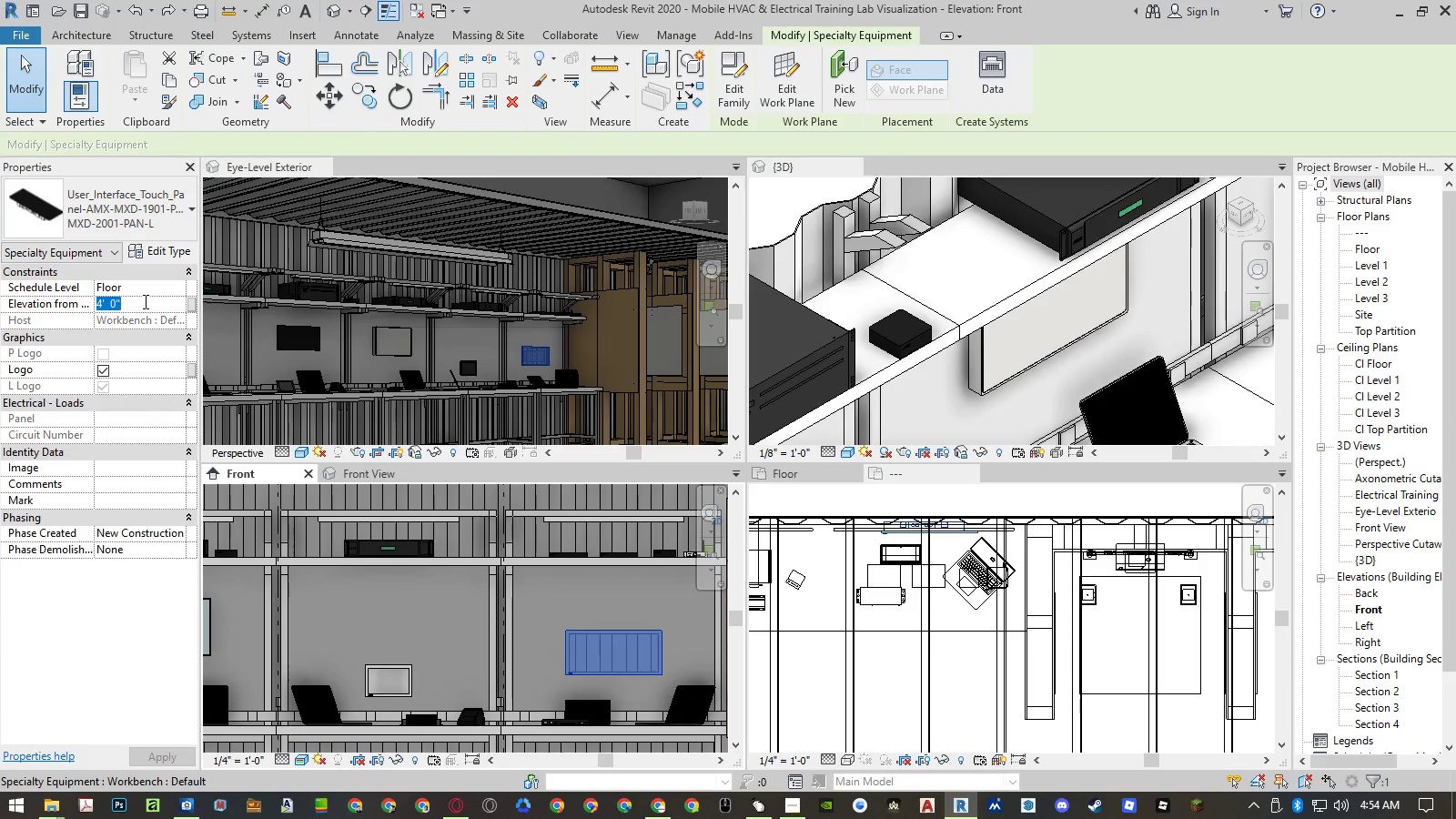 
key(Numpad4)
 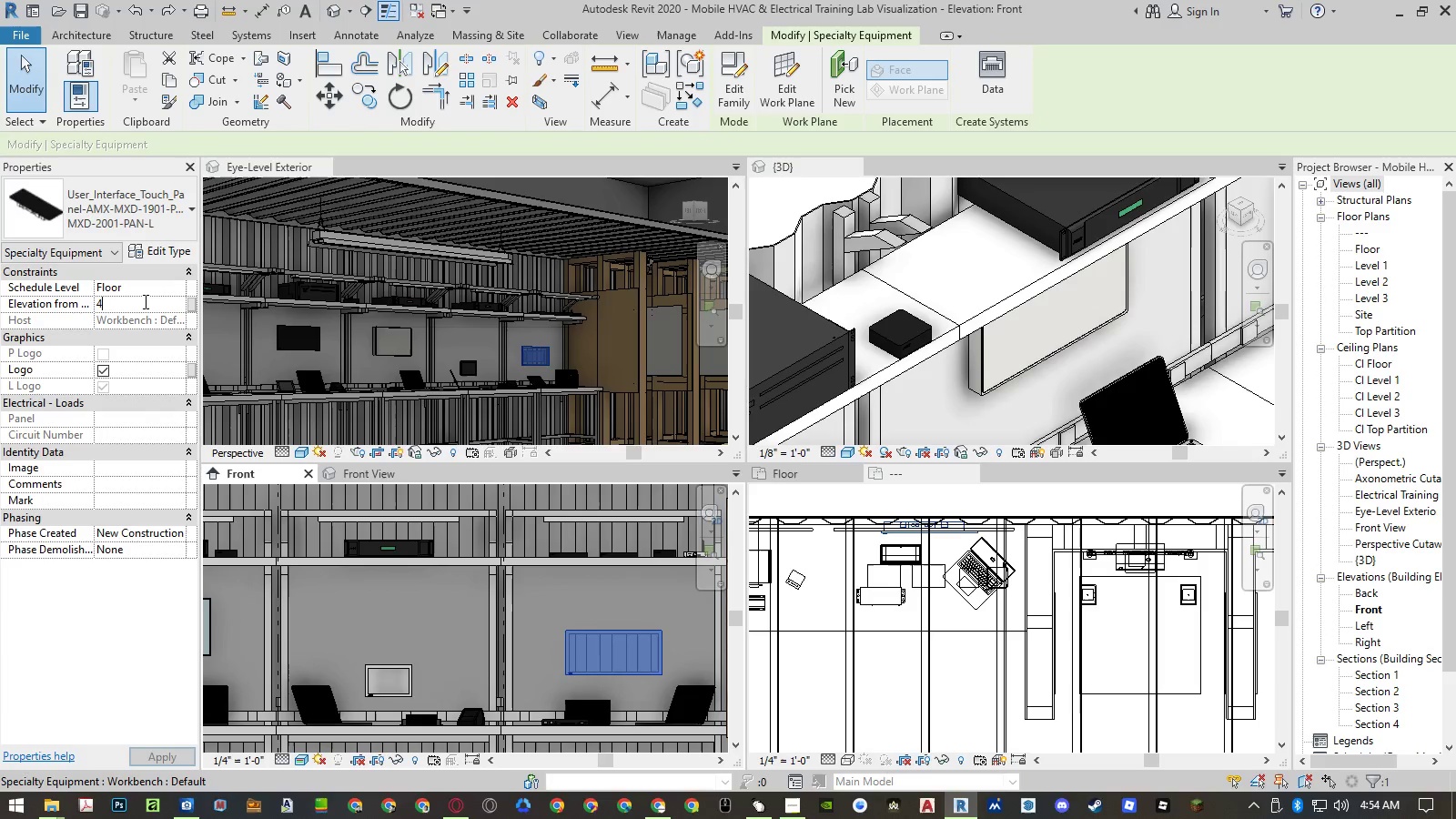 
key(NumpadDecimal)
 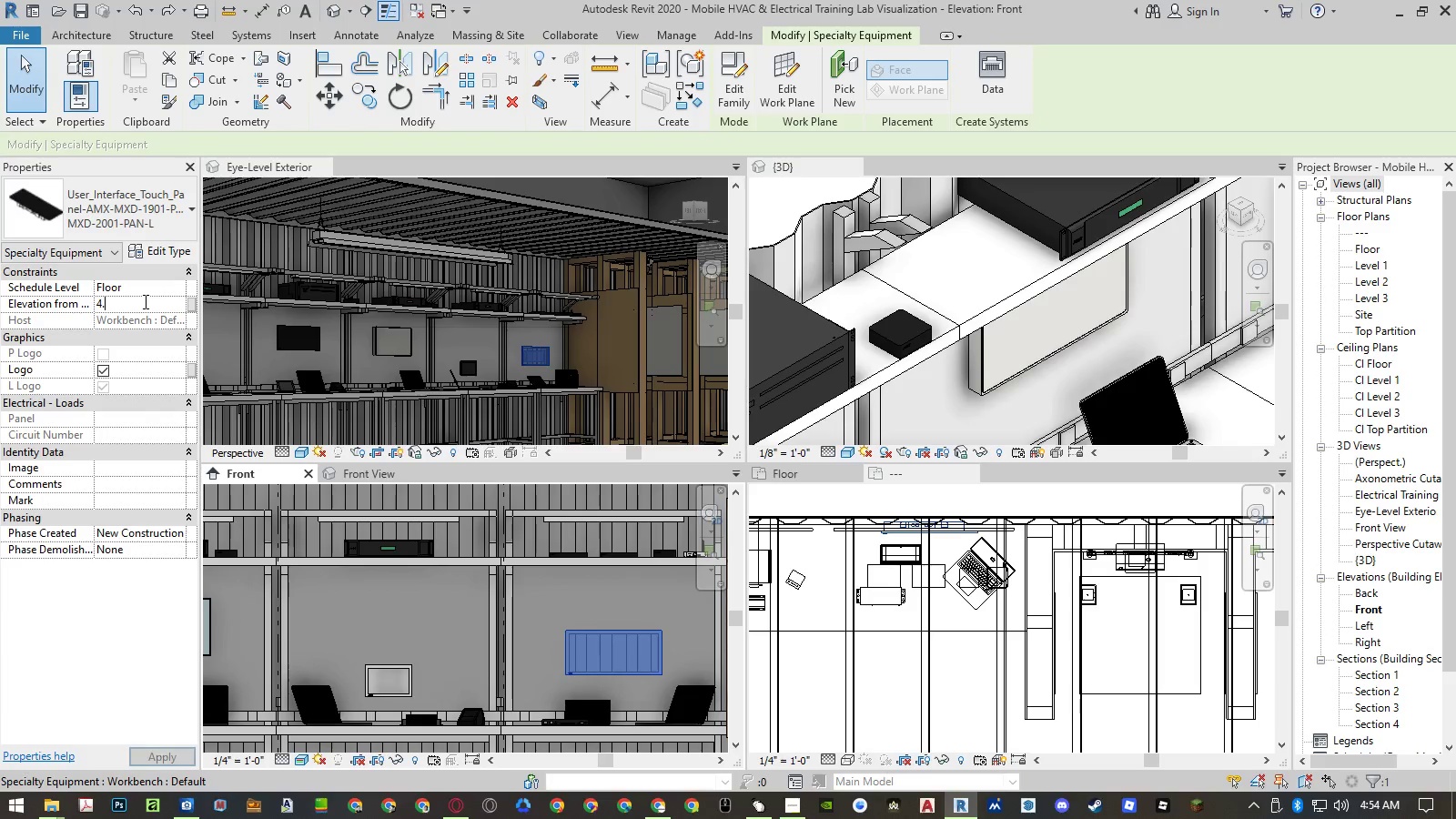 
key(Numpad5)
 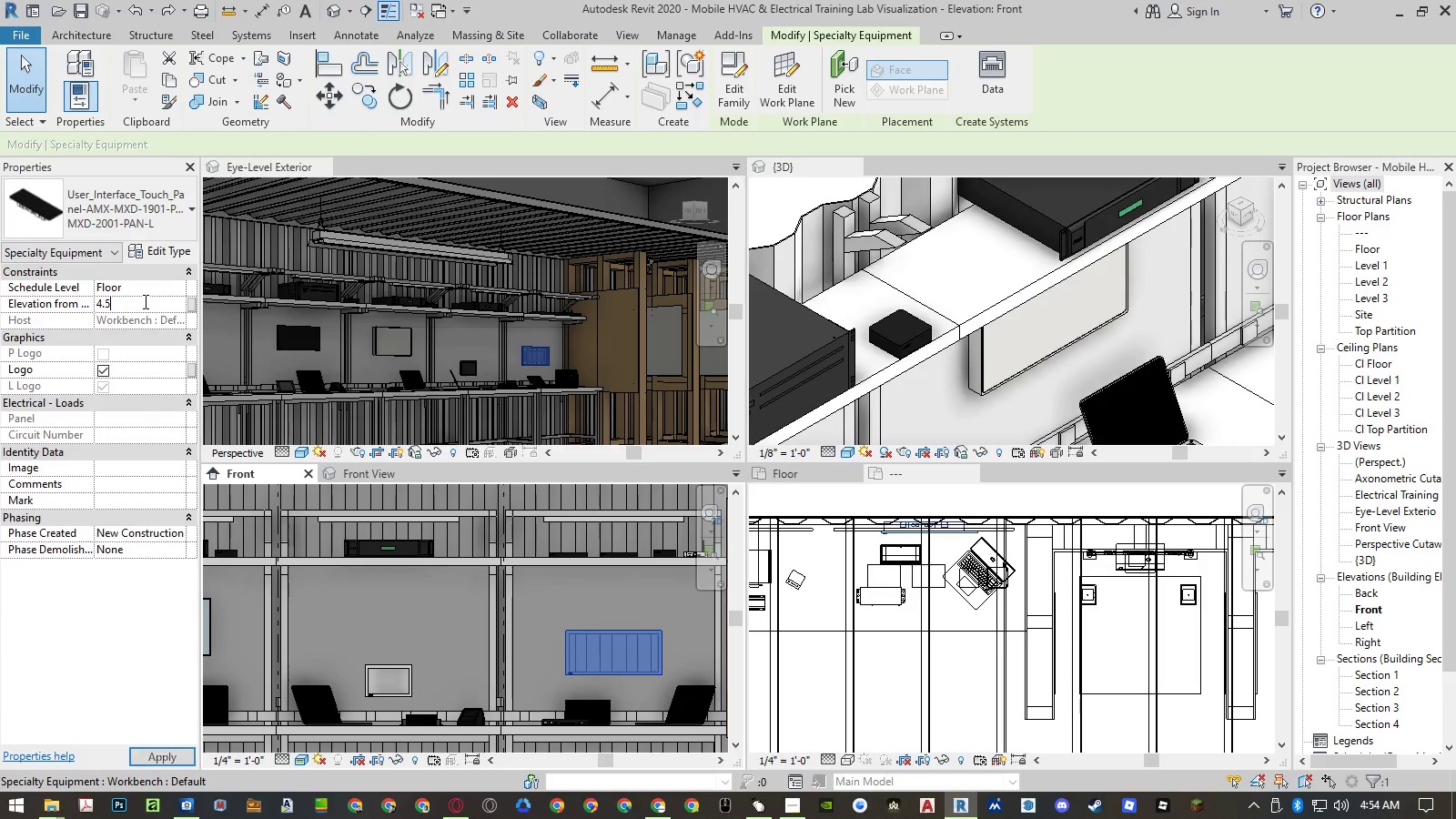 
key(NumpadEnter)
 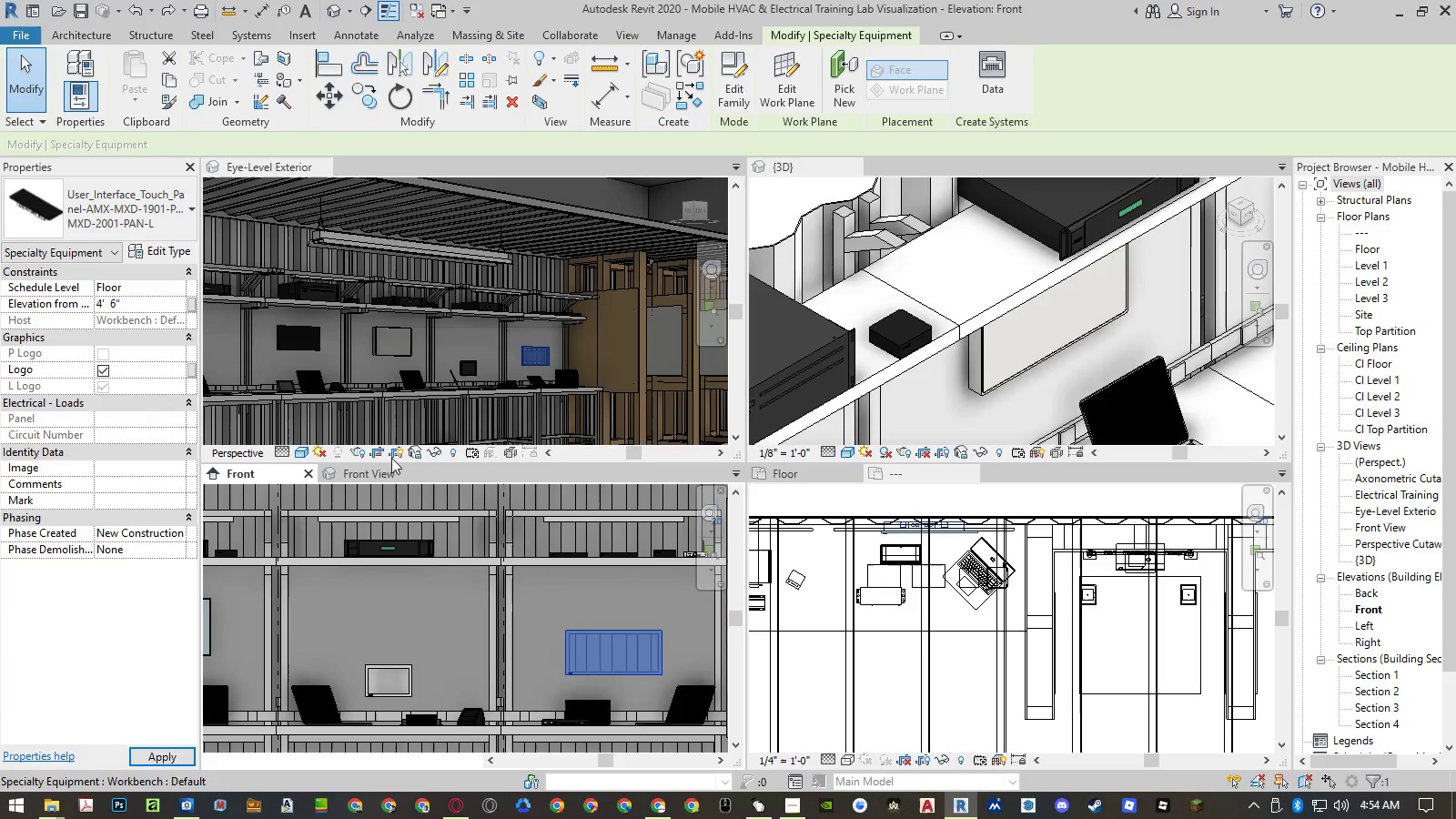 
key(NumpadEnter)
 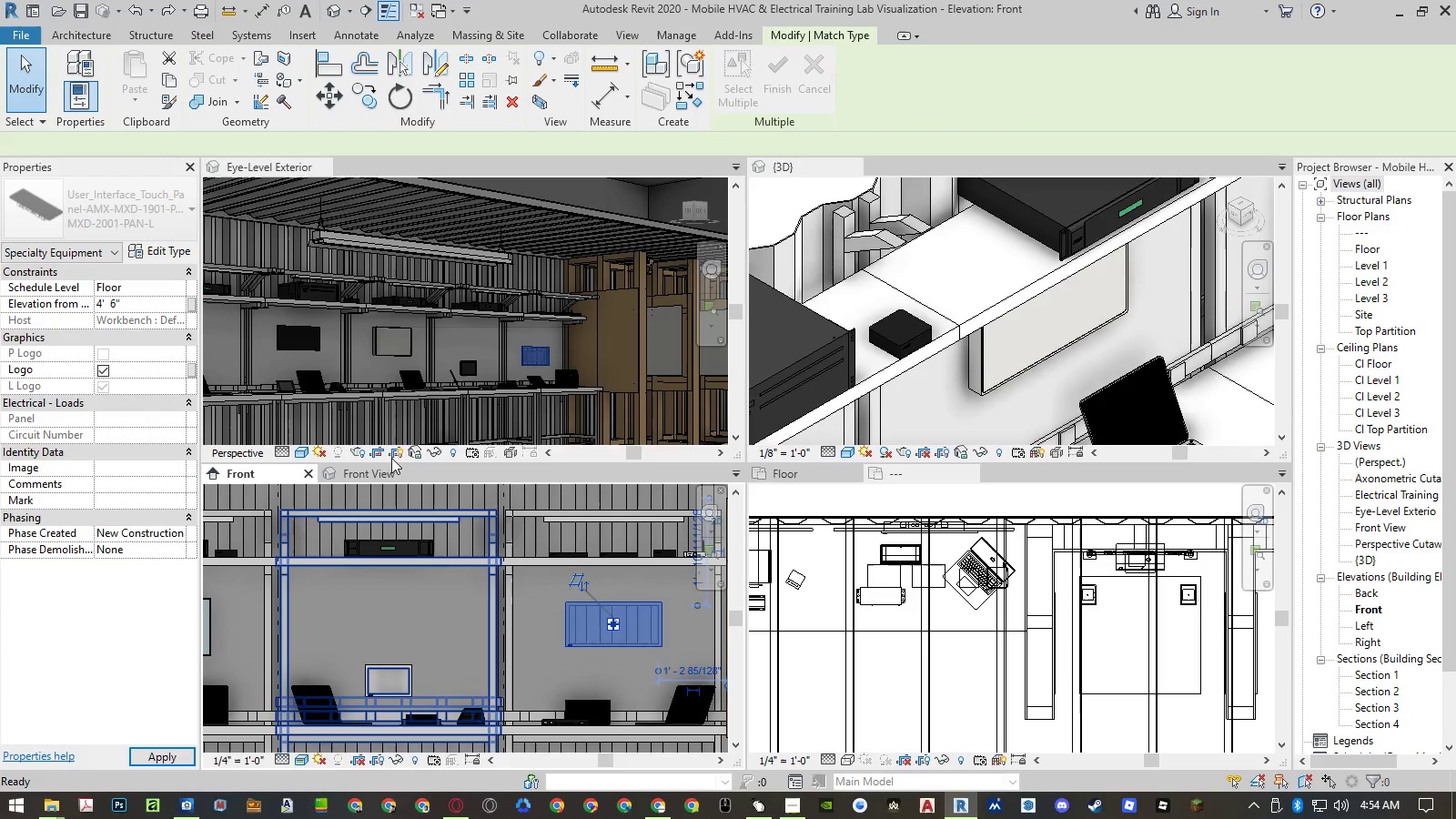 
key(Escape)
 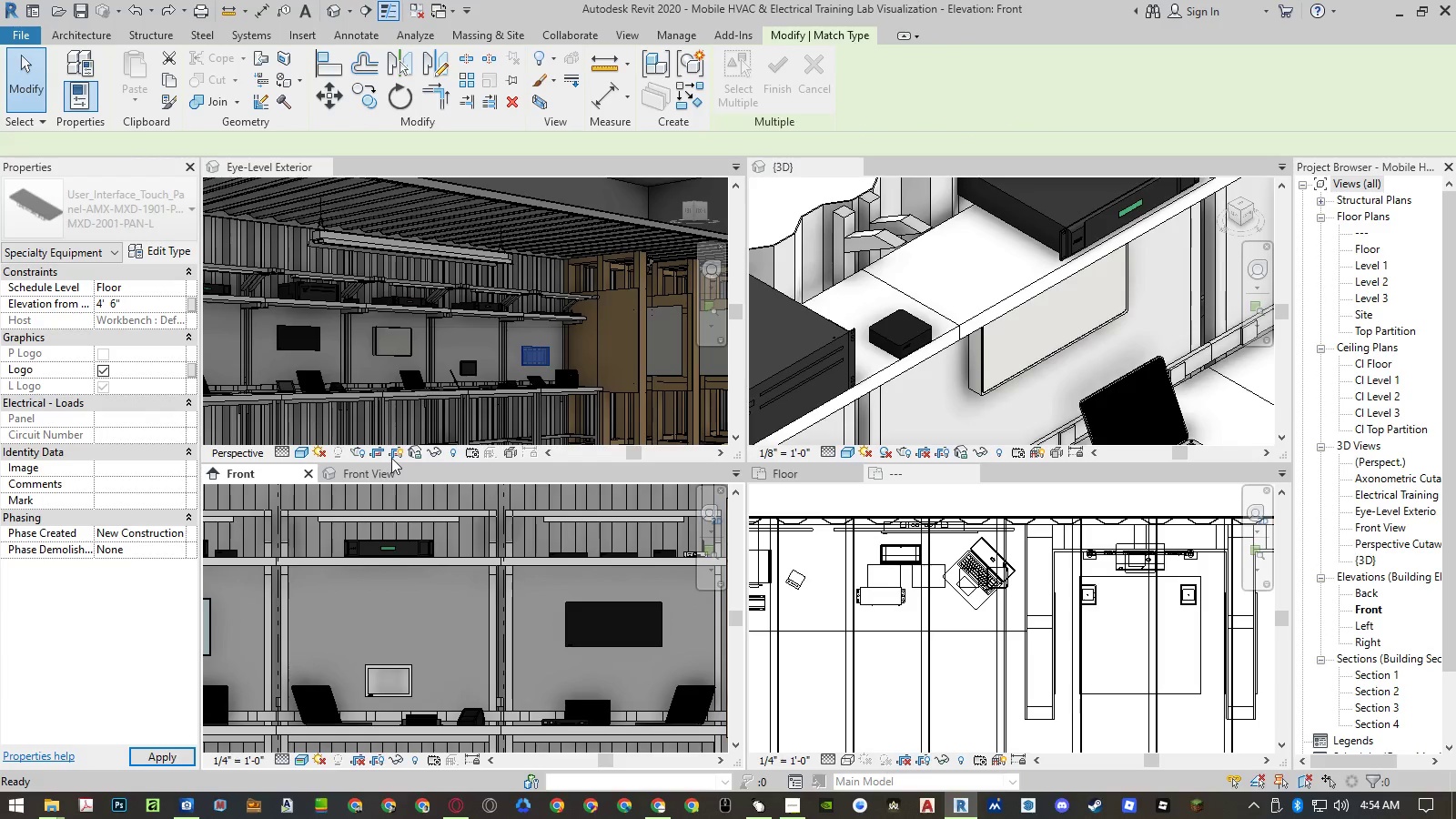 
key(Escape)
 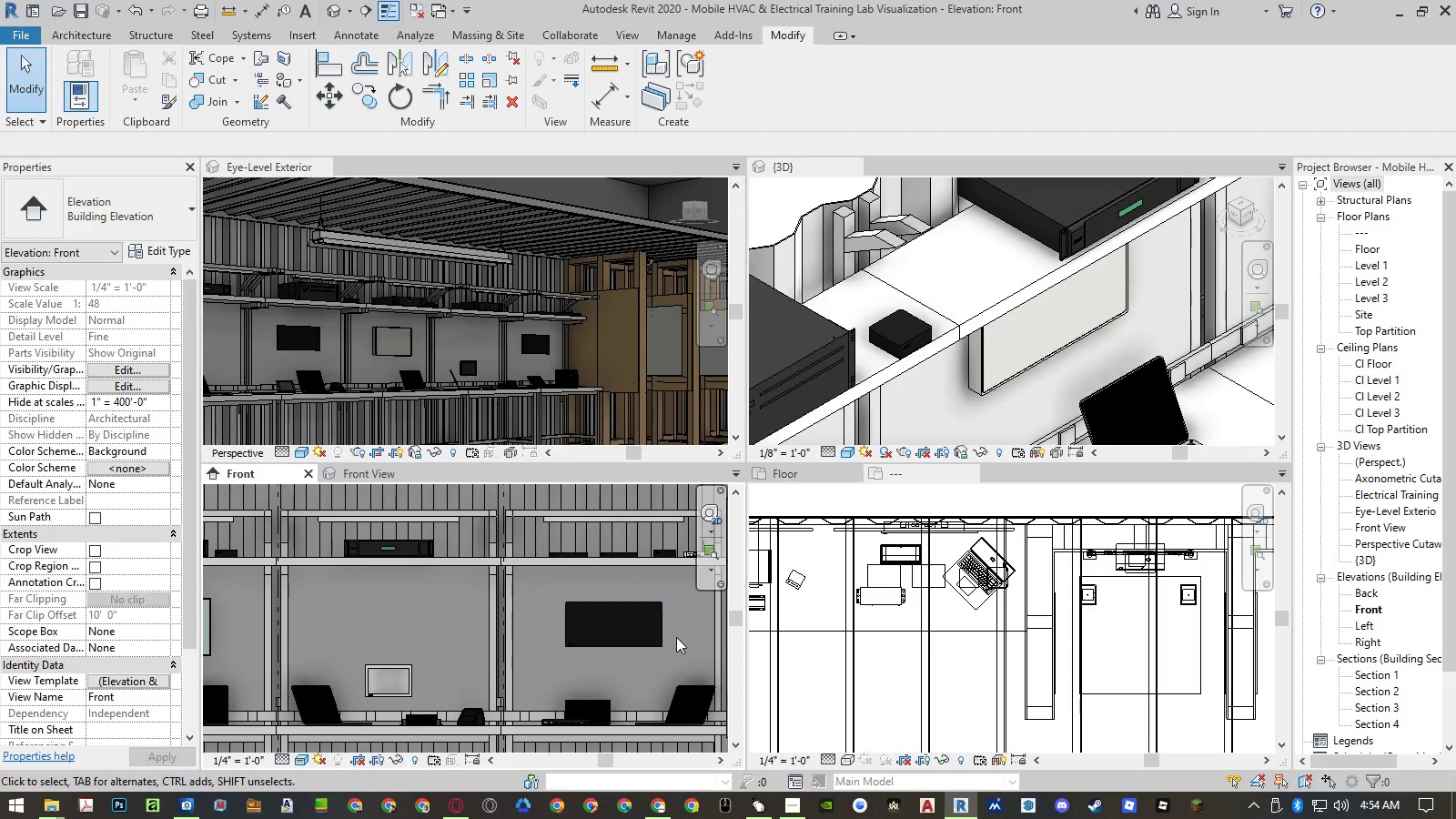 
scroll: coordinate [677, 635], scroll_direction: down, amount: 5.0
 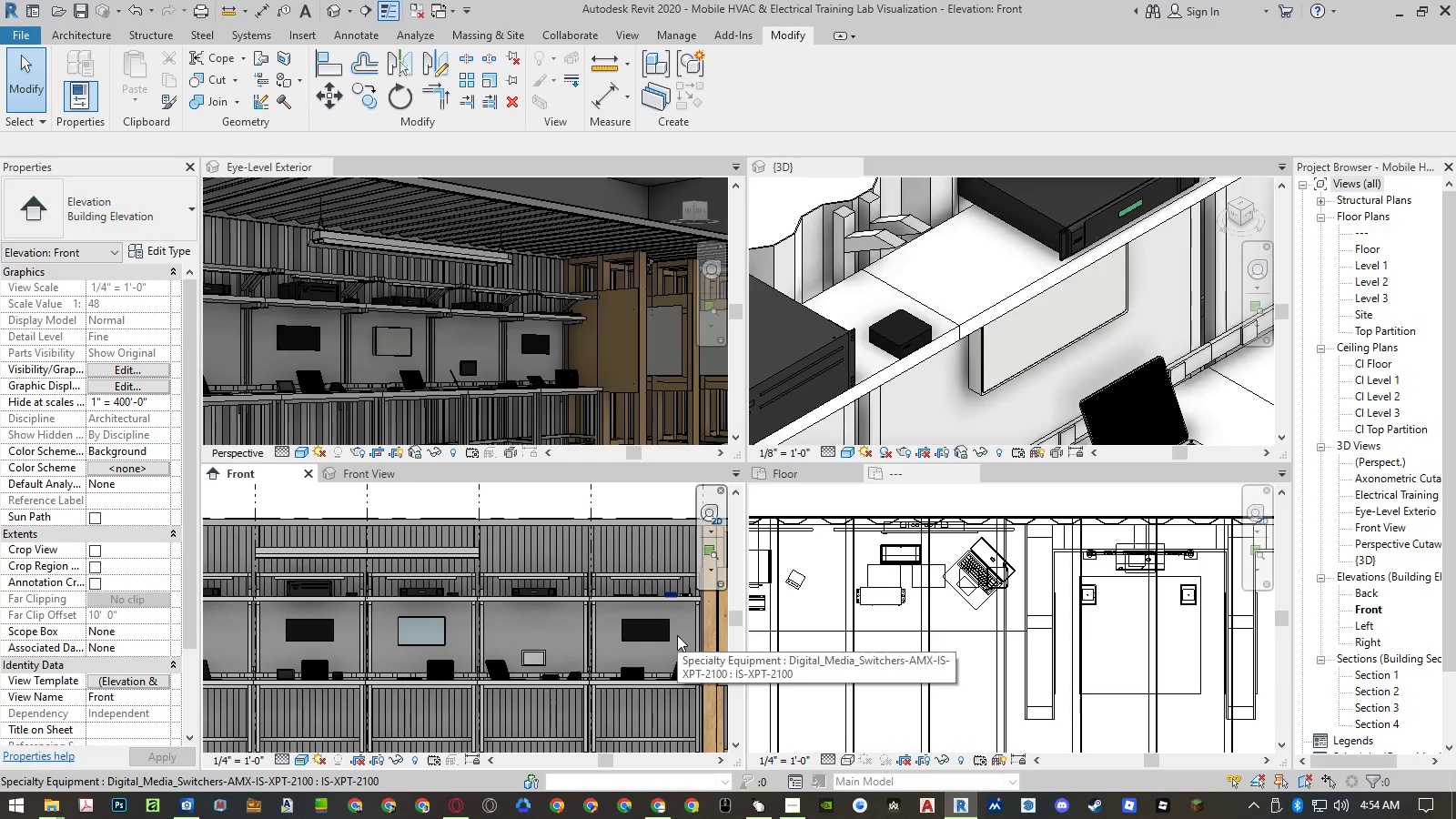 
wait(5.12)
 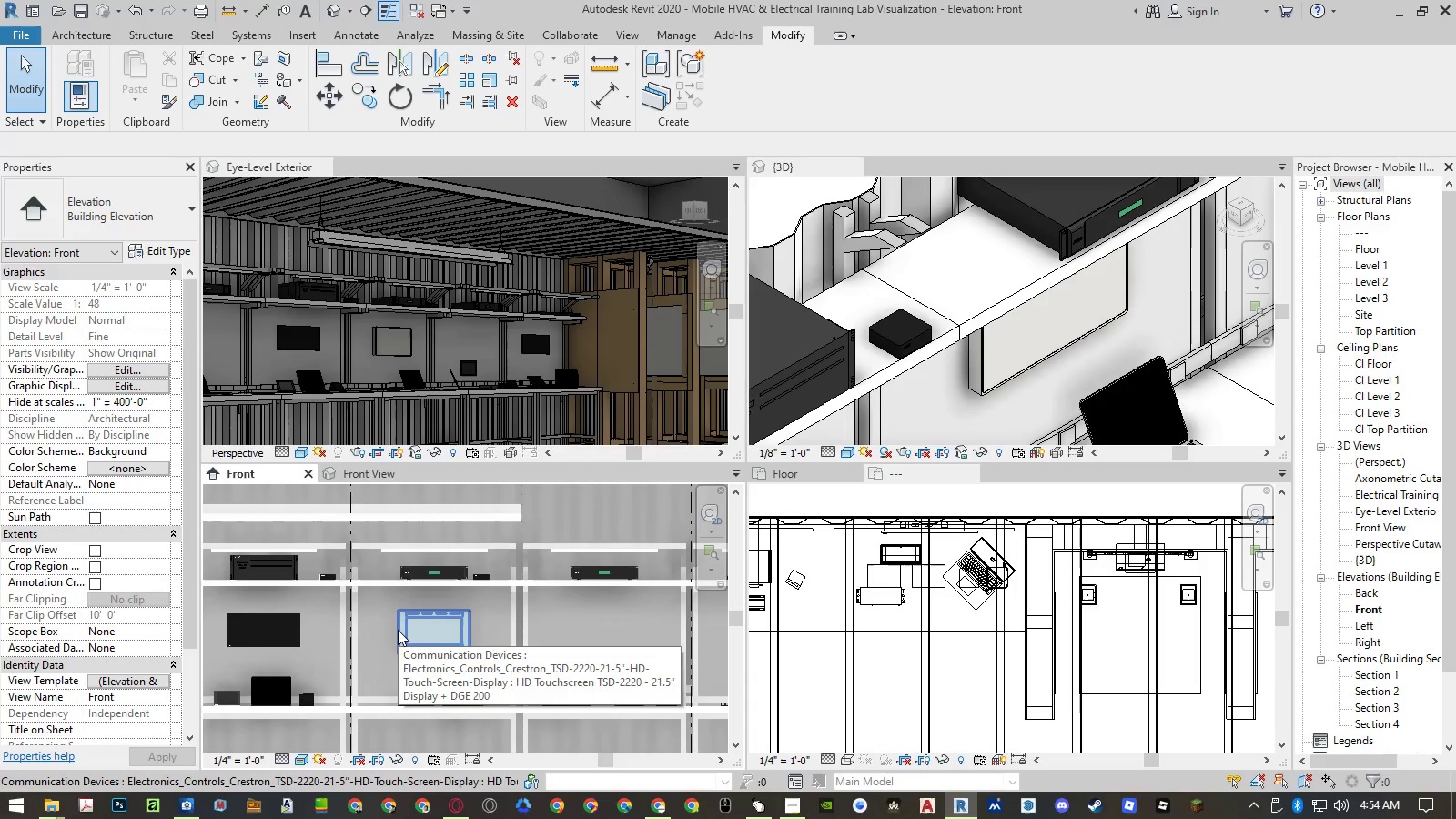 
type(ma)
 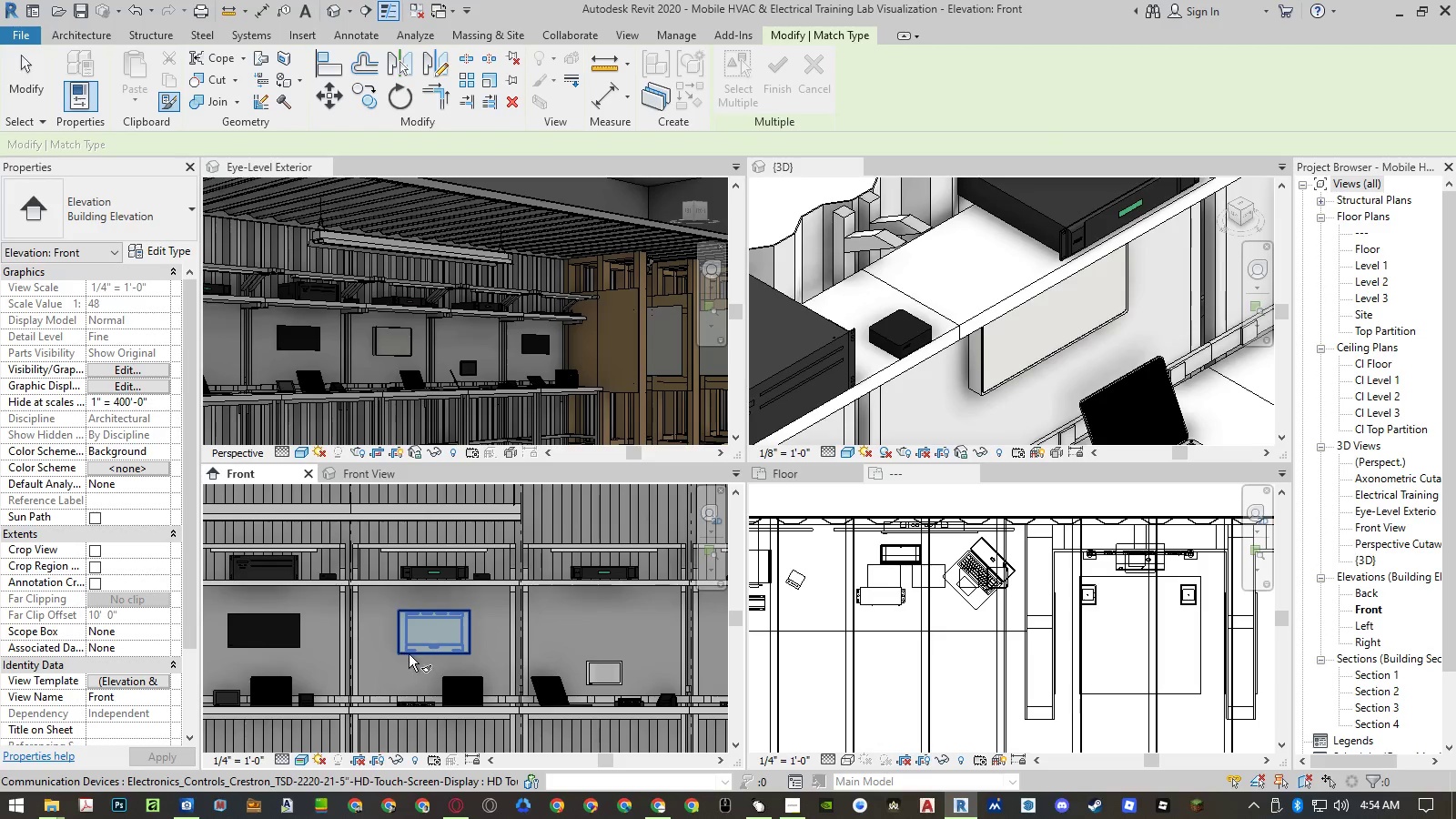 
scroll: coordinate [398, 630], scroll_direction: up, amount: 3.0
 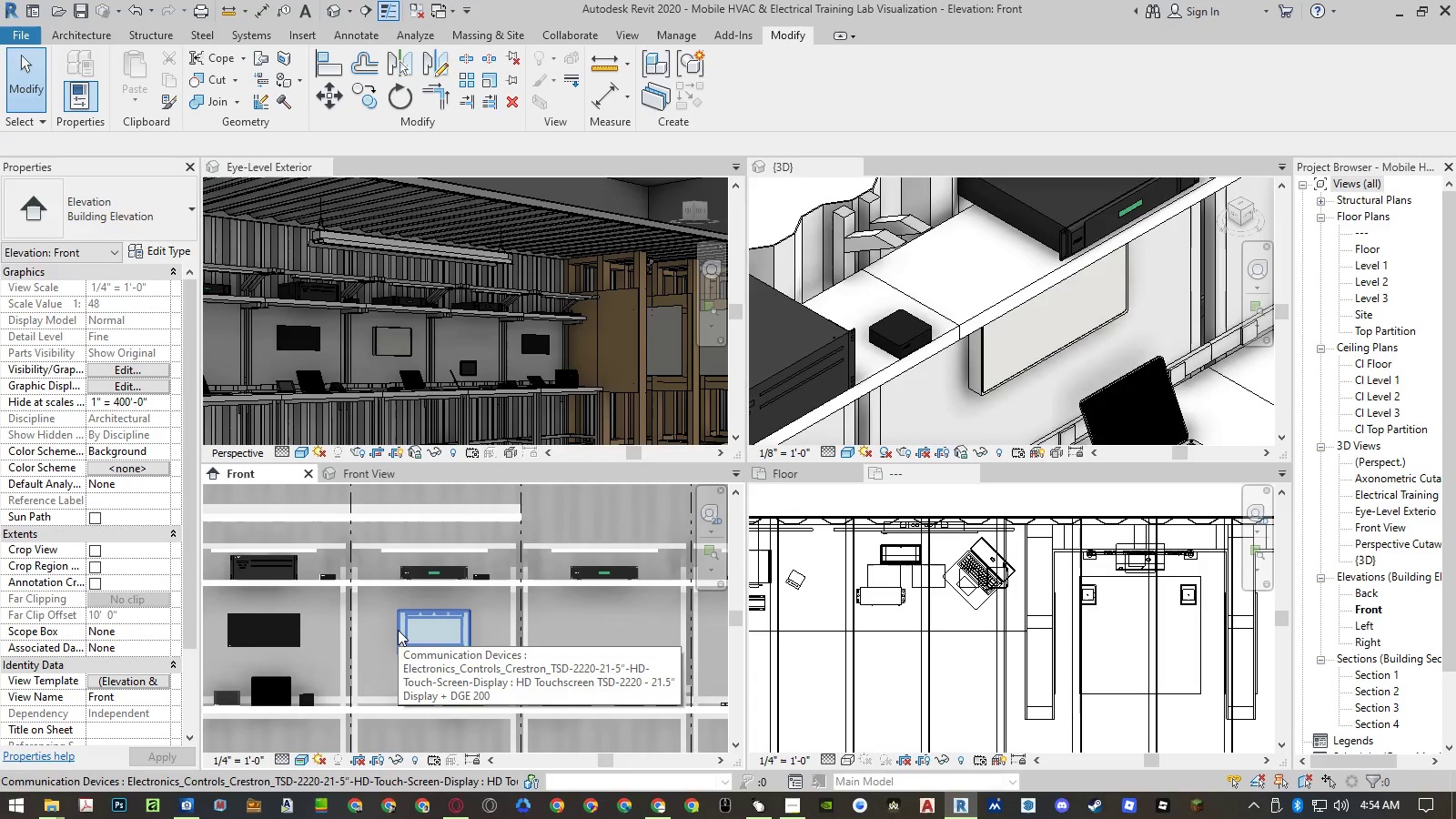 
left_click([409, 654])
 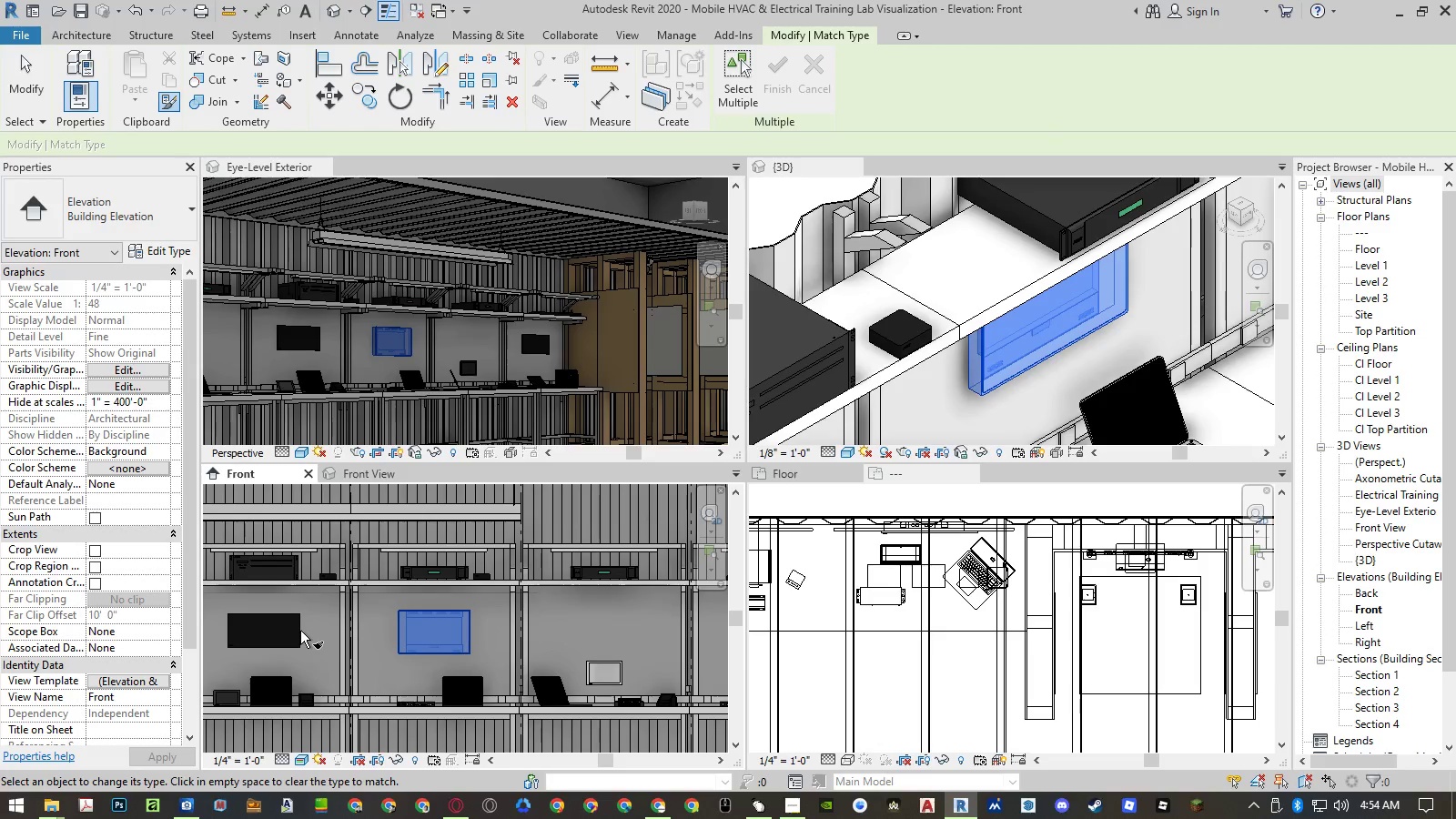 
key(Escape)
 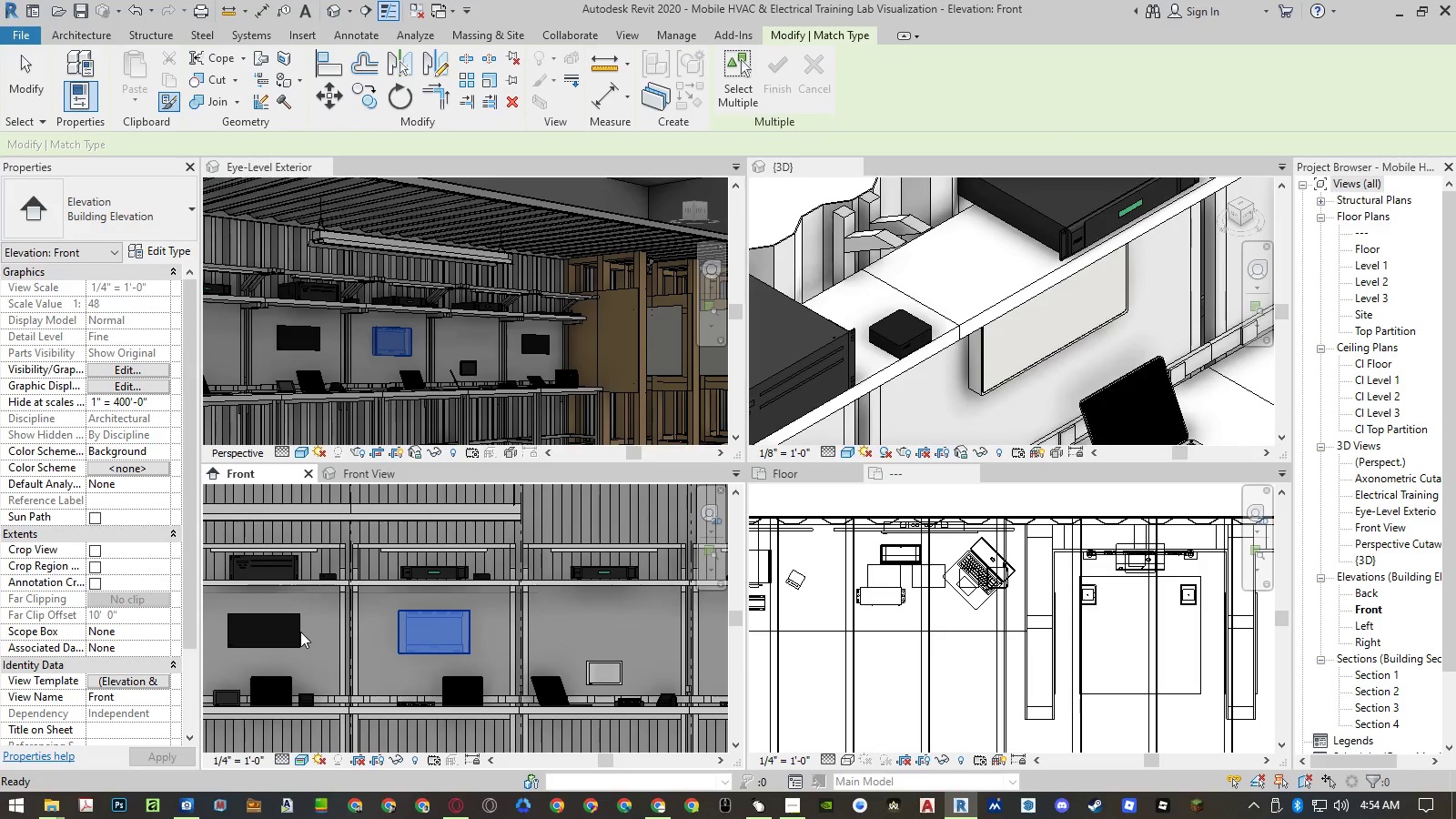 
key(Escape)
 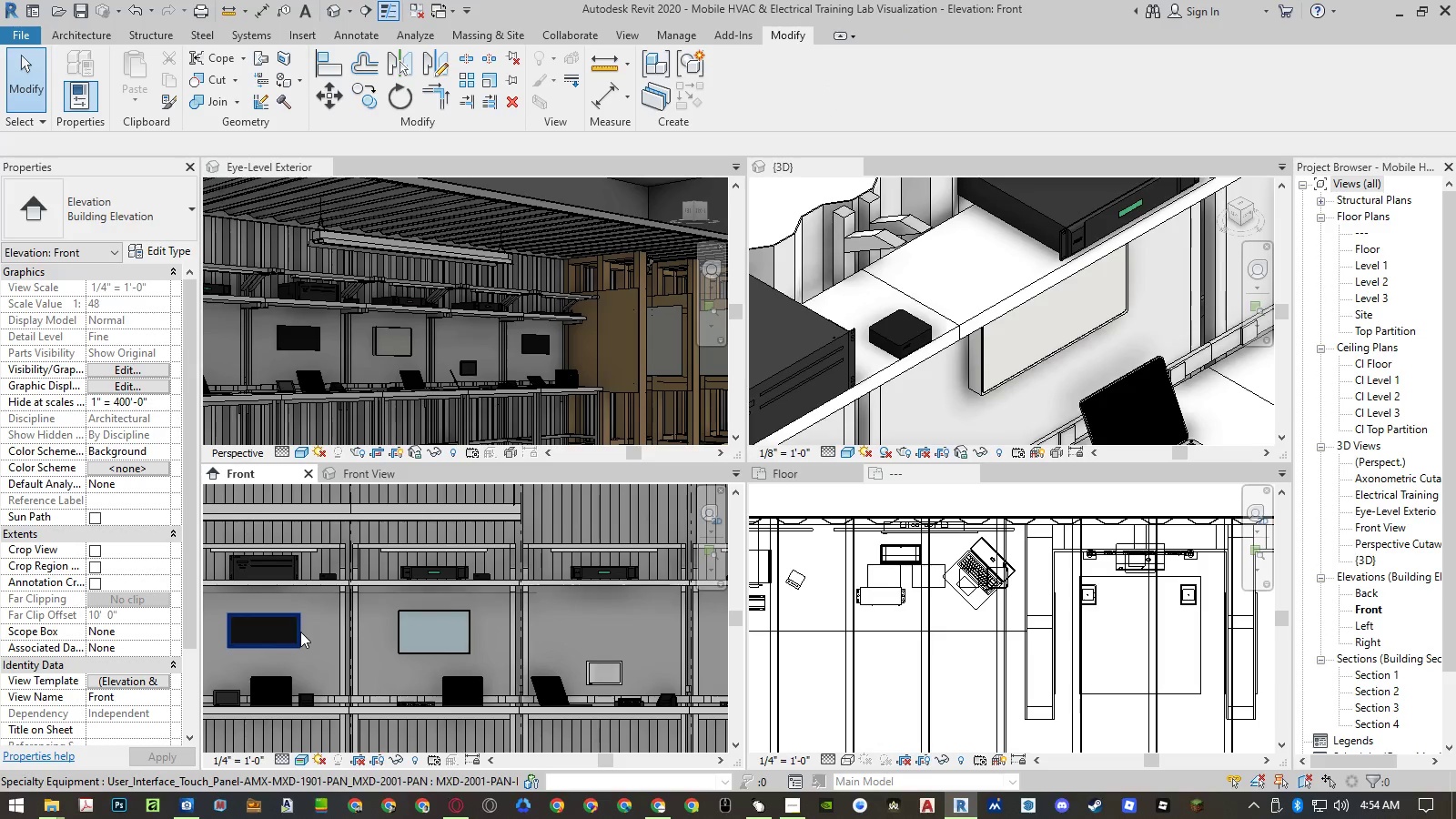 
left_click([300, 632])
 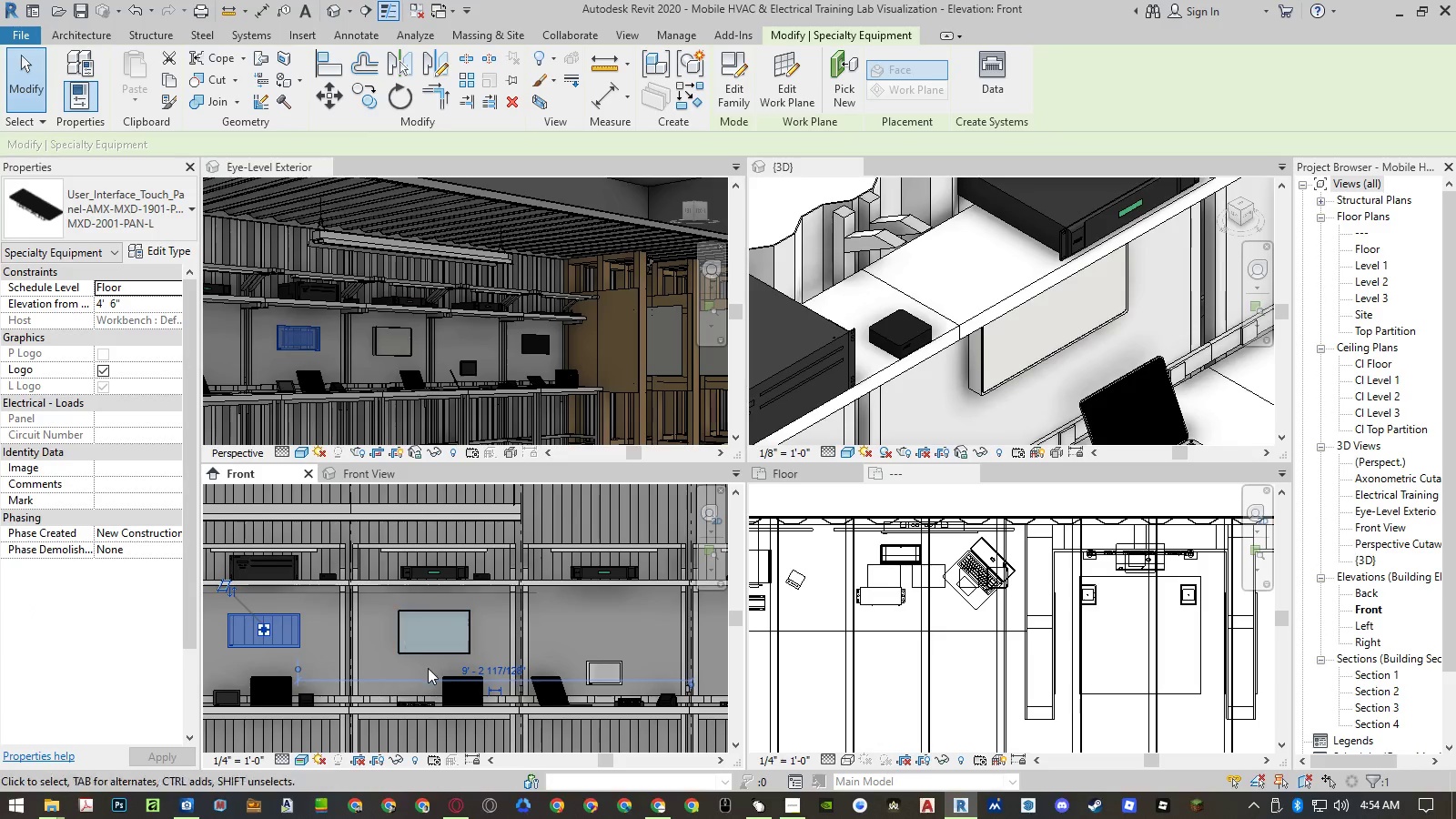 
left_click([426, 651])
 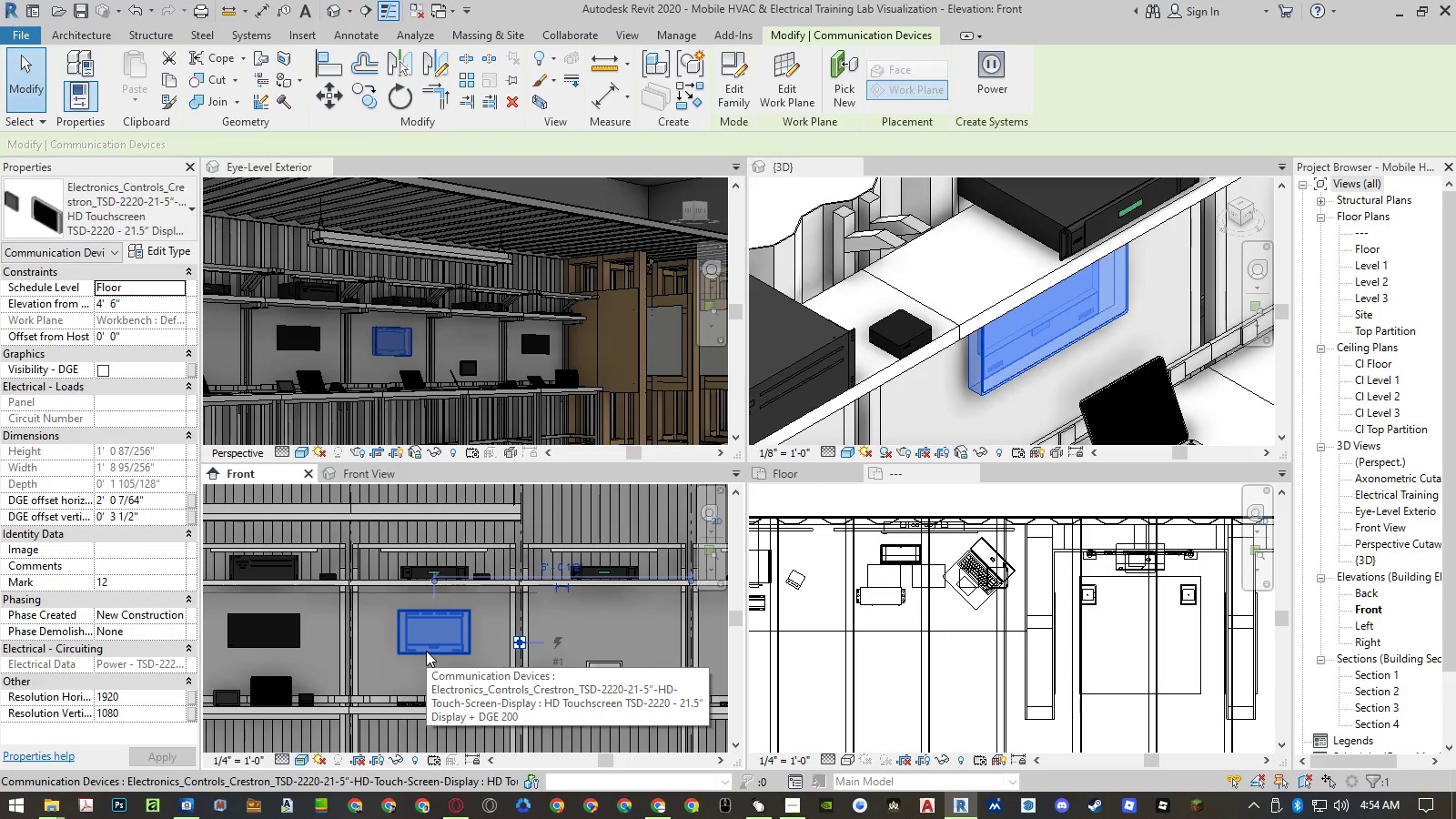 
key(Escape)
 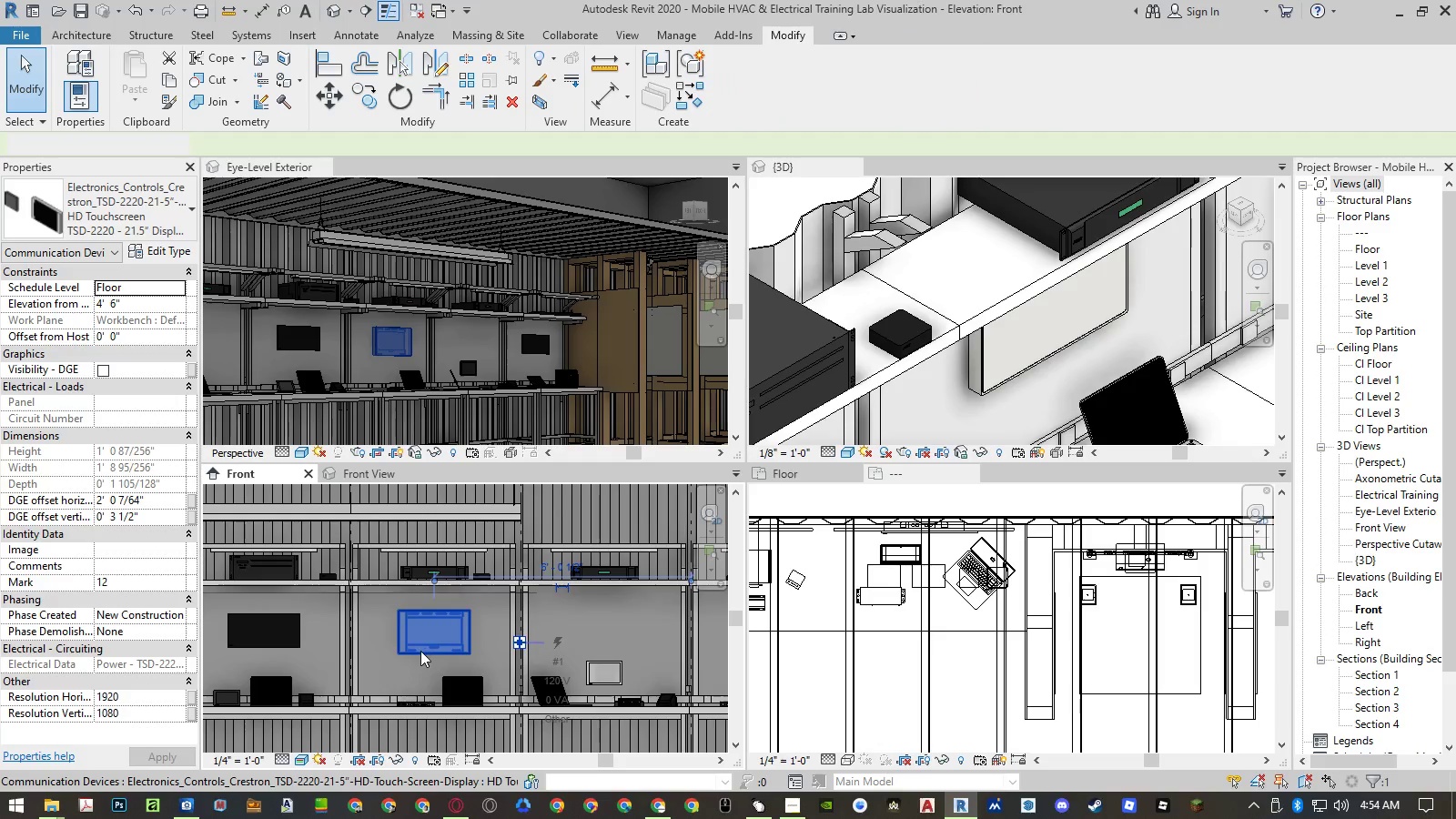 
key(Escape)
 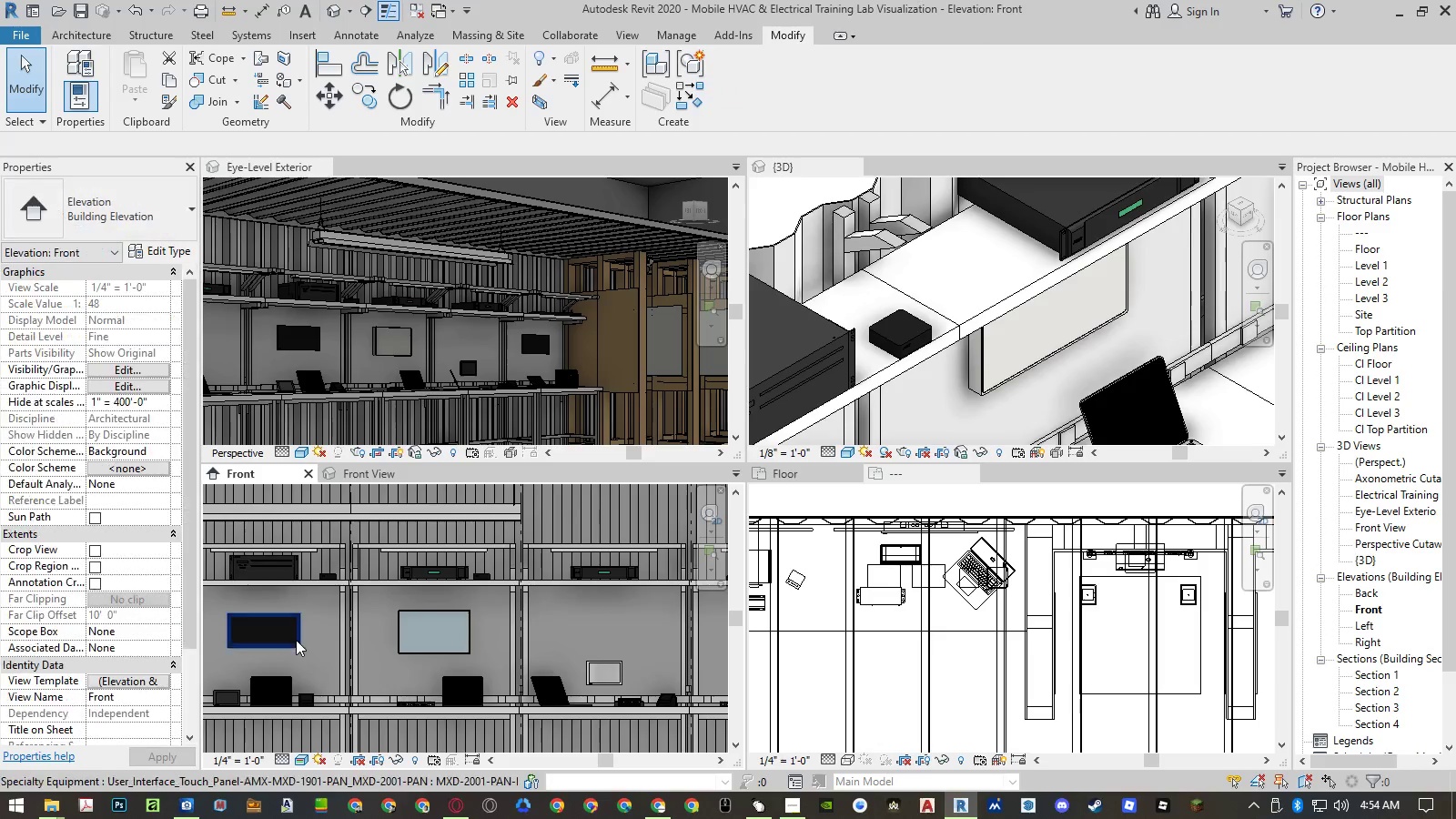 
left_click([296, 640])
 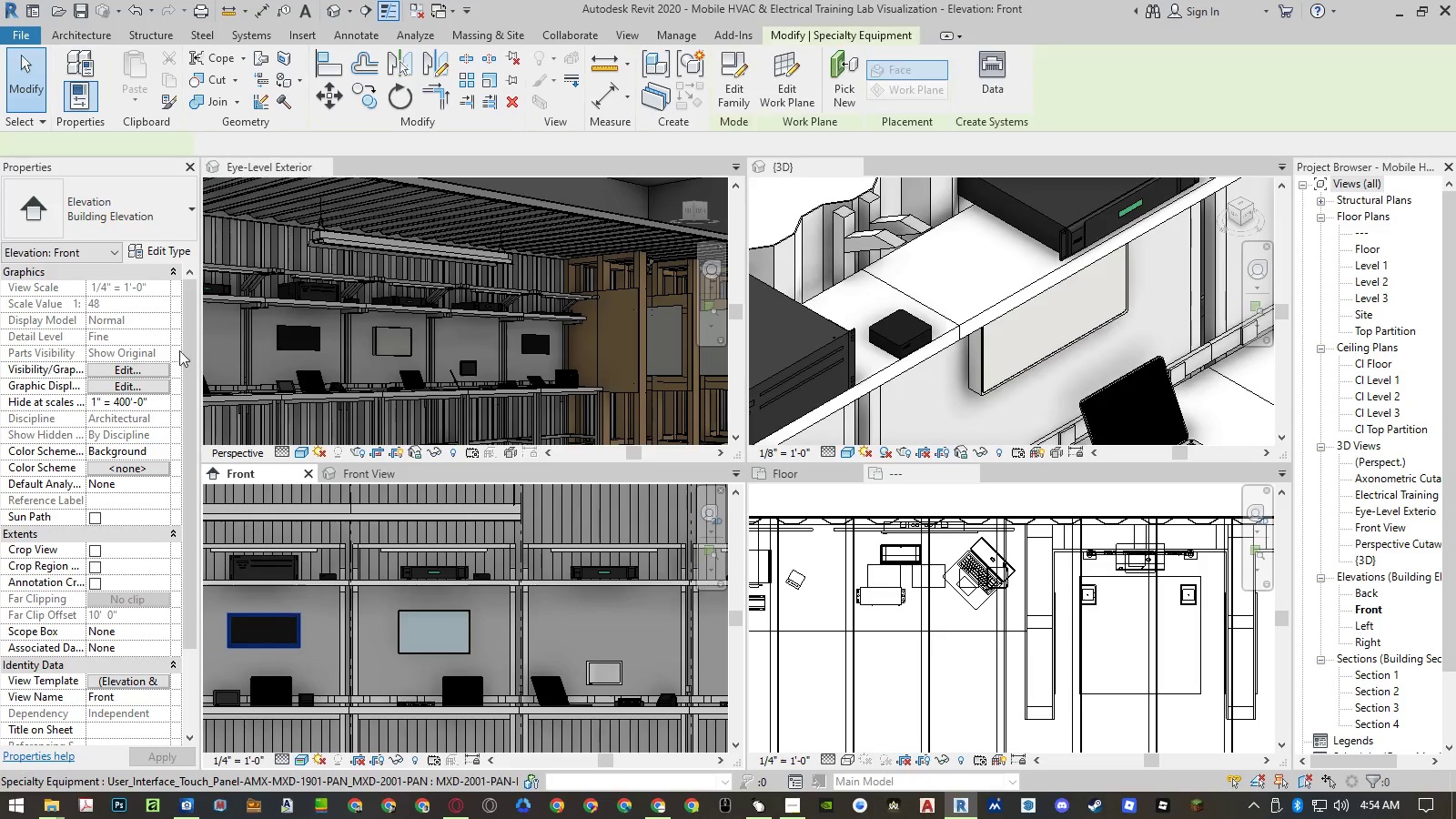 
mouse_move([130, 224])
 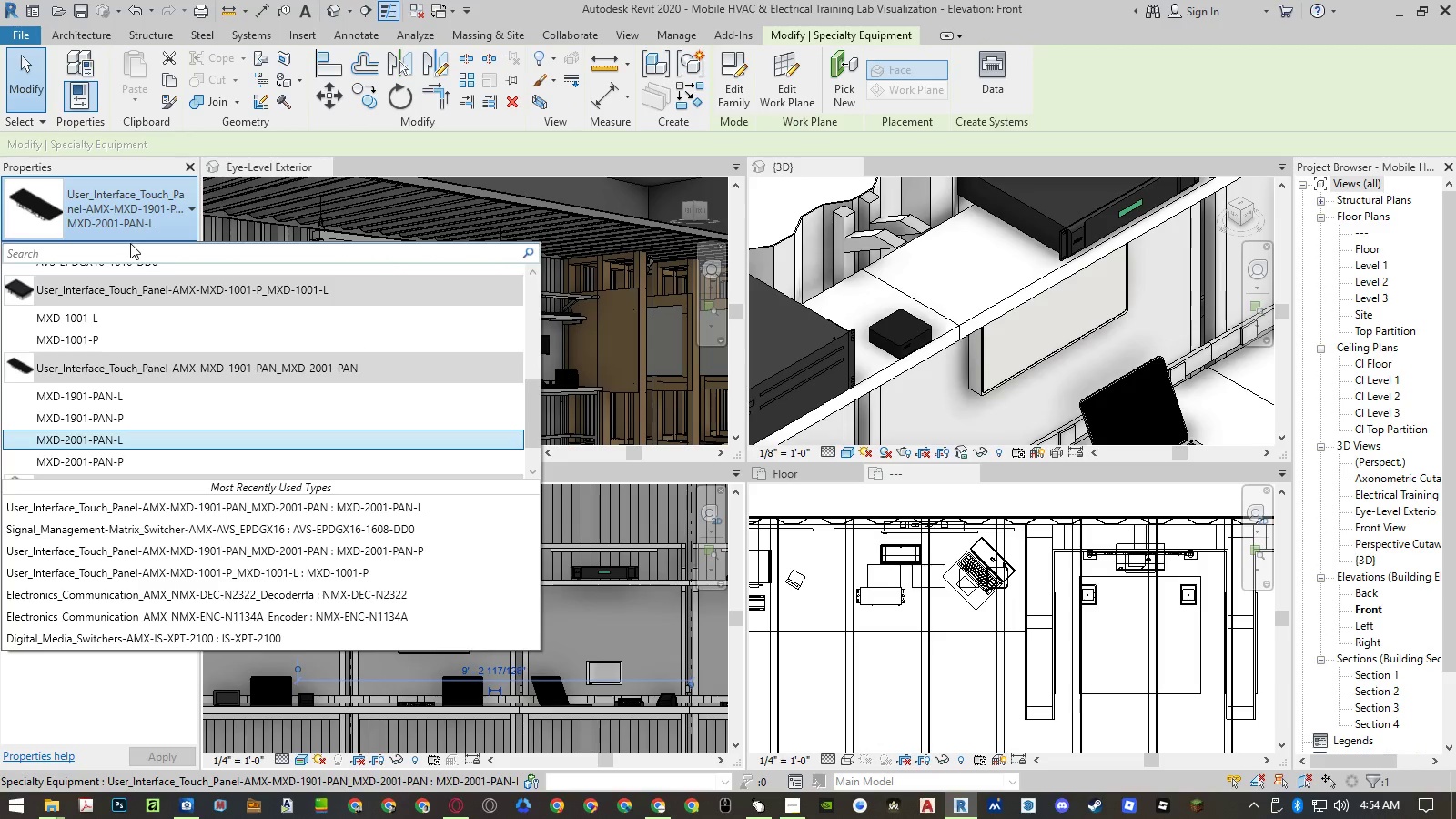 
type(electronic con)
key(Backspace)
key(Backspace)
key(Backspace)
key(Backspace)
type(_con)
key(Backspace)
key(Backspace)
key(Backspace)
key(Backspace)
key(Backspace)
key(Backspace)
key(Backspace)
key(Backspace)
key(Backspace)
key(Backspace)
key(Backspace)
key(Backspace)
key(Backspace)
key(Backspace)
type(control)
 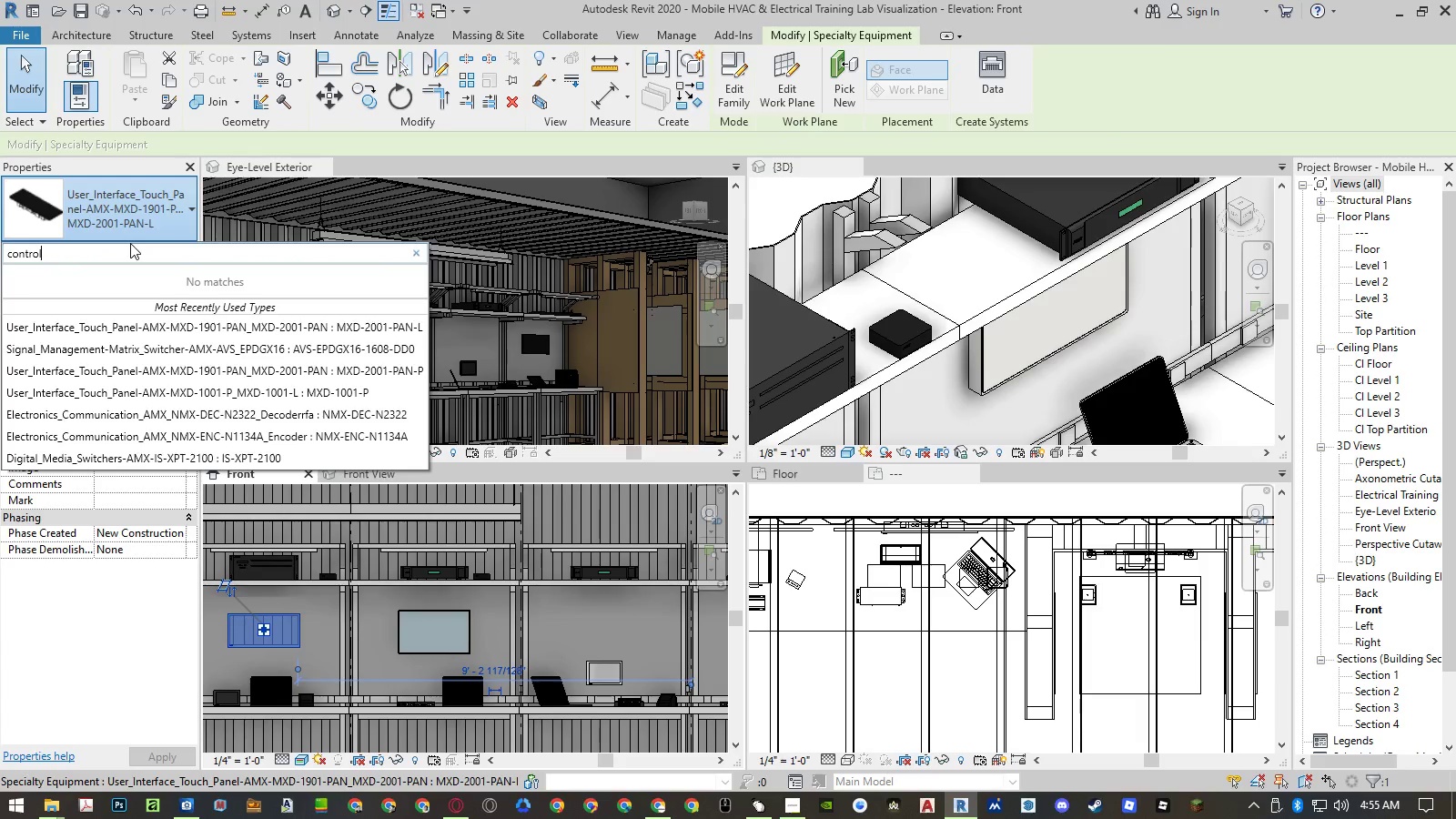 
hold_key(key=Backspace, duration=0.95)
 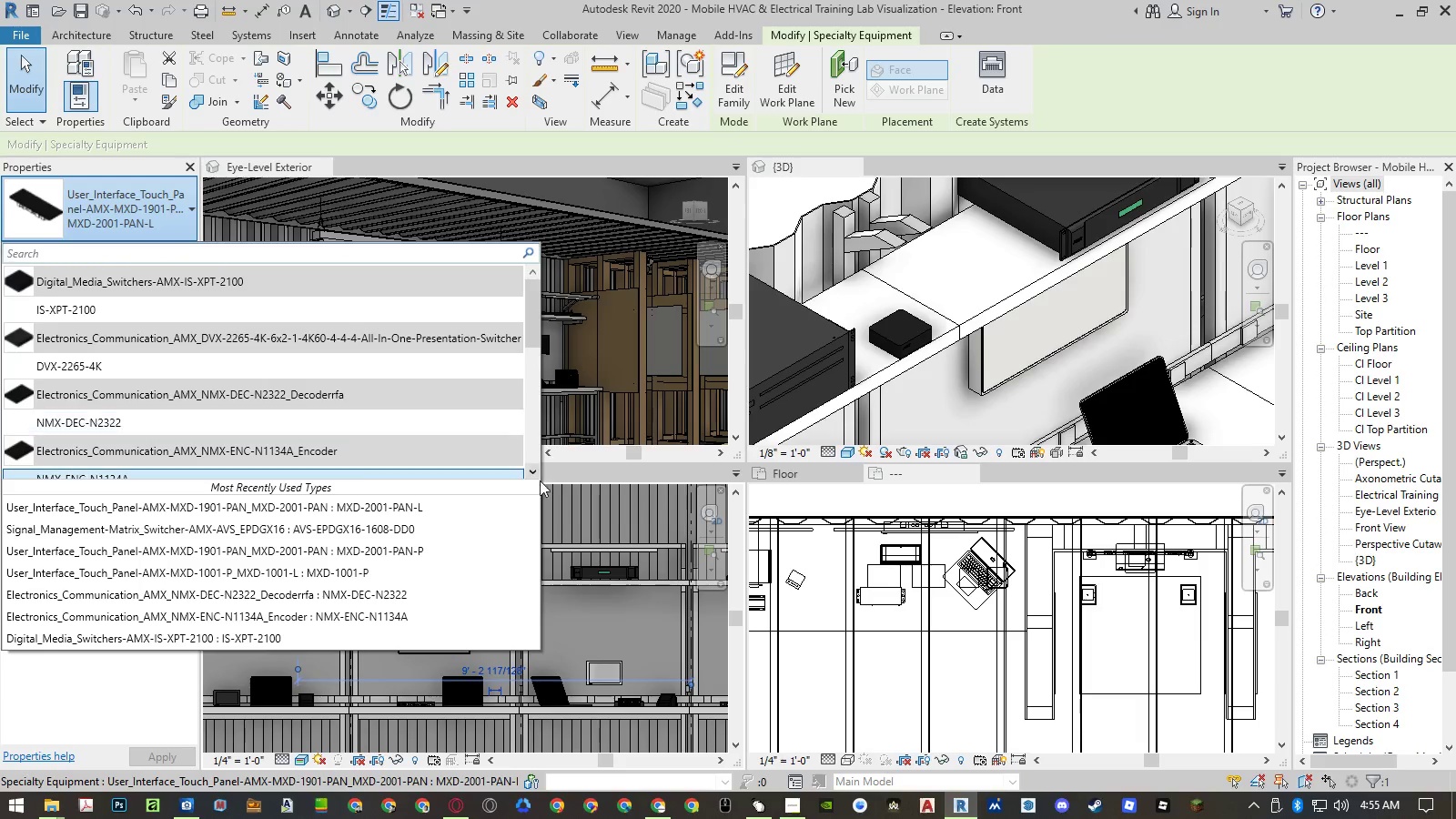 
key(Escape)
 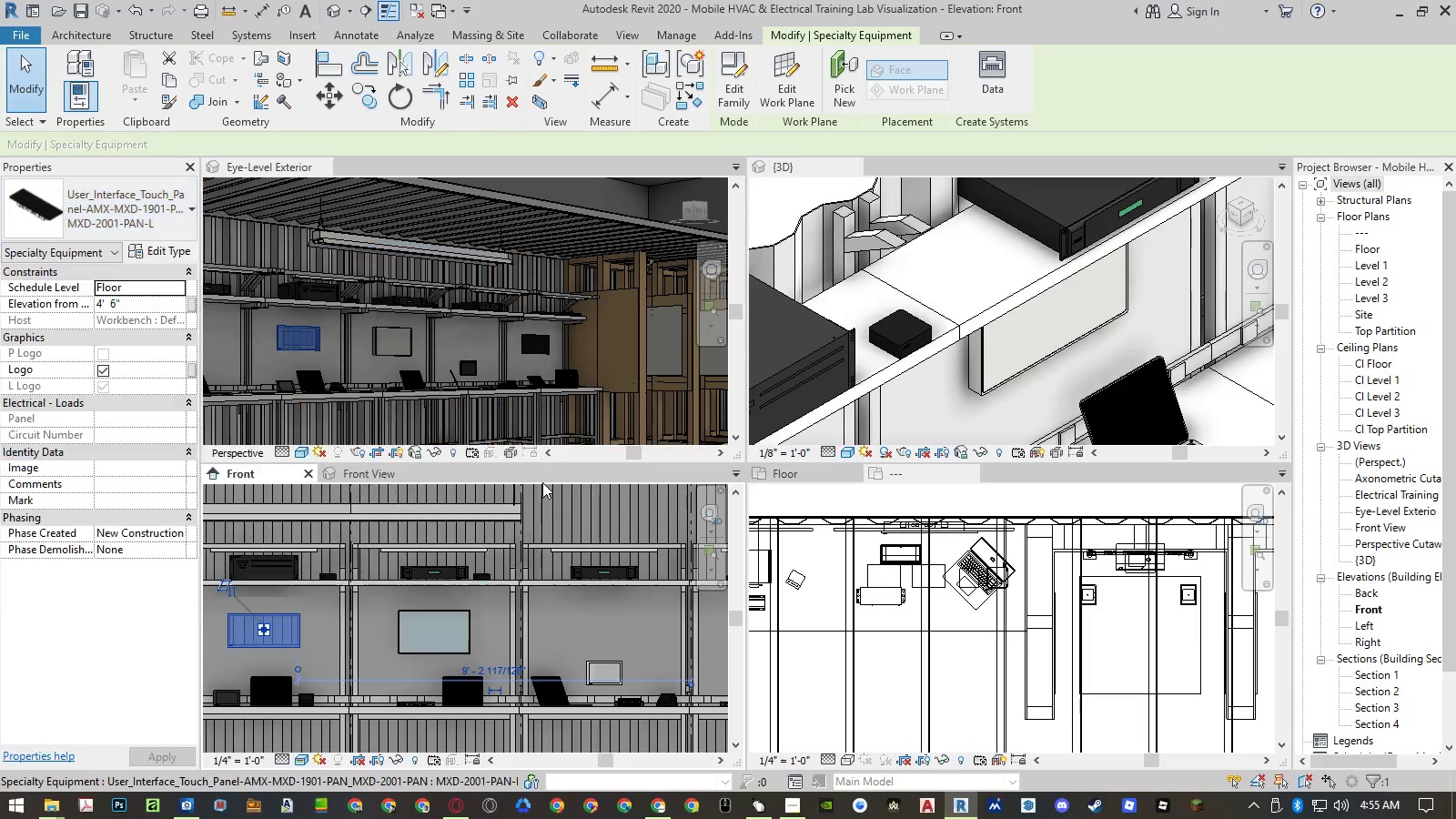 
key(Escape)
 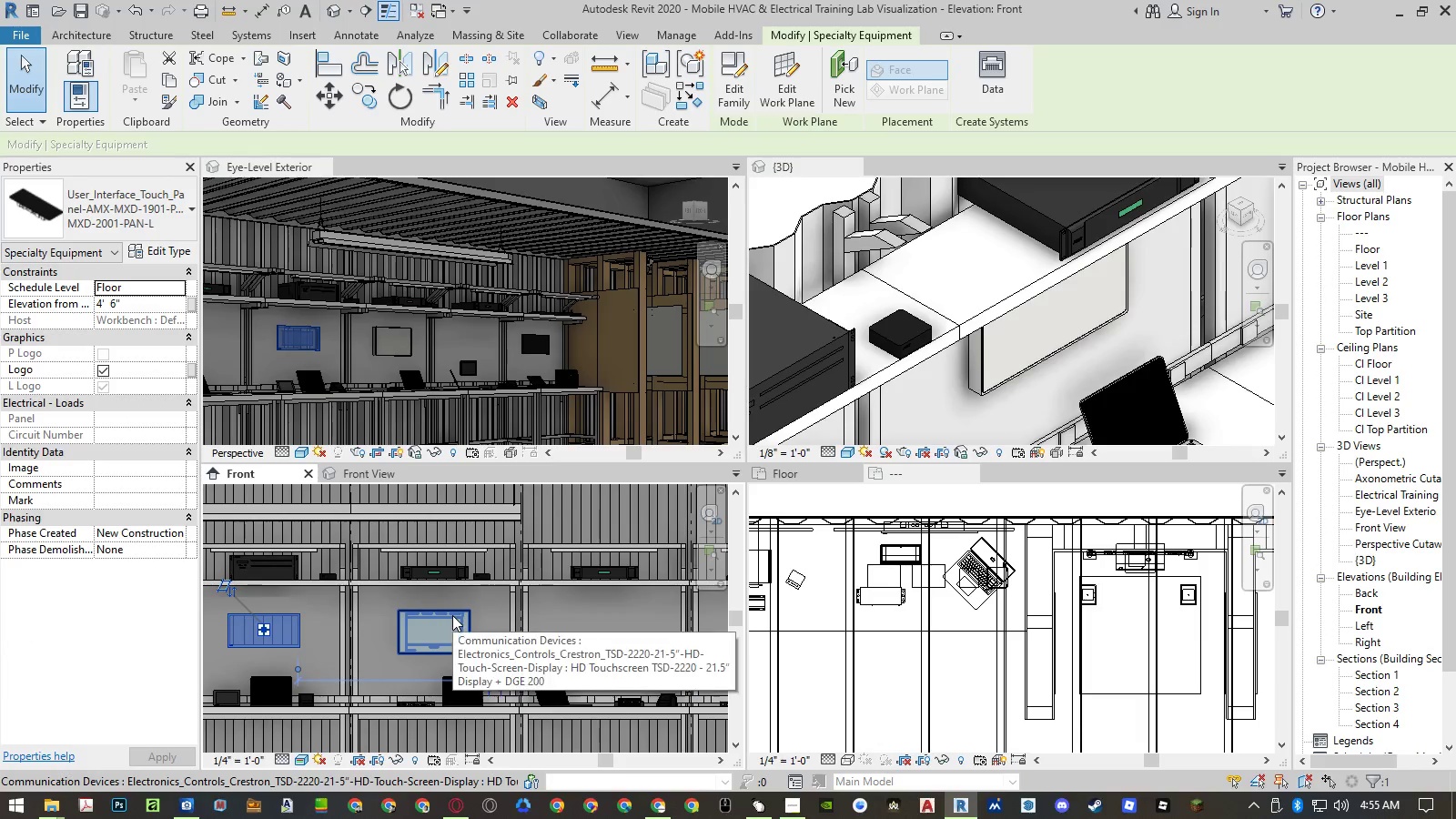 
left_click([452, 615])
 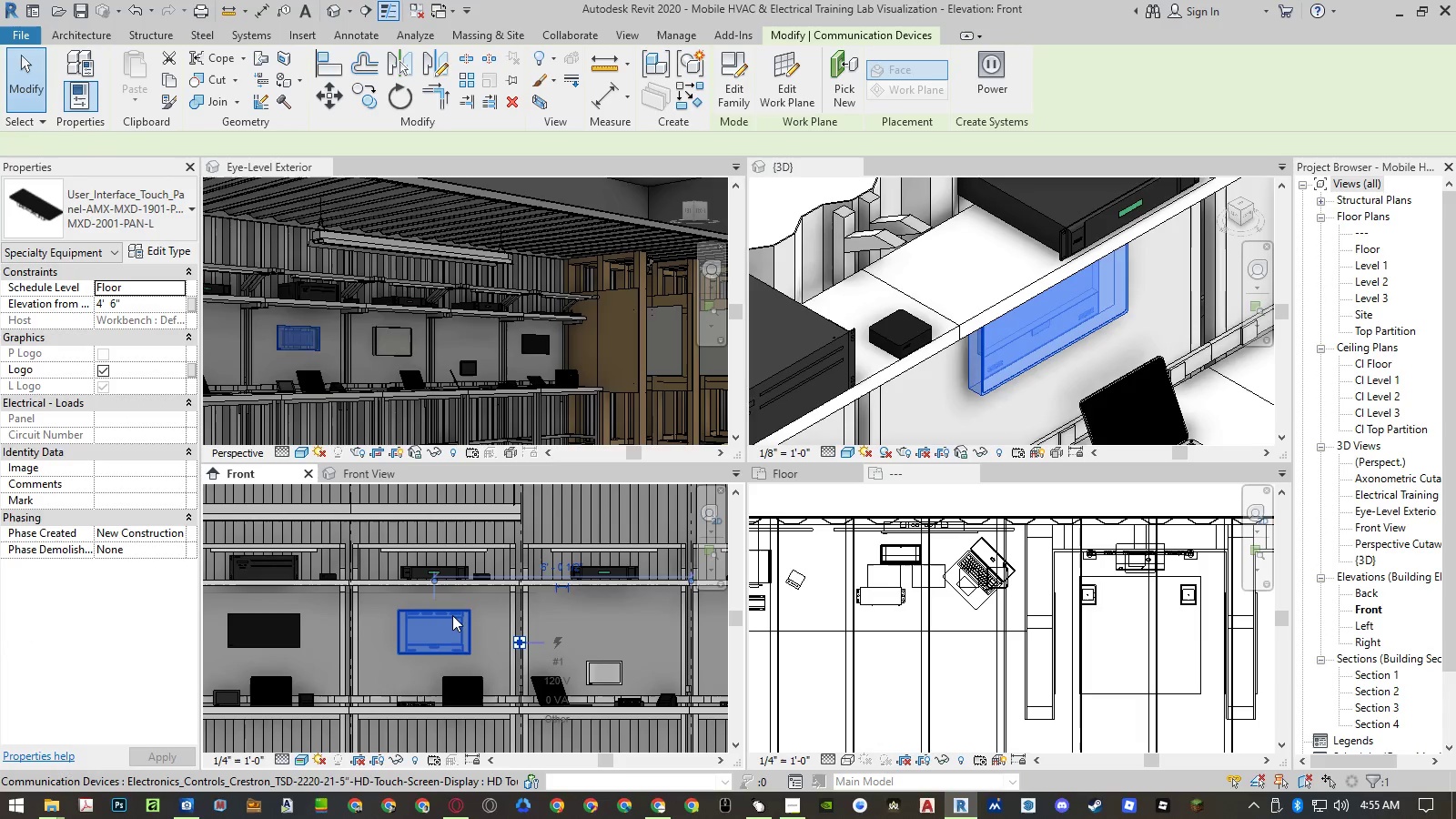 
type(cs)
 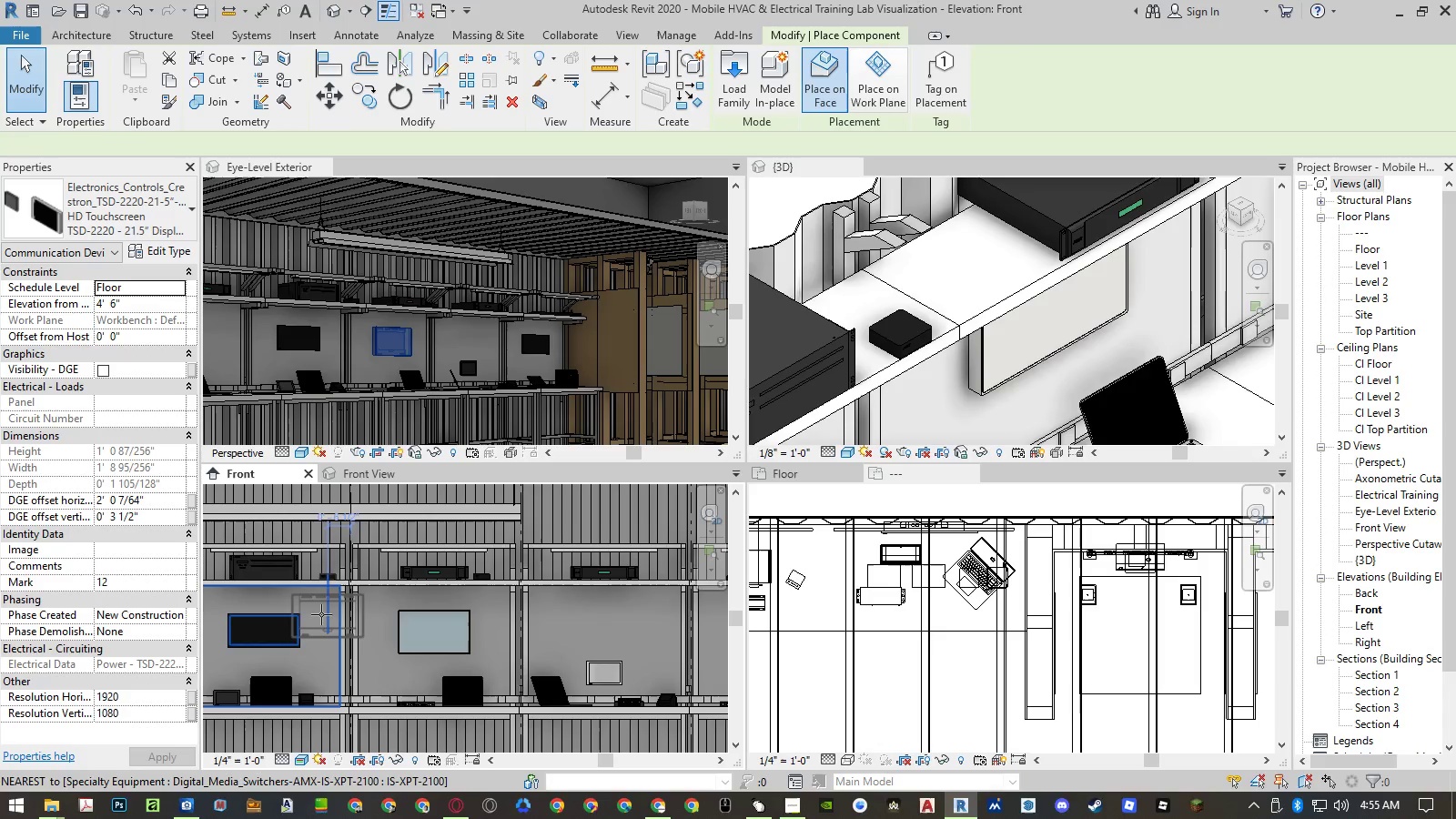 
left_click([321, 614])
 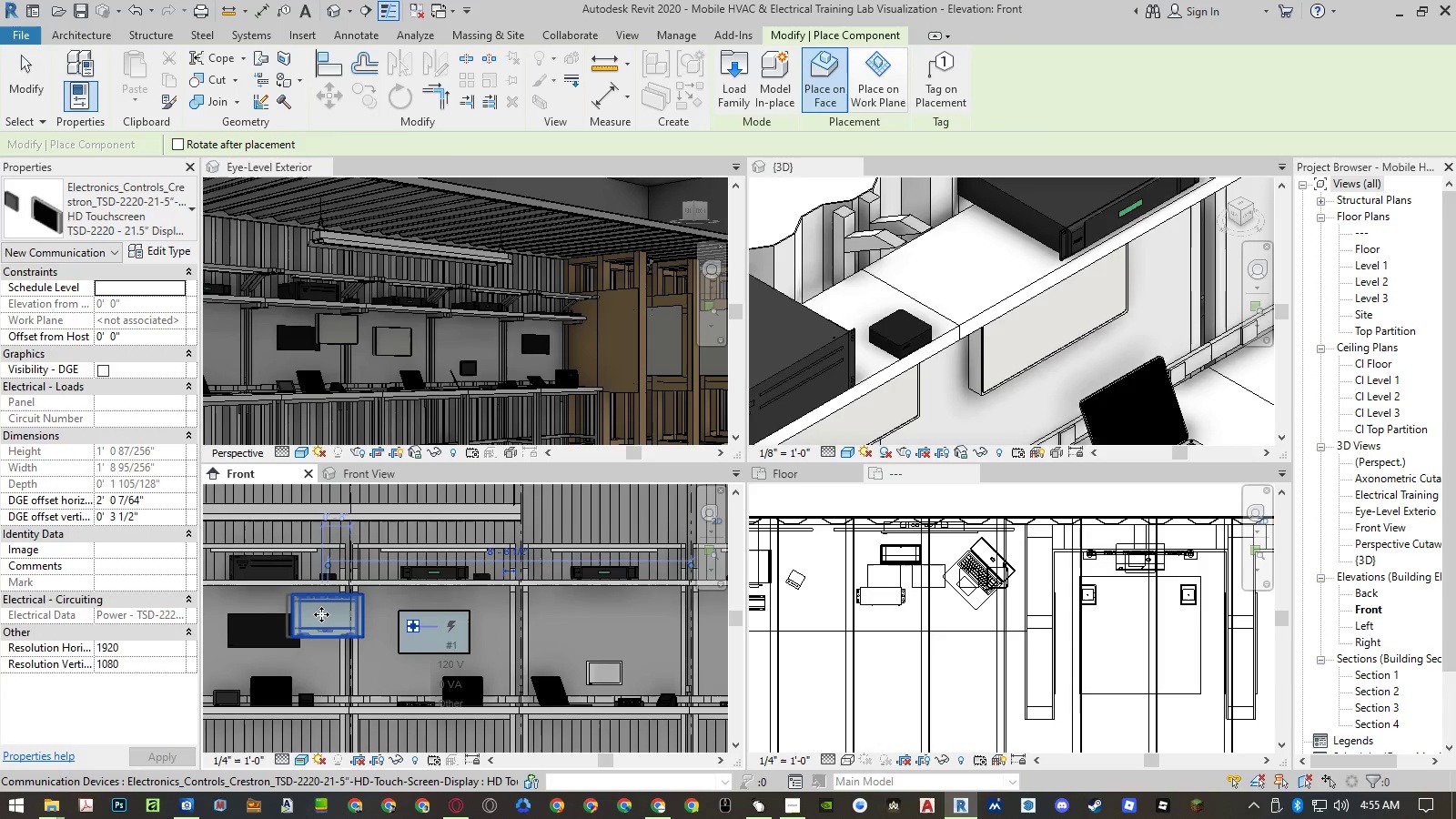 
key(Escape)
 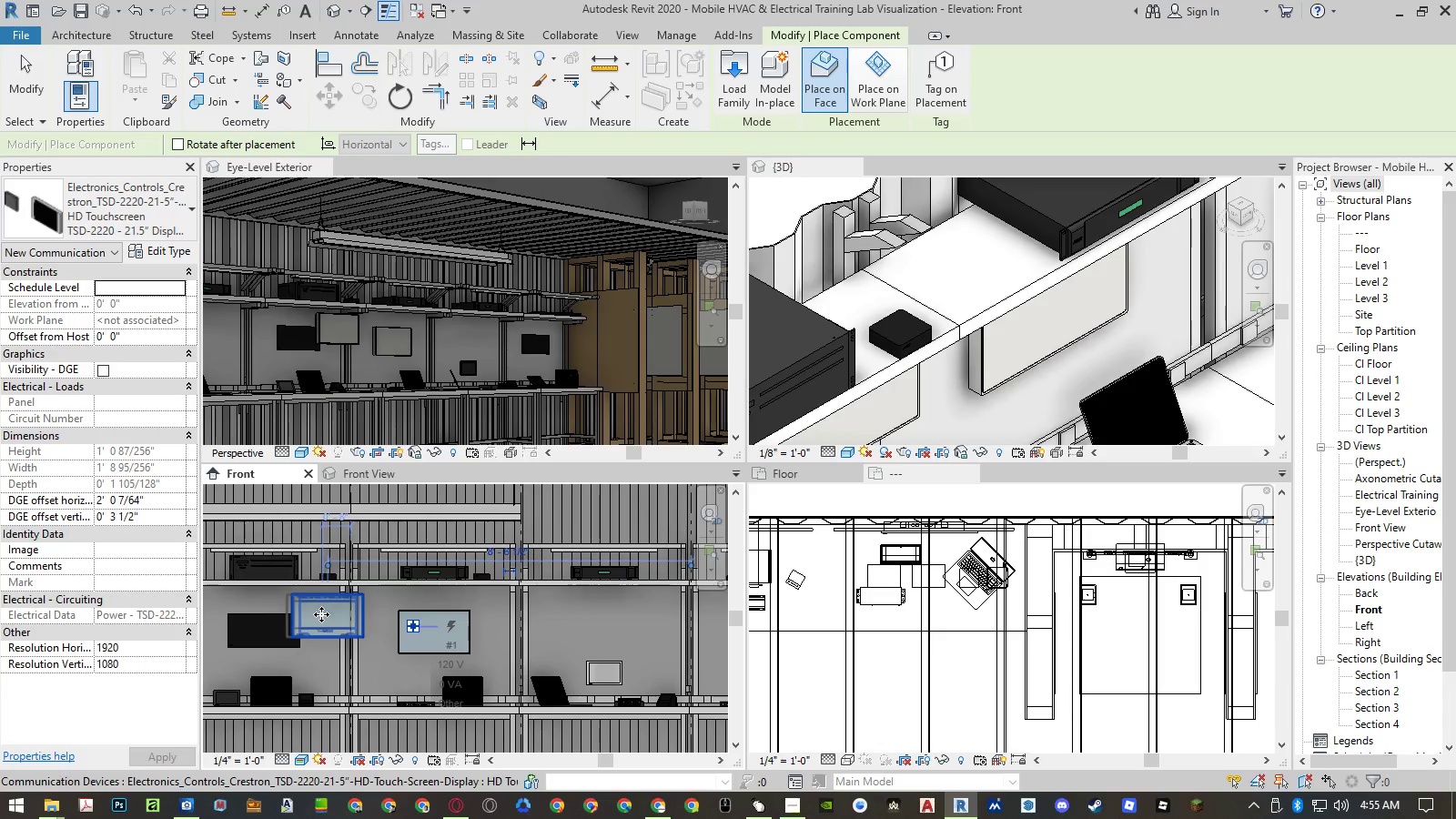 
key(Escape)
 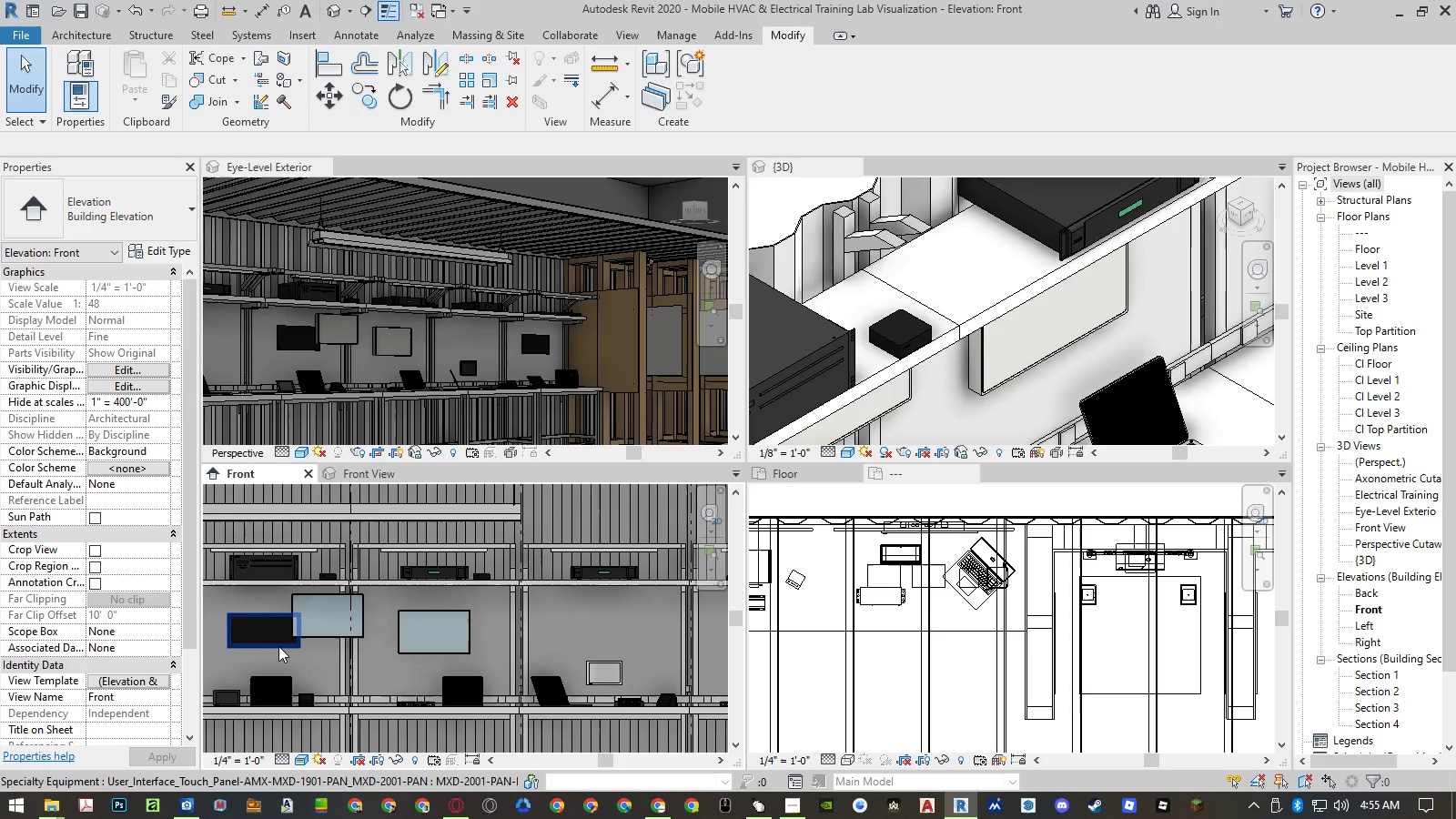 
left_click([278, 649])
 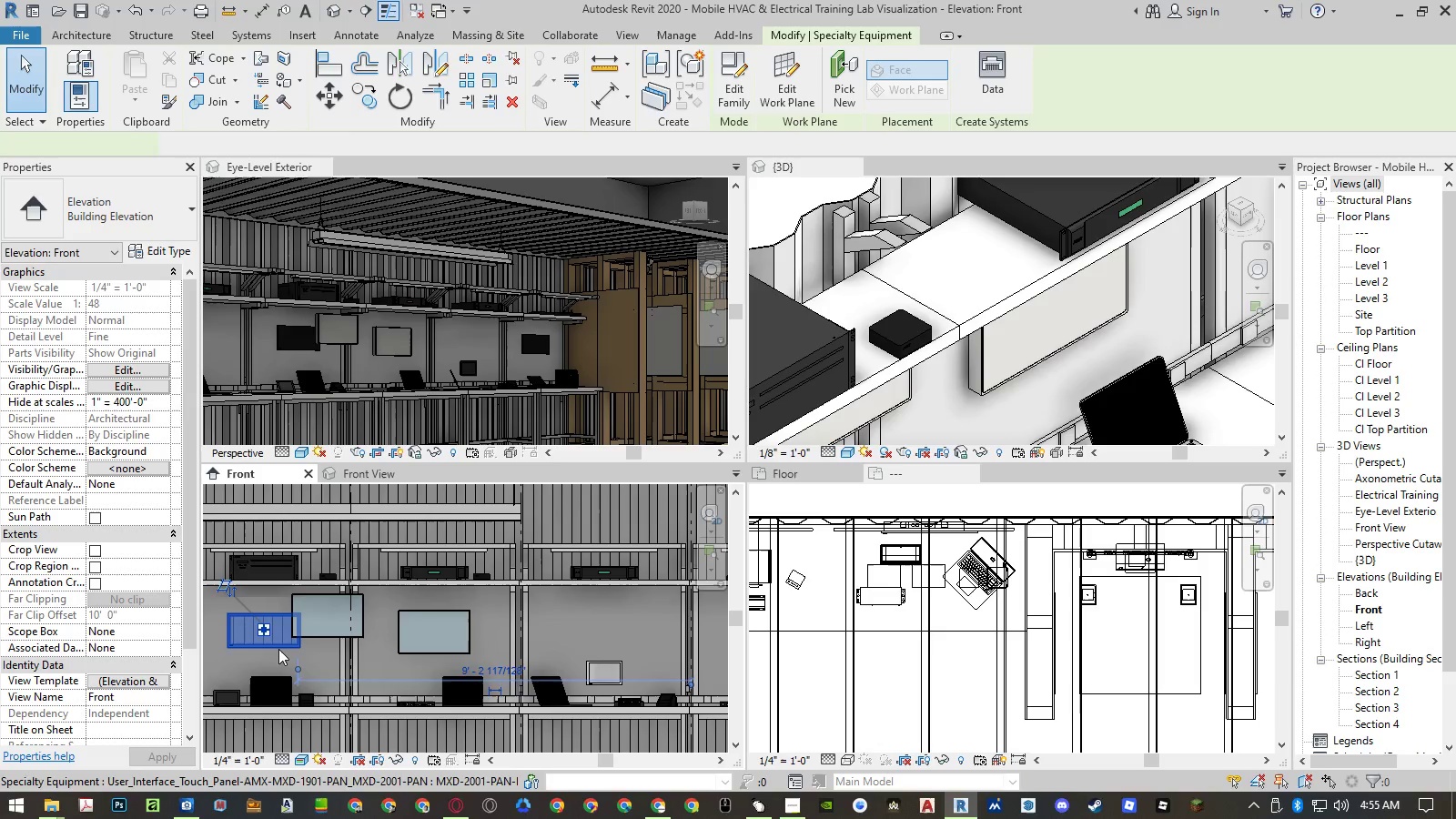 
key(Delete)
 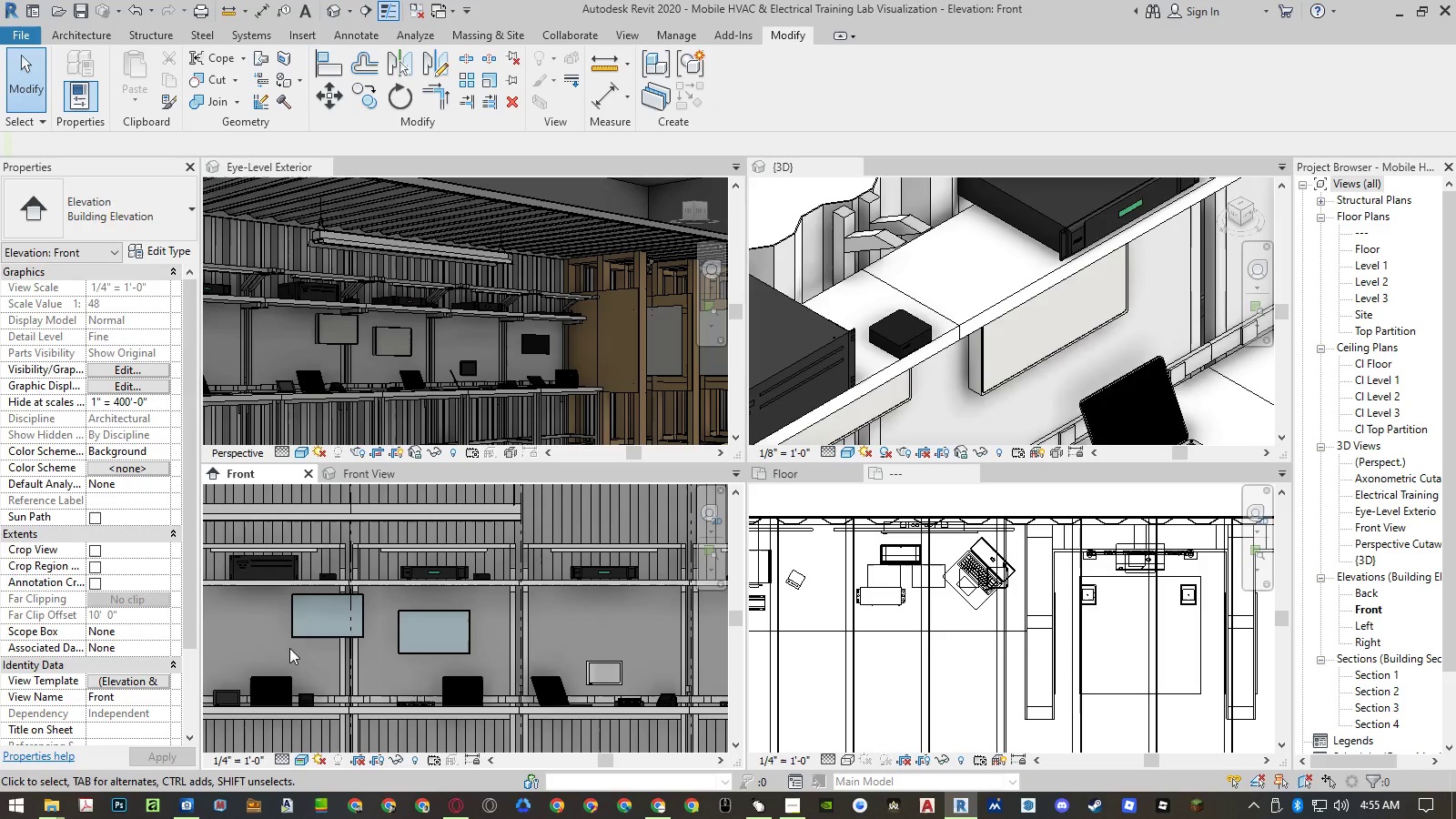 
key(A)
 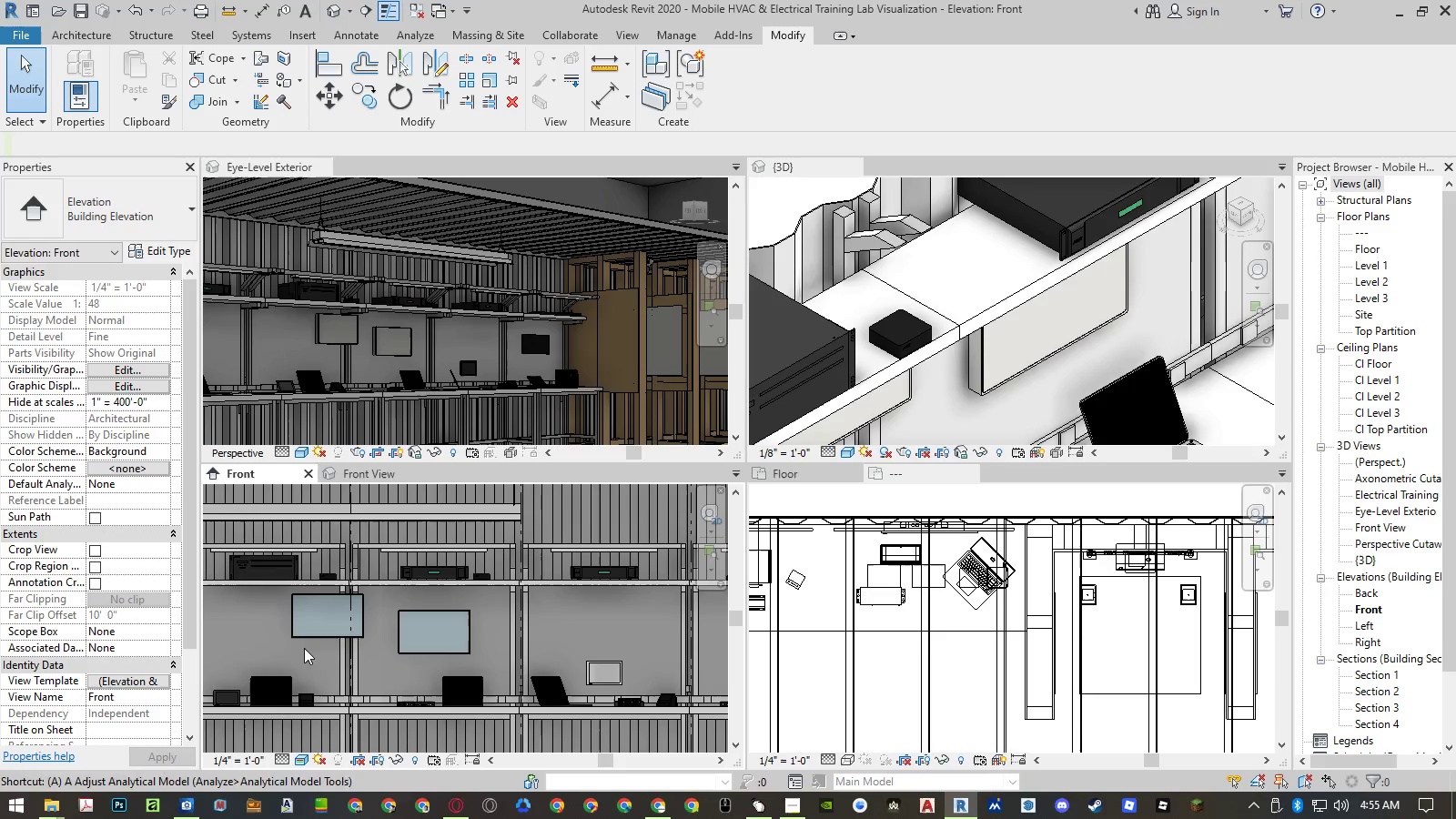 
key(L)
 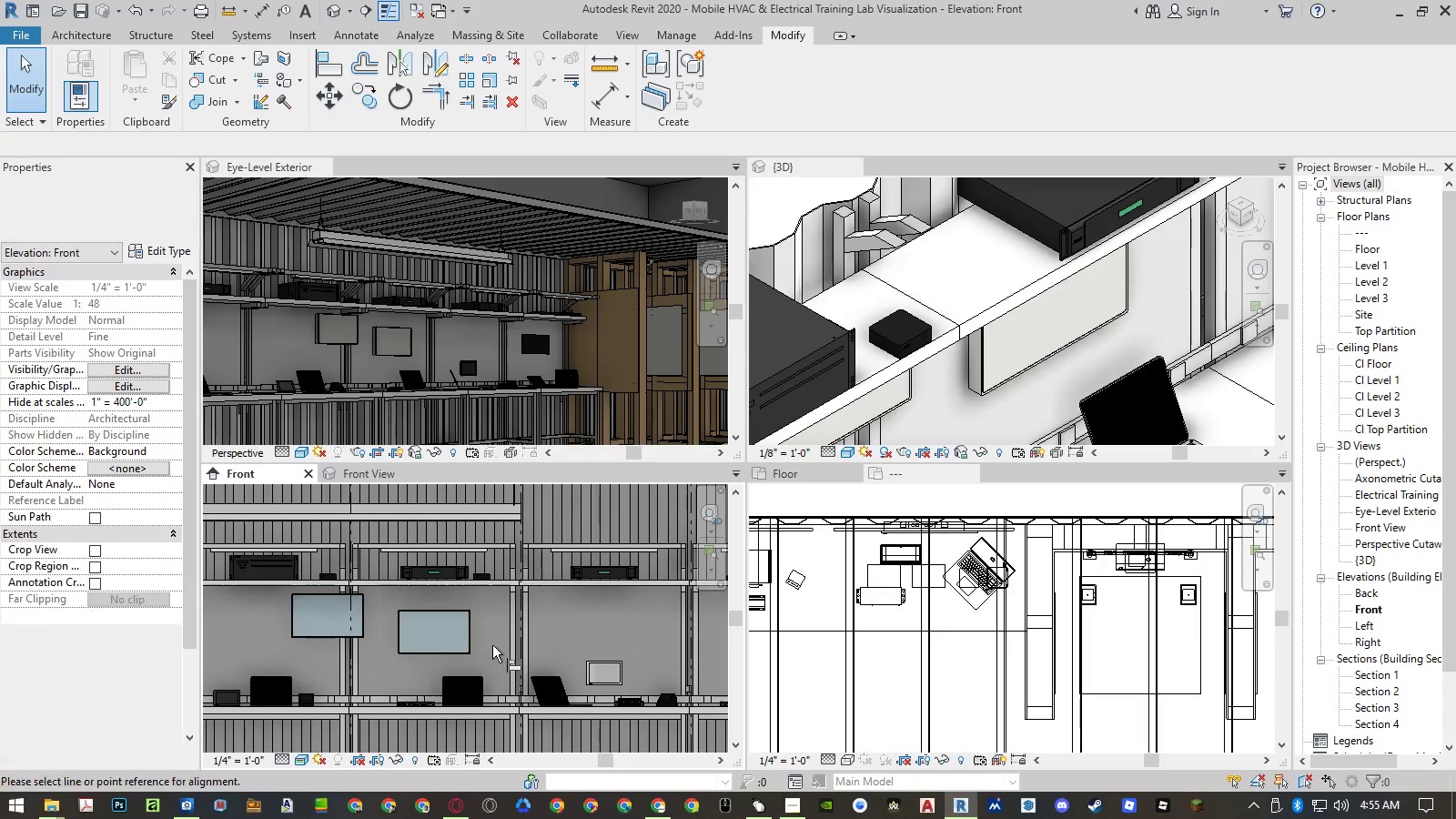 
scroll: coordinate [495, 644], scroll_direction: down, amount: 4.0
 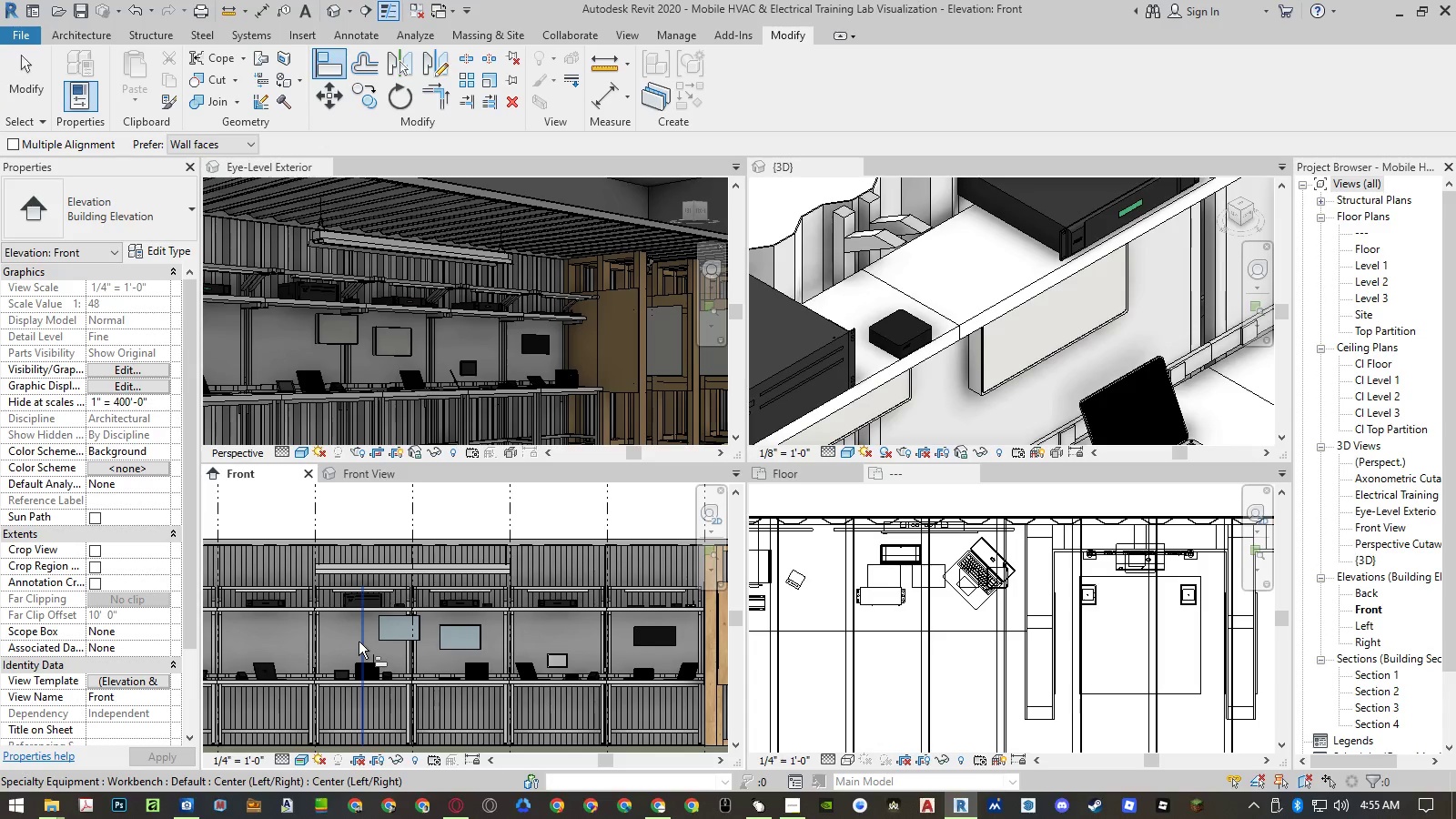 
left_click([361, 642])
 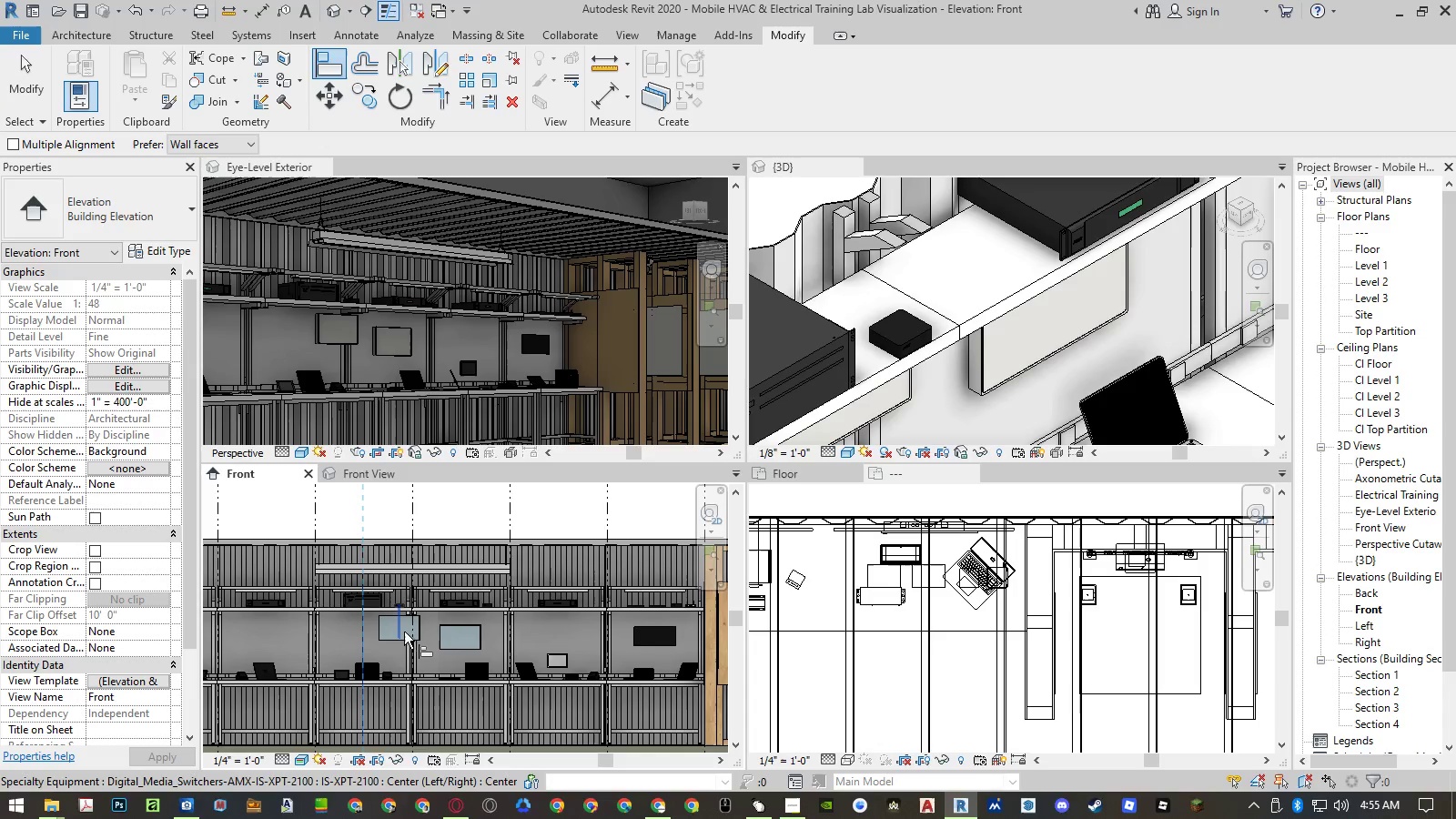 
left_click([401, 632])
 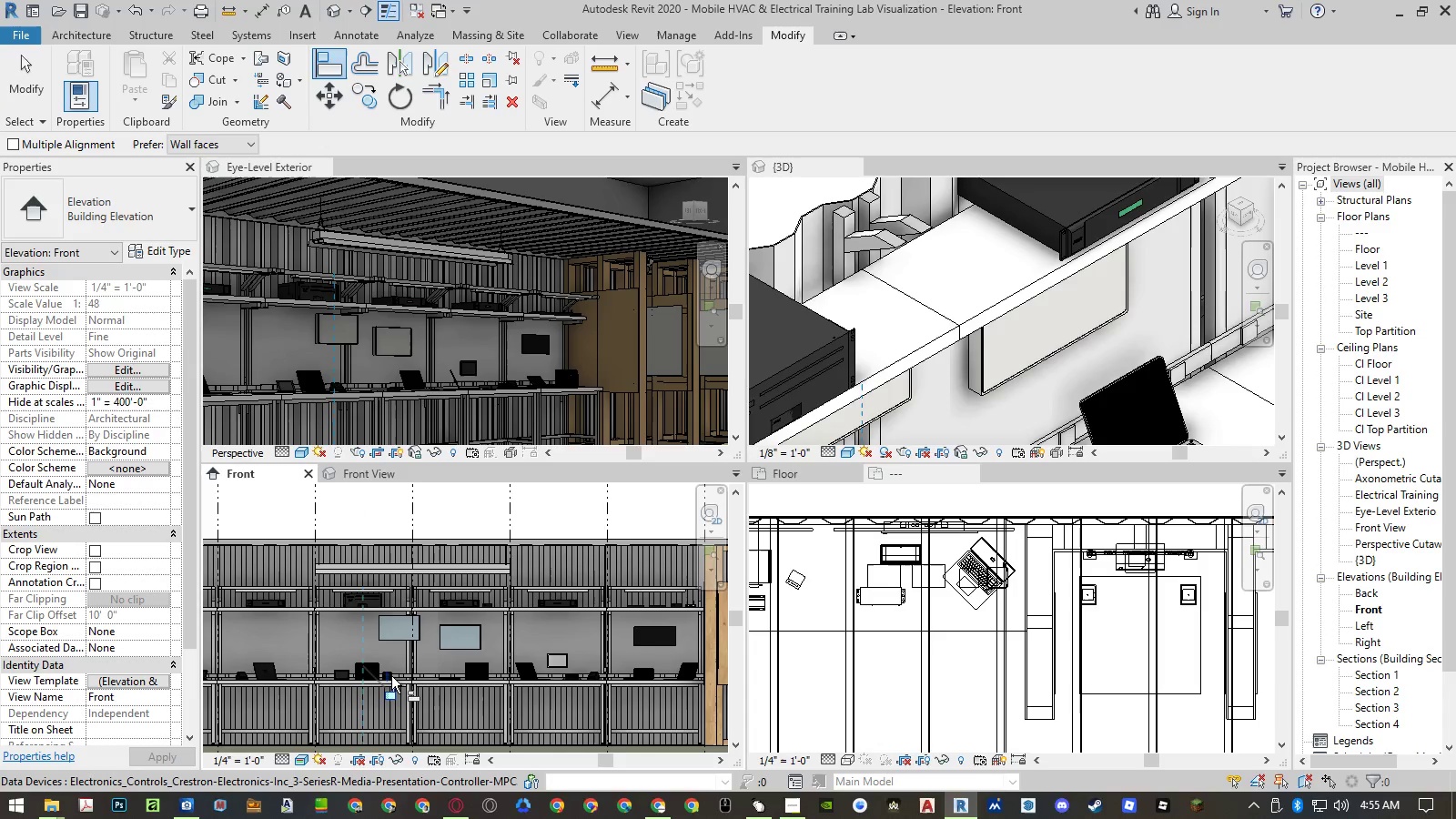 
key(Escape)
 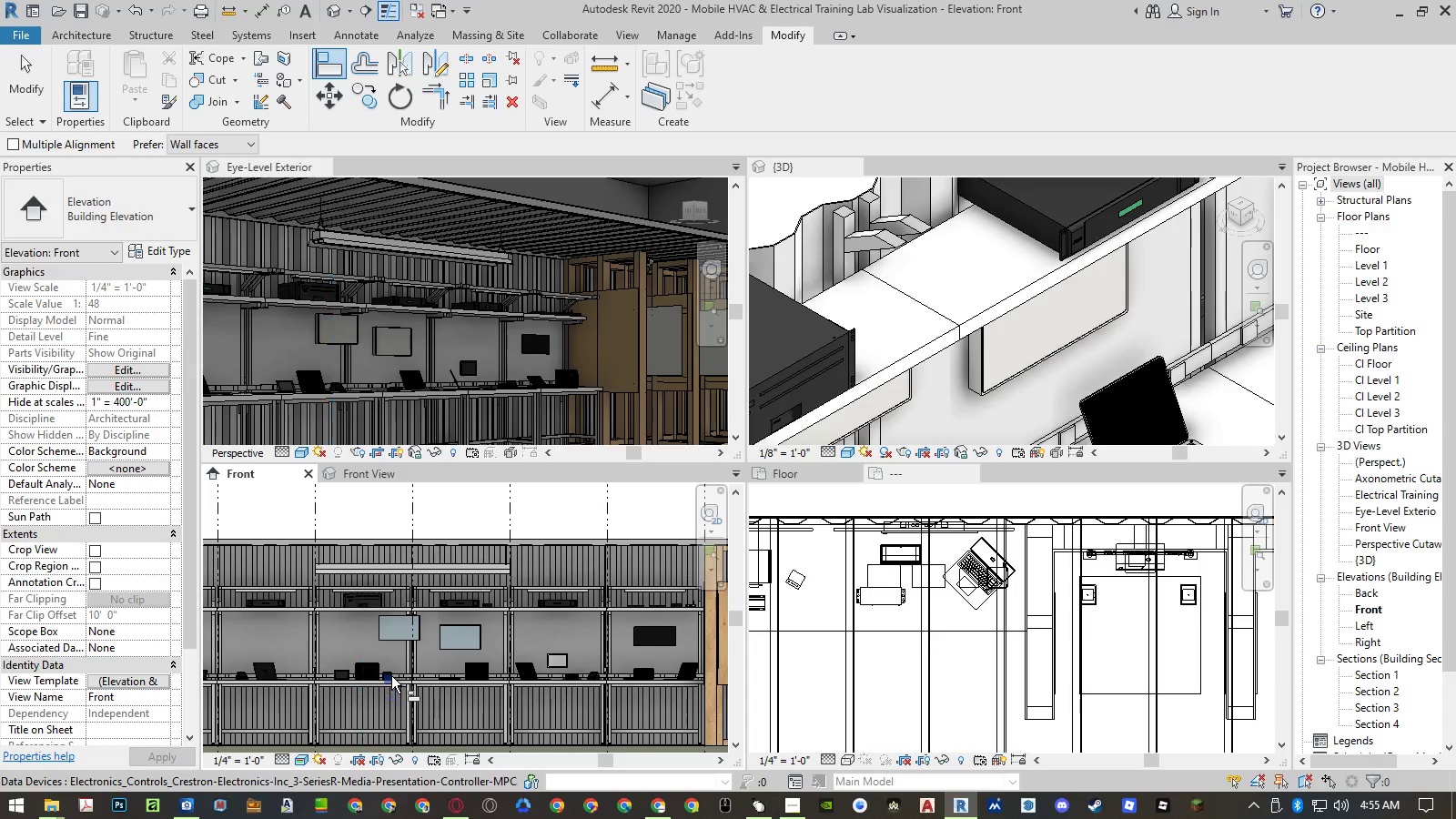 
key(Escape)
 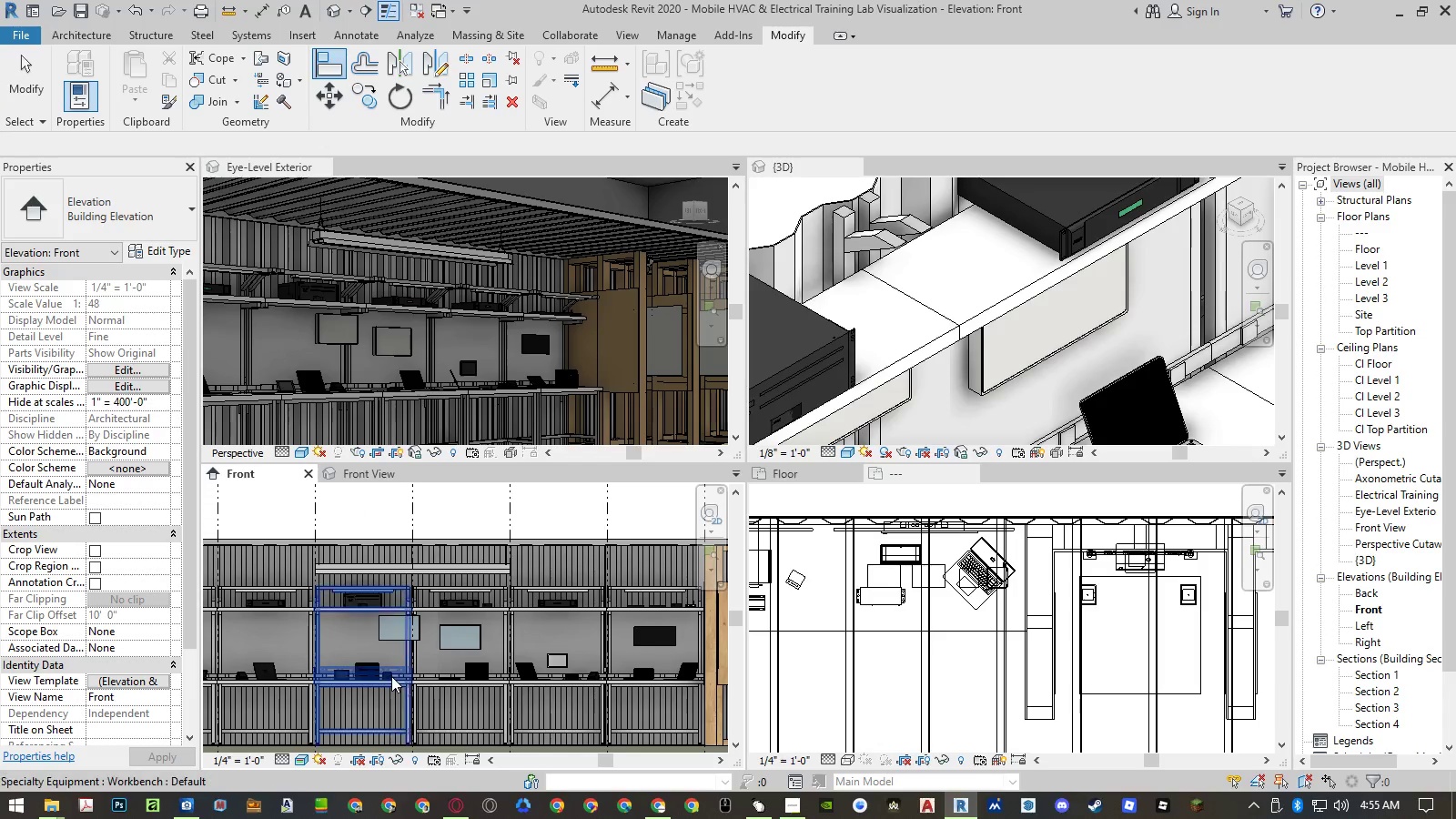 
key(Control+ControlLeft)
 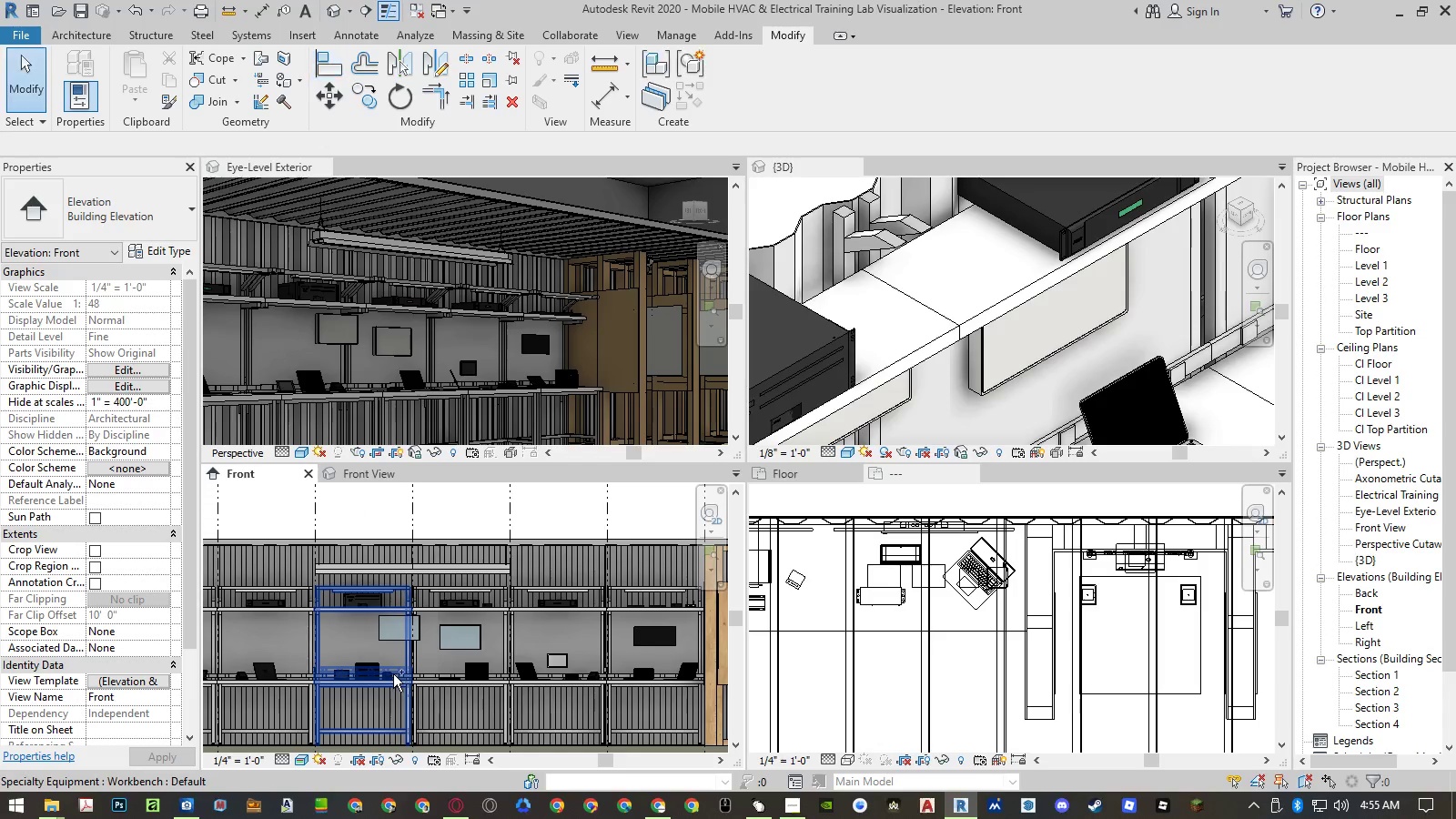 
key(Control+Z)
 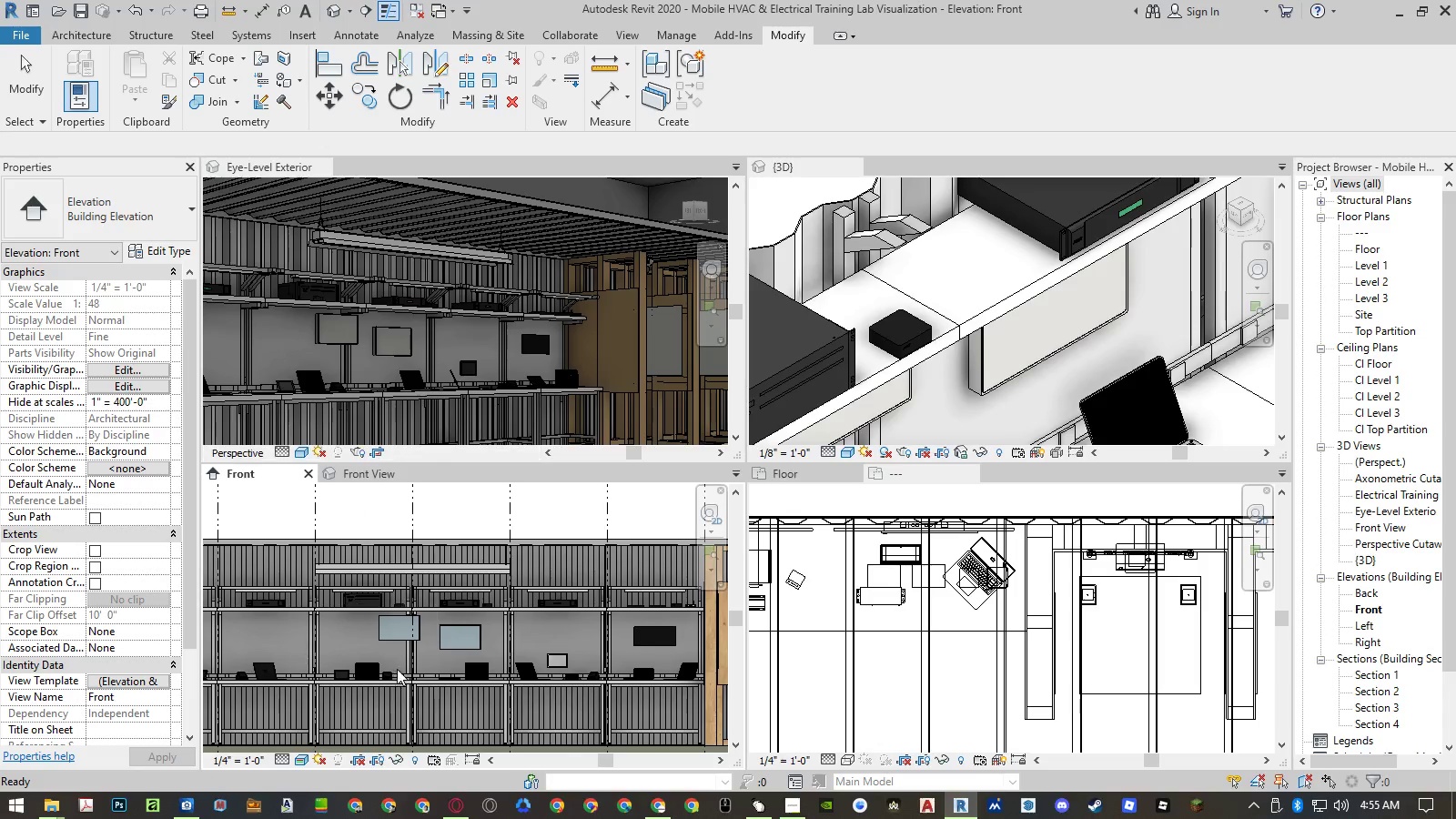 
key(Control+Z)
 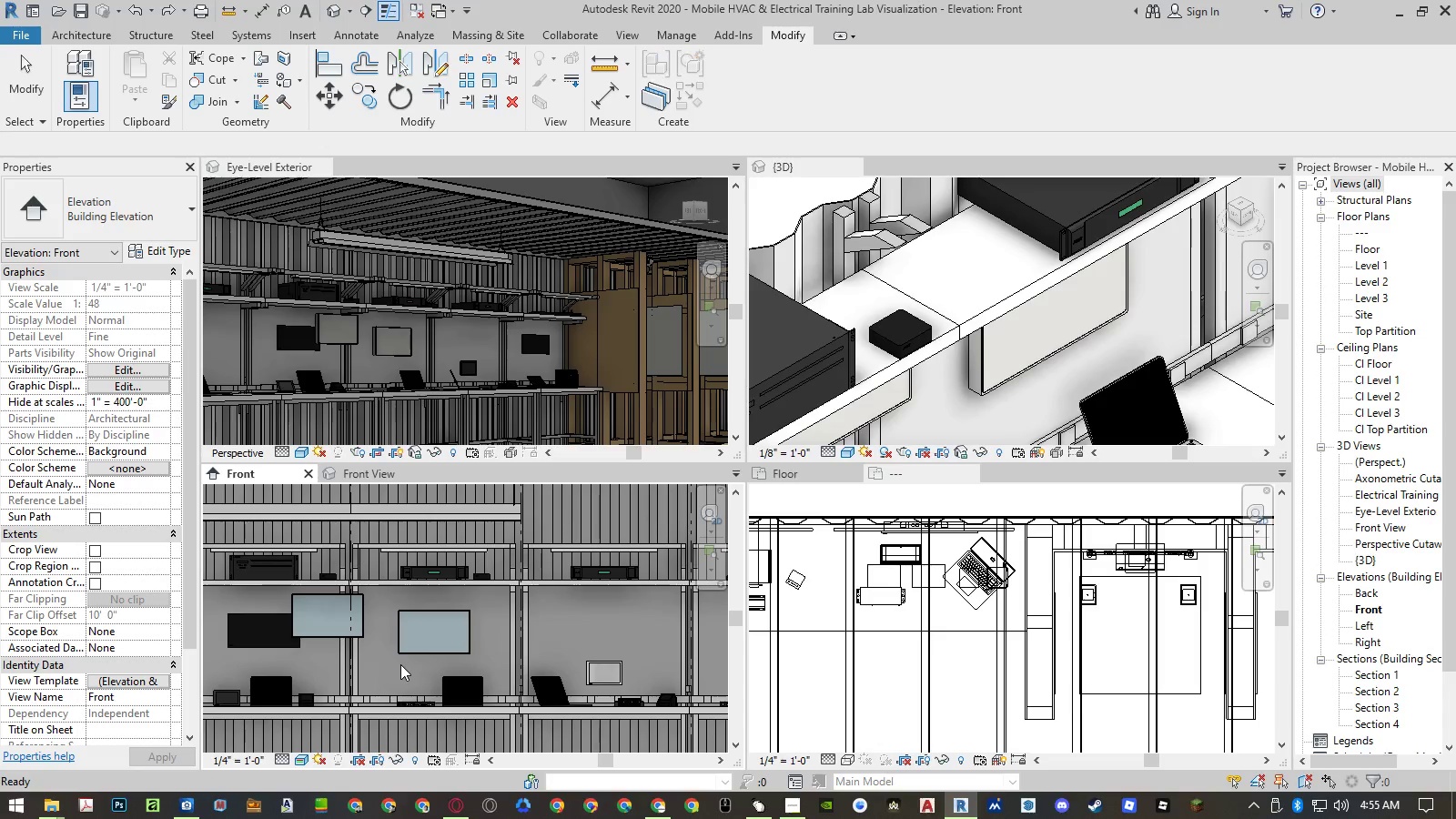 
key(Control+Y)
 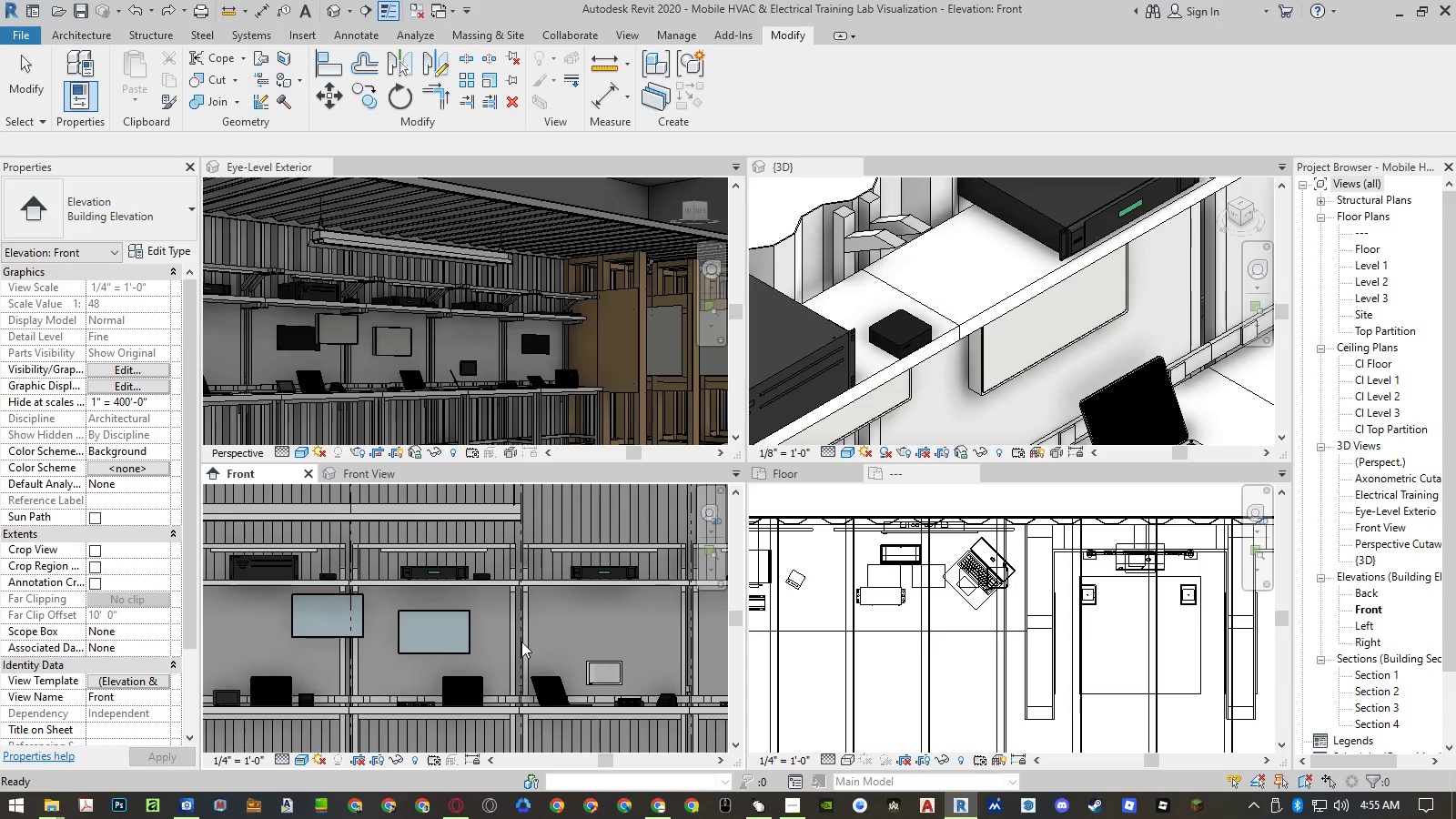 
scroll: coordinate [521, 642], scroll_direction: down, amount: 1.0
 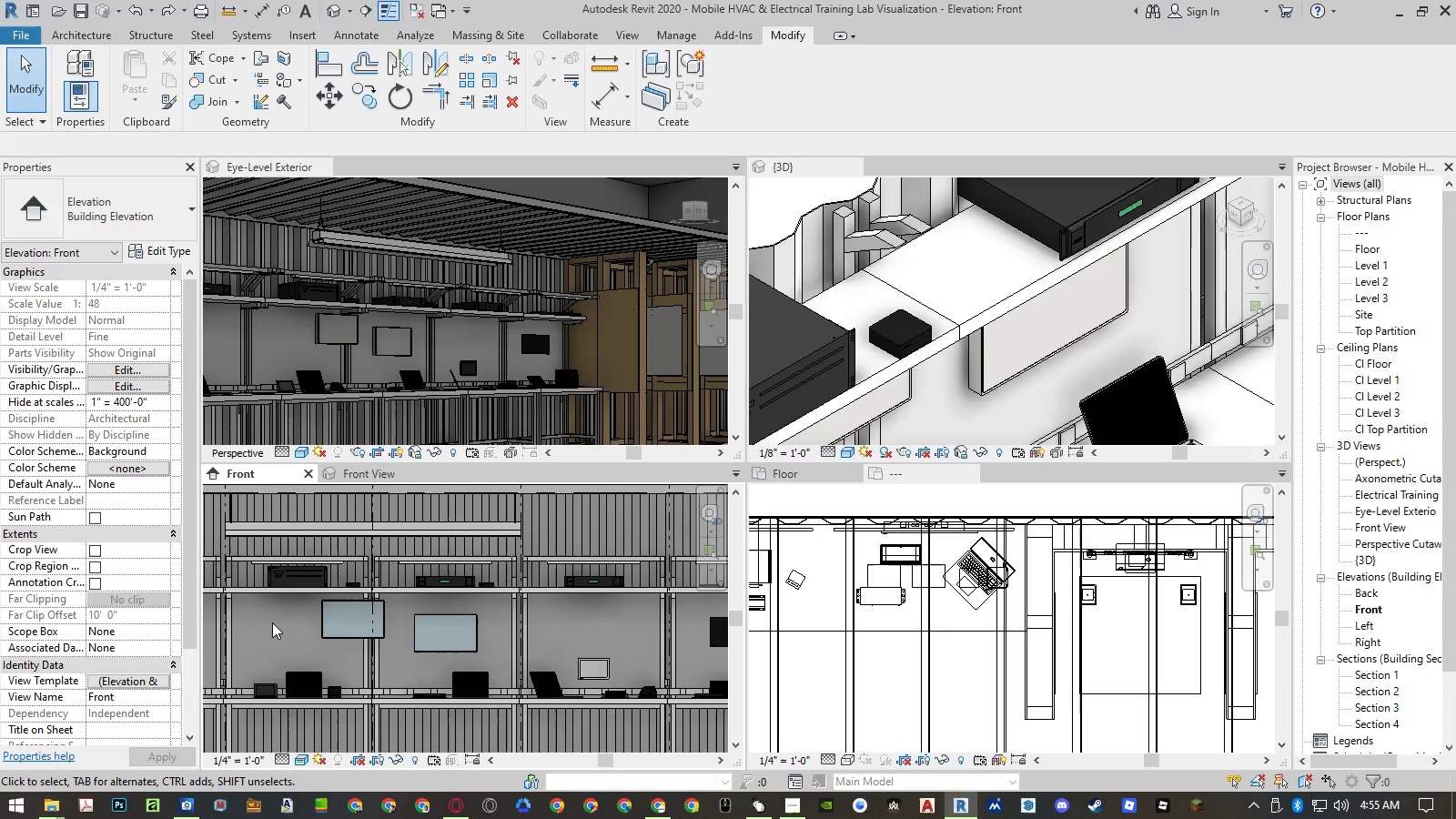 
key(A)
 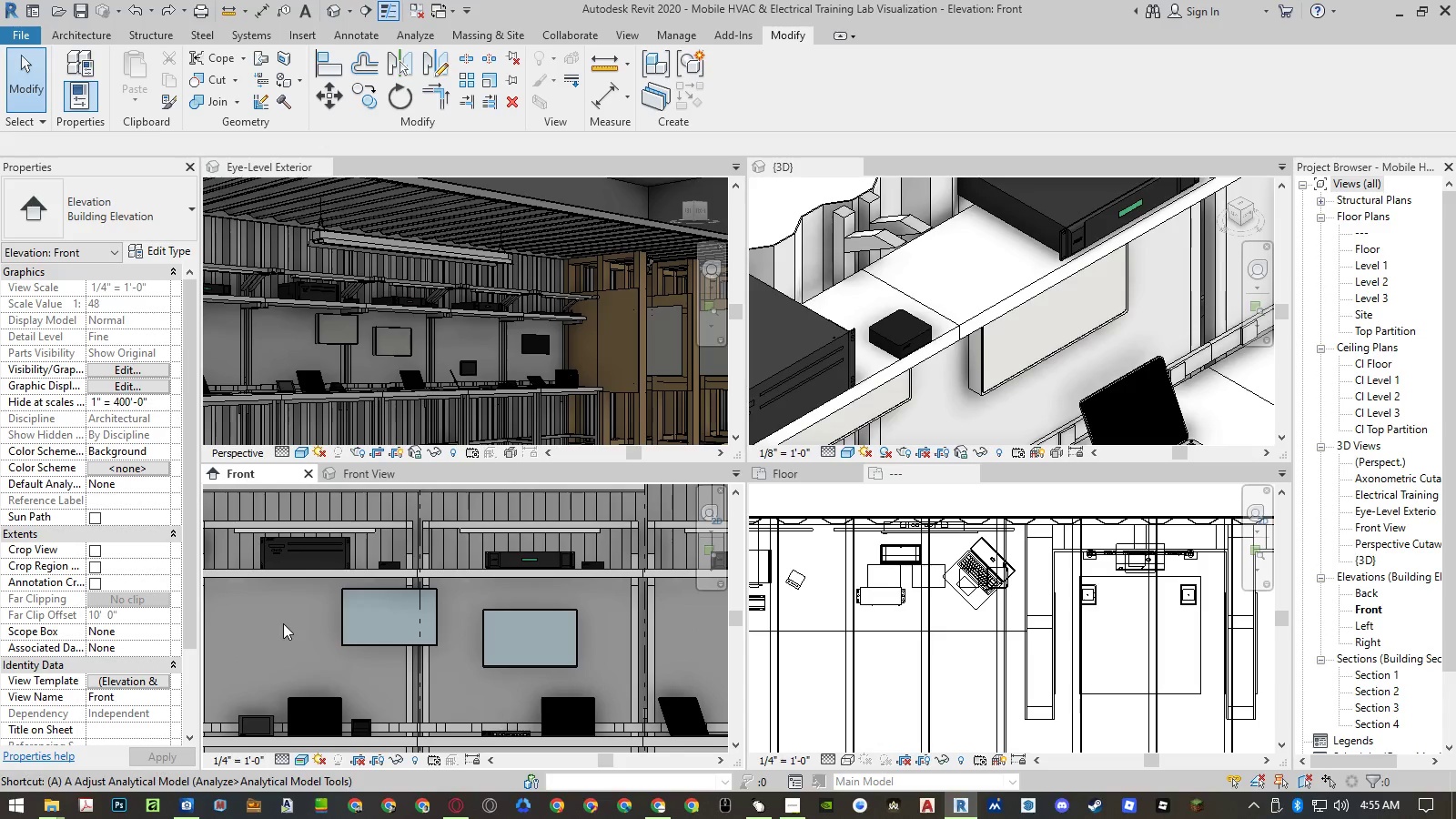 
scroll: coordinate [283, 623], scroll_direction: up, amount: 3.0
 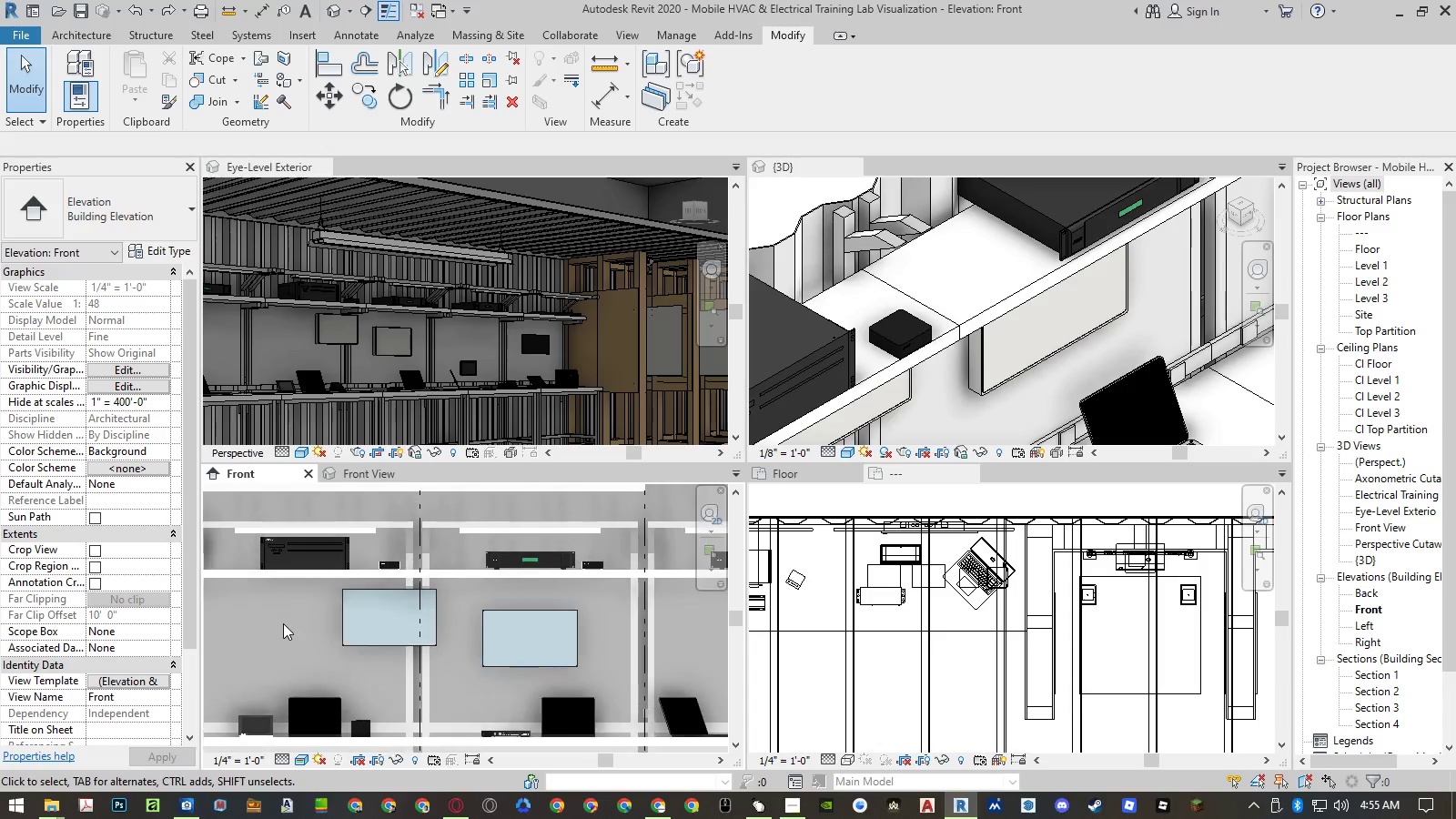 
key(L)
 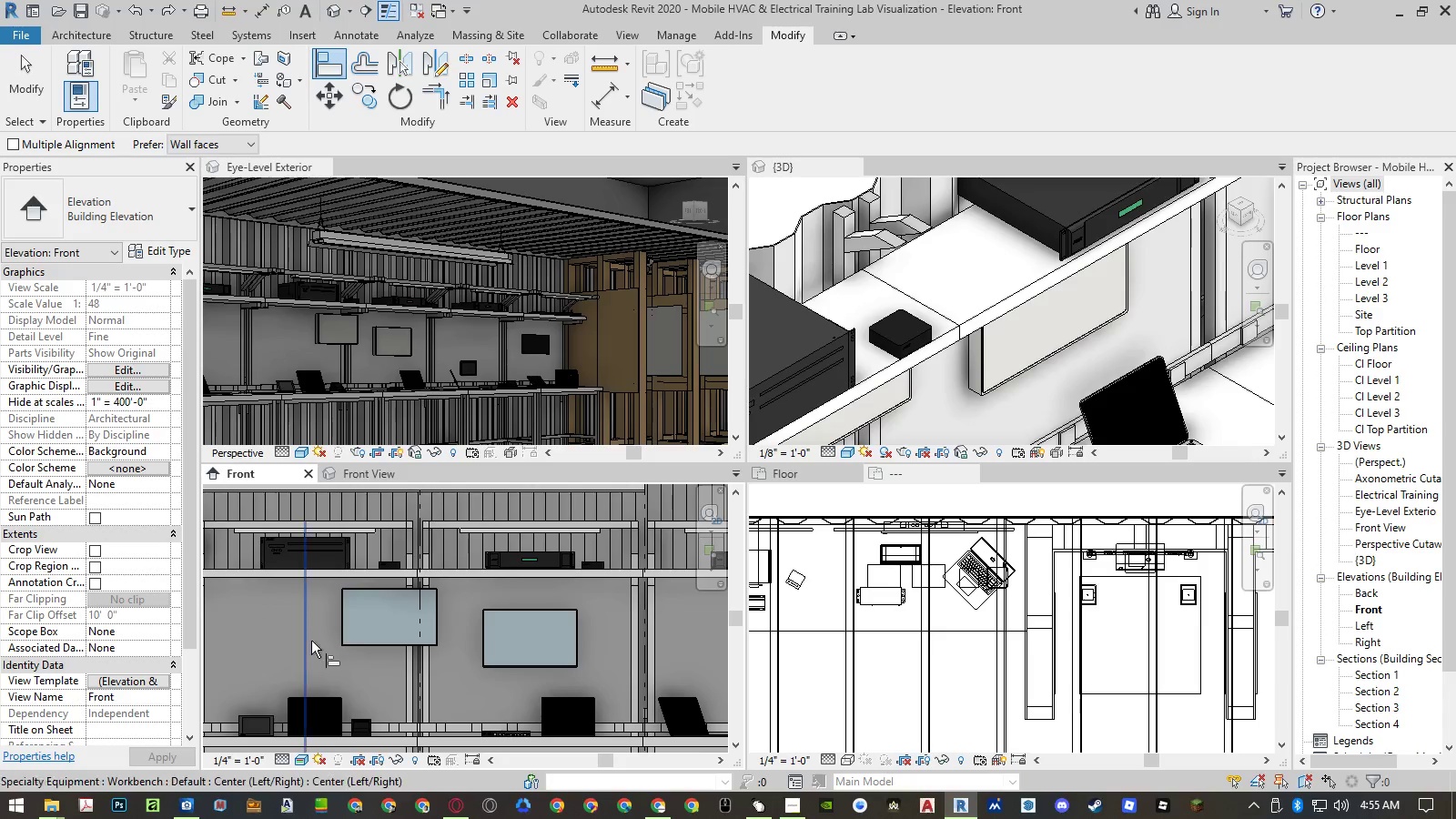 
left_click([309, 641])
 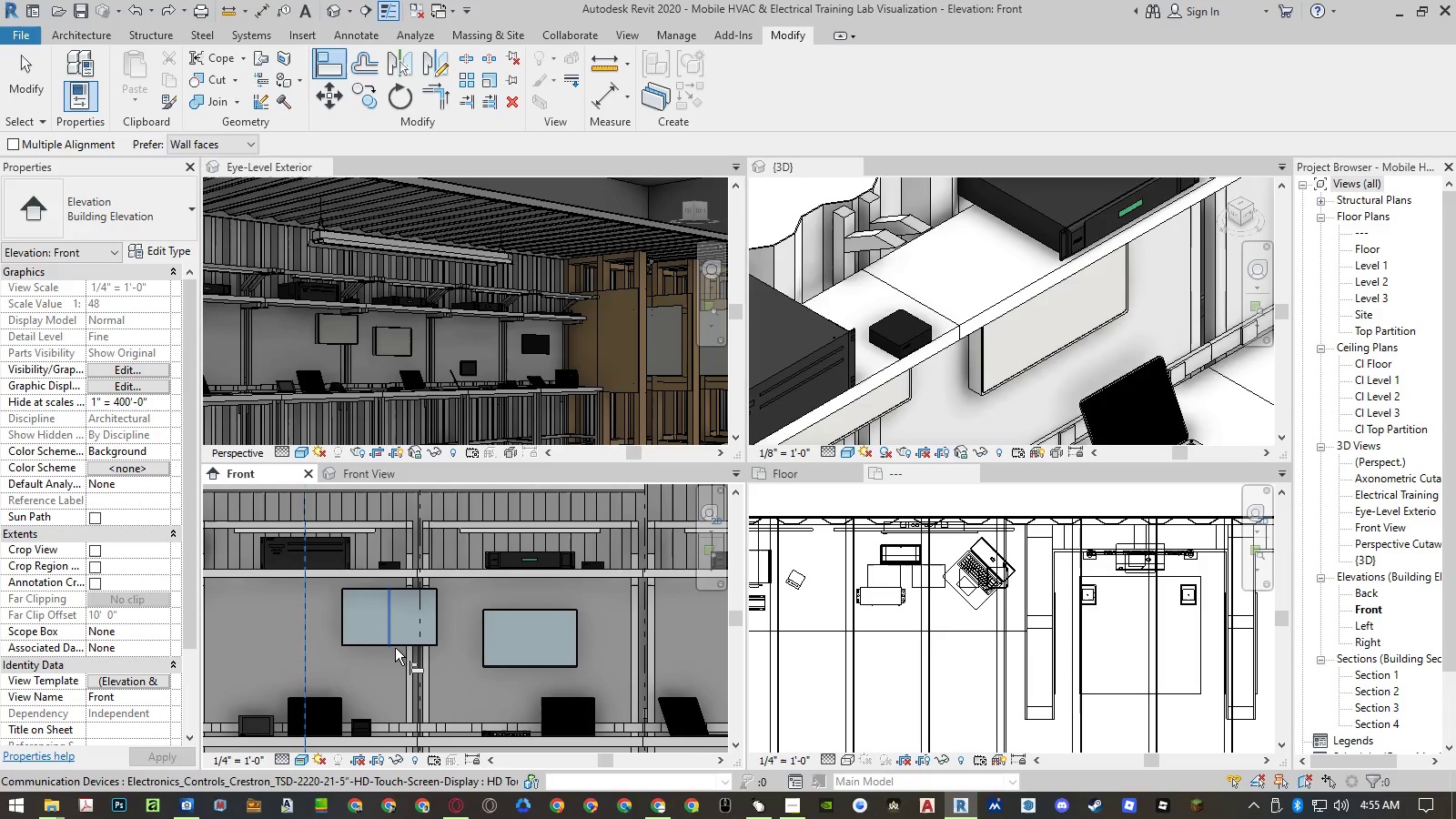 
left_click([395, 647])
 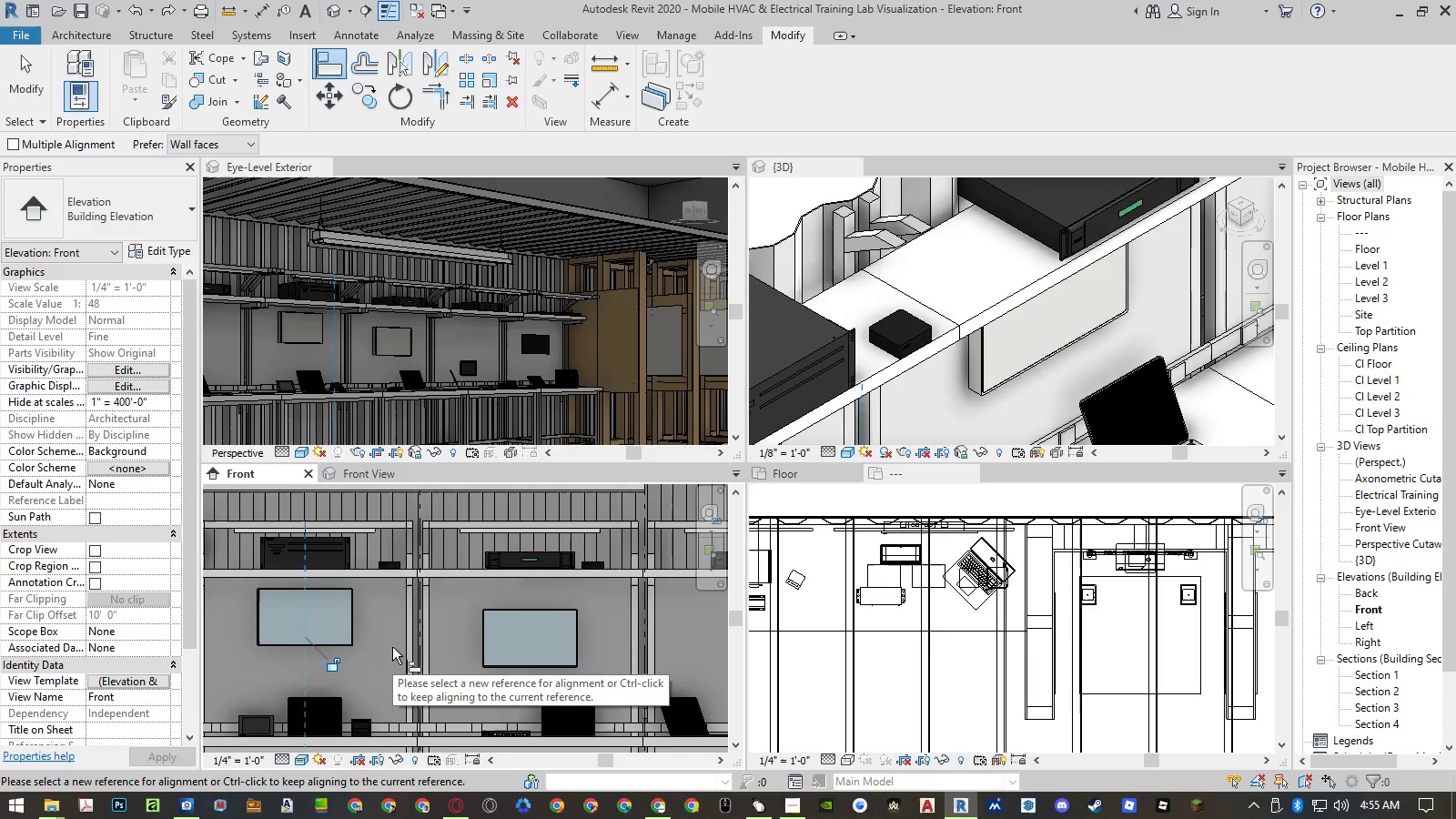 
key(Escape)
 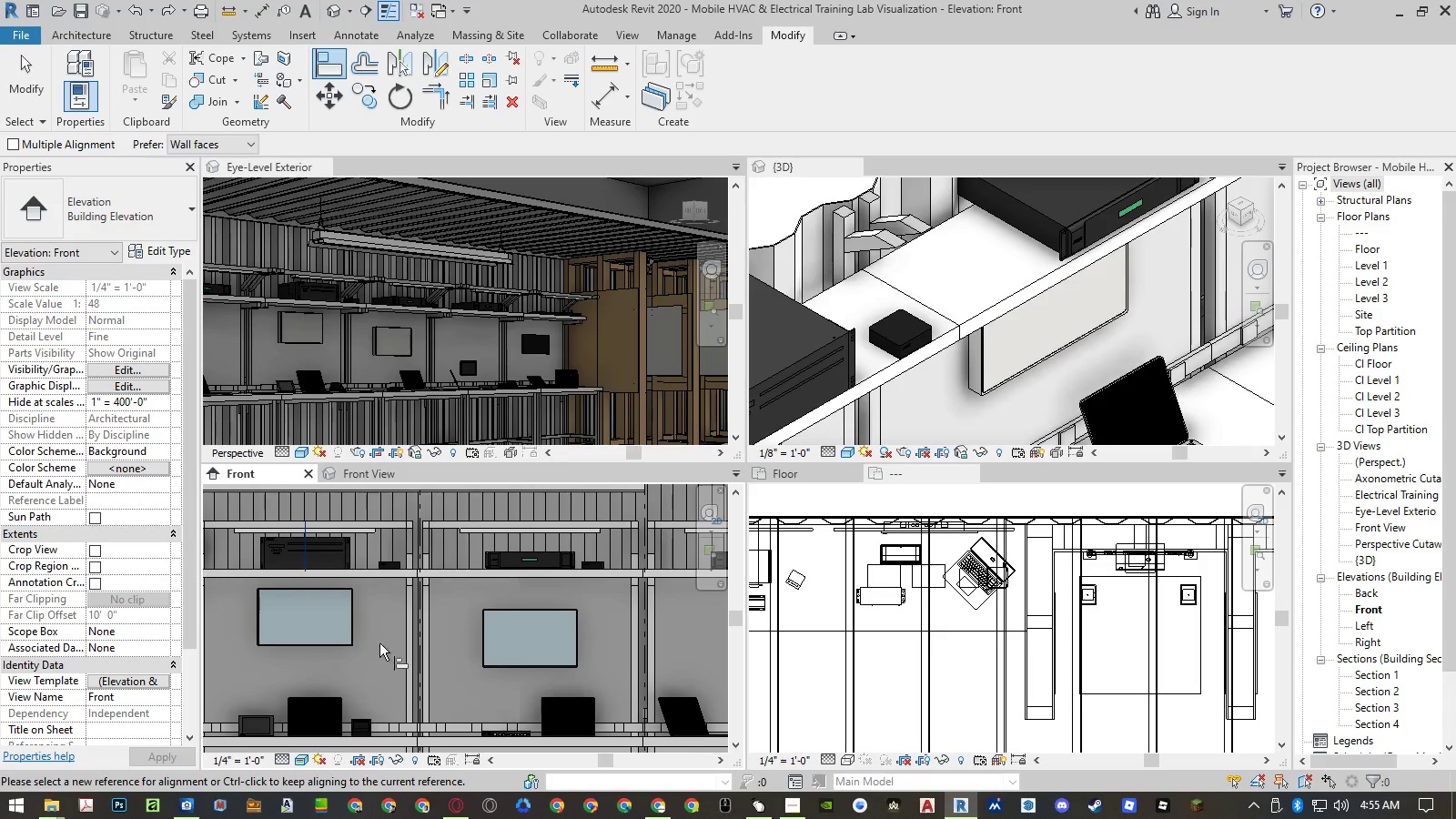 
key(Escape)
 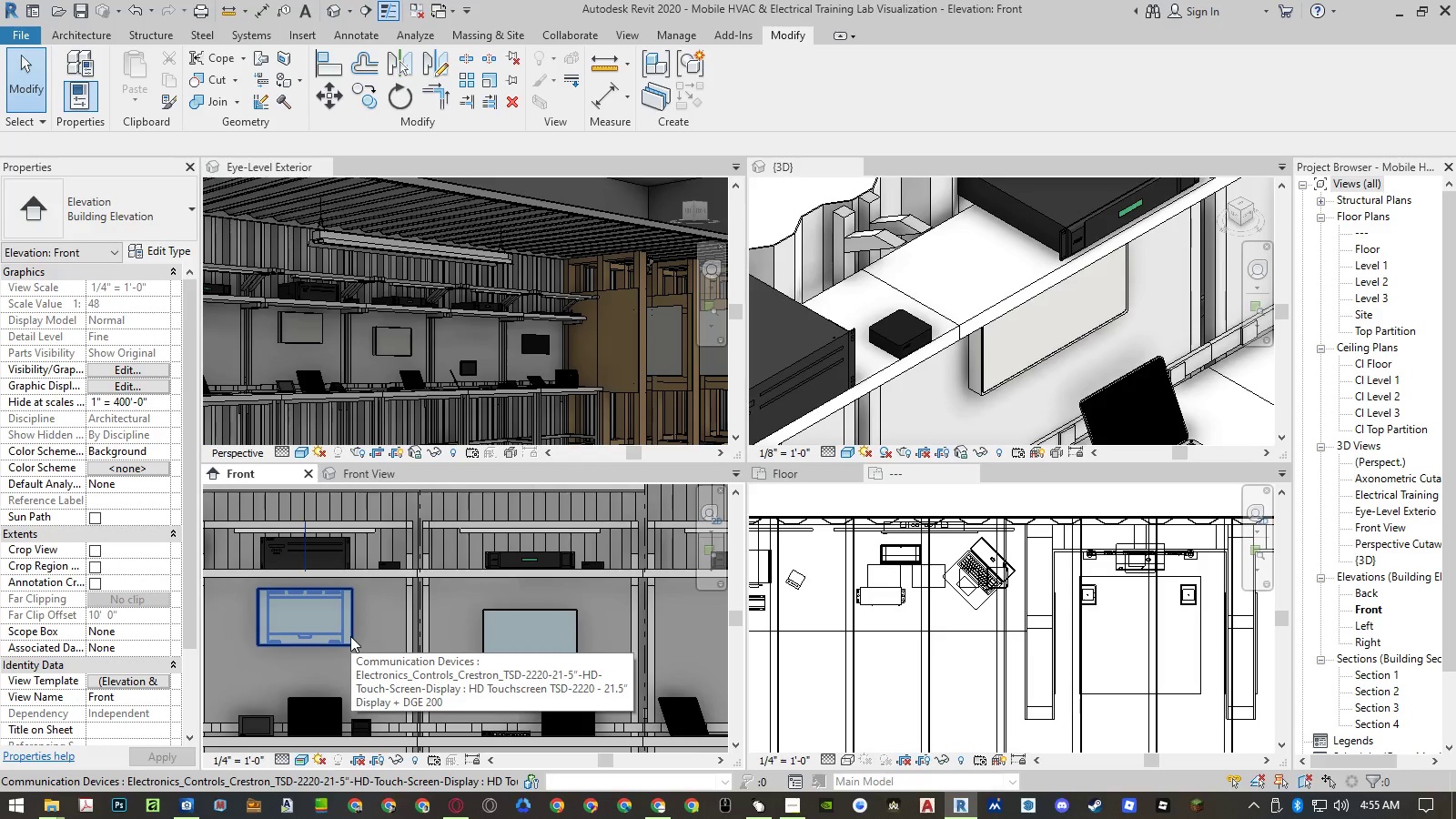 
left_click([350, 636])
 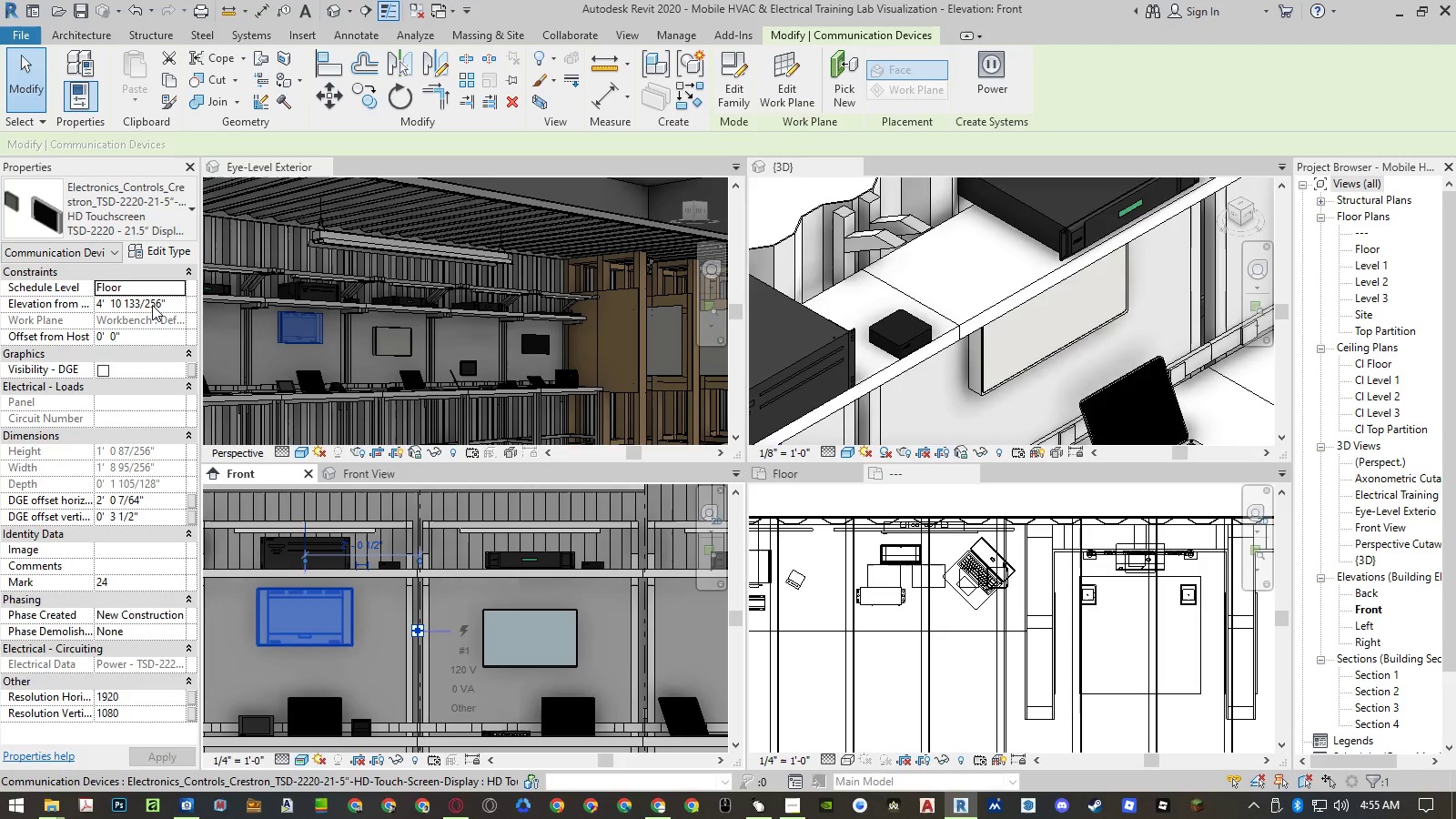 
left_click([165, 305])
 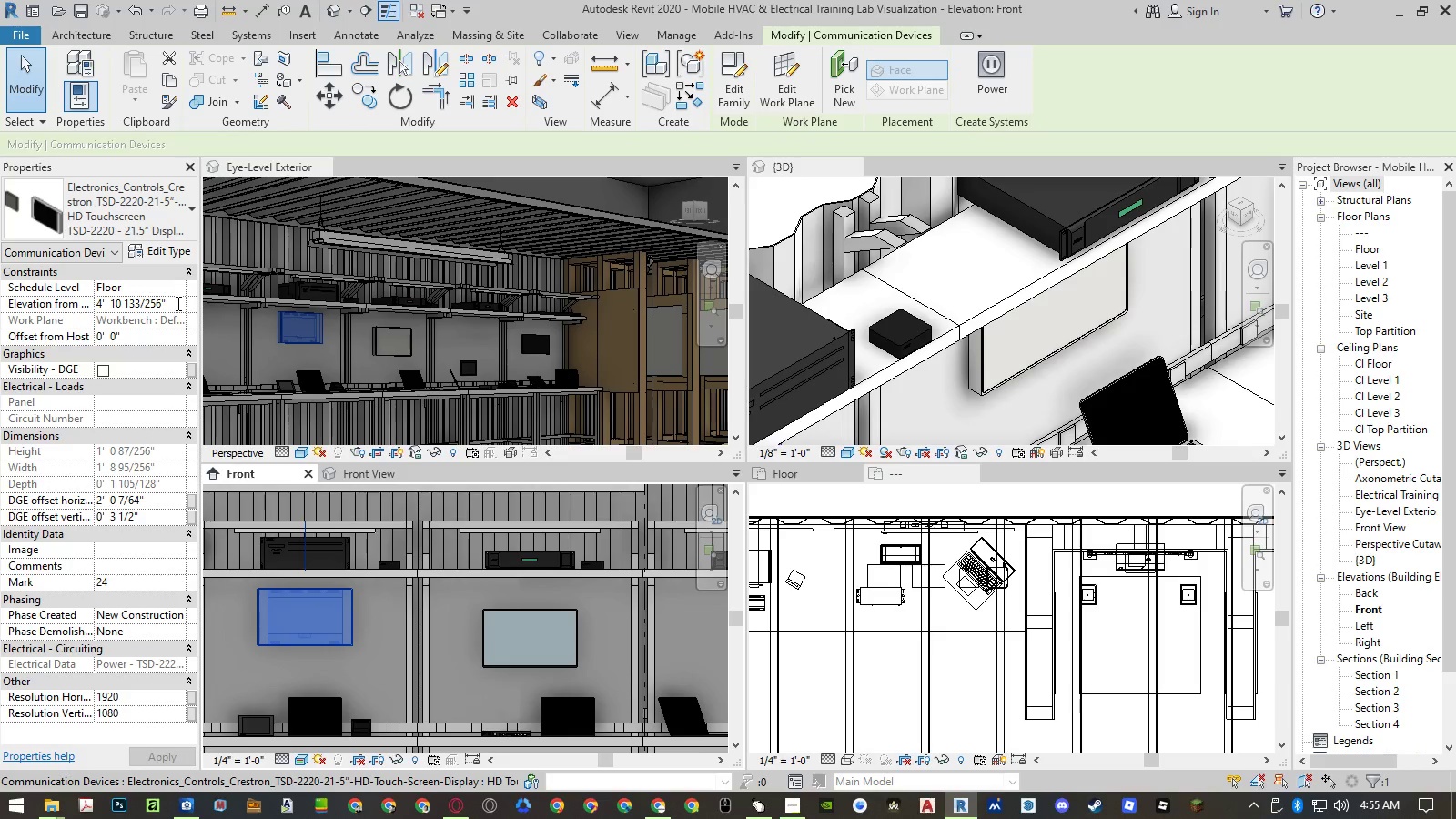 
left_click_drag(start_coordinate=[177, 303], to_coordinate=[71, 300])
 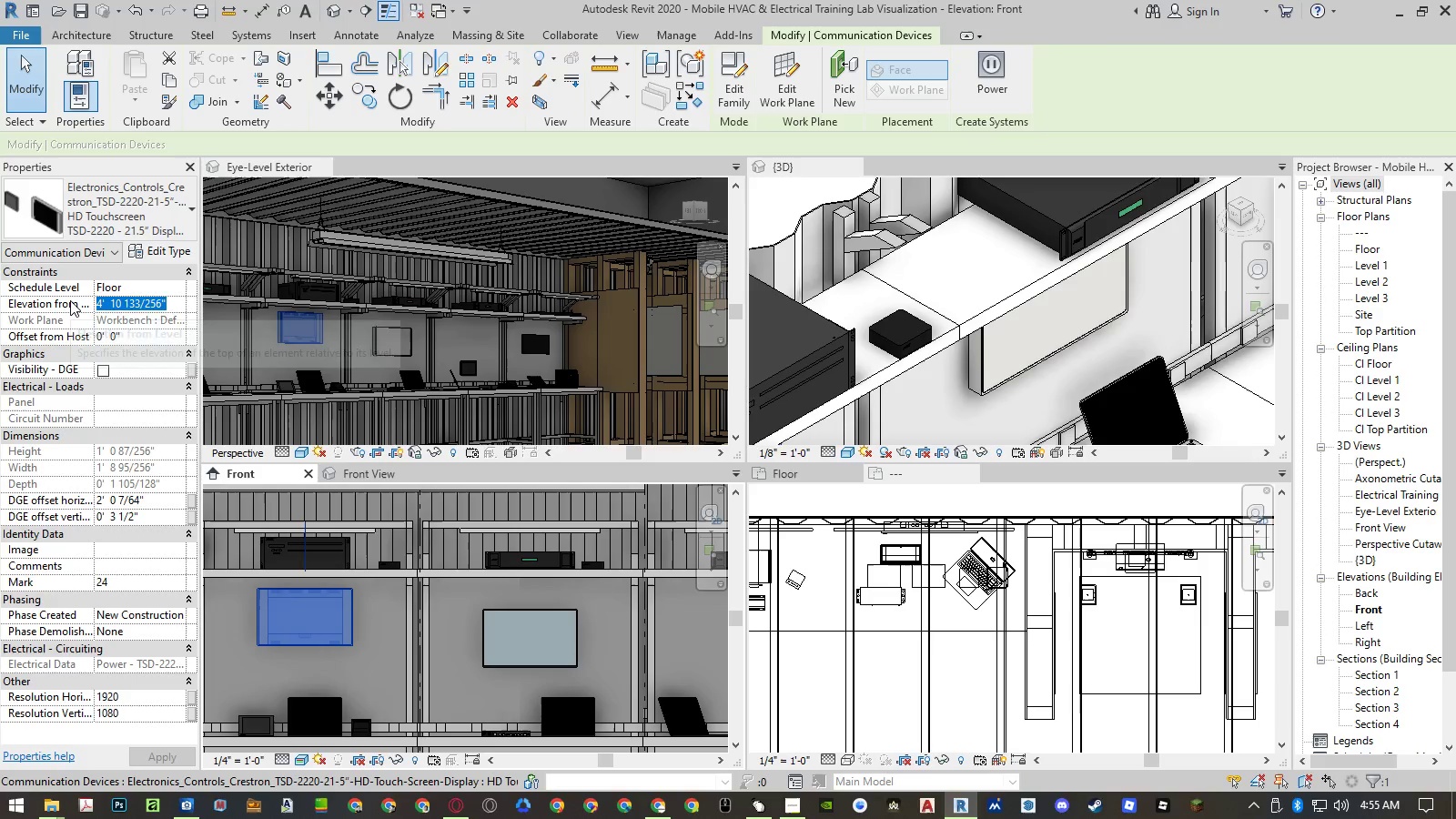 
key(Numpad4)
 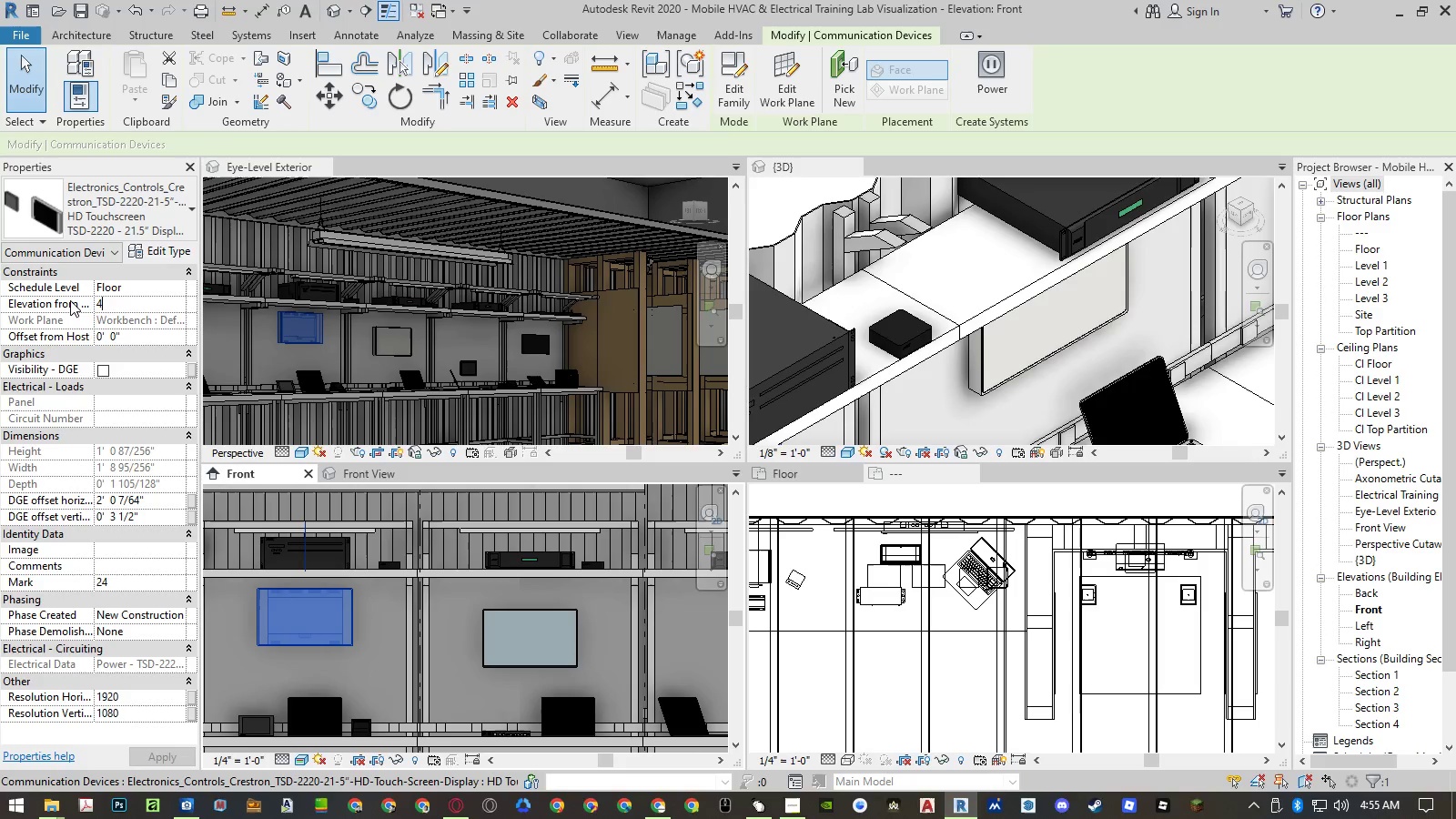 
key(NumpadDecimal)
 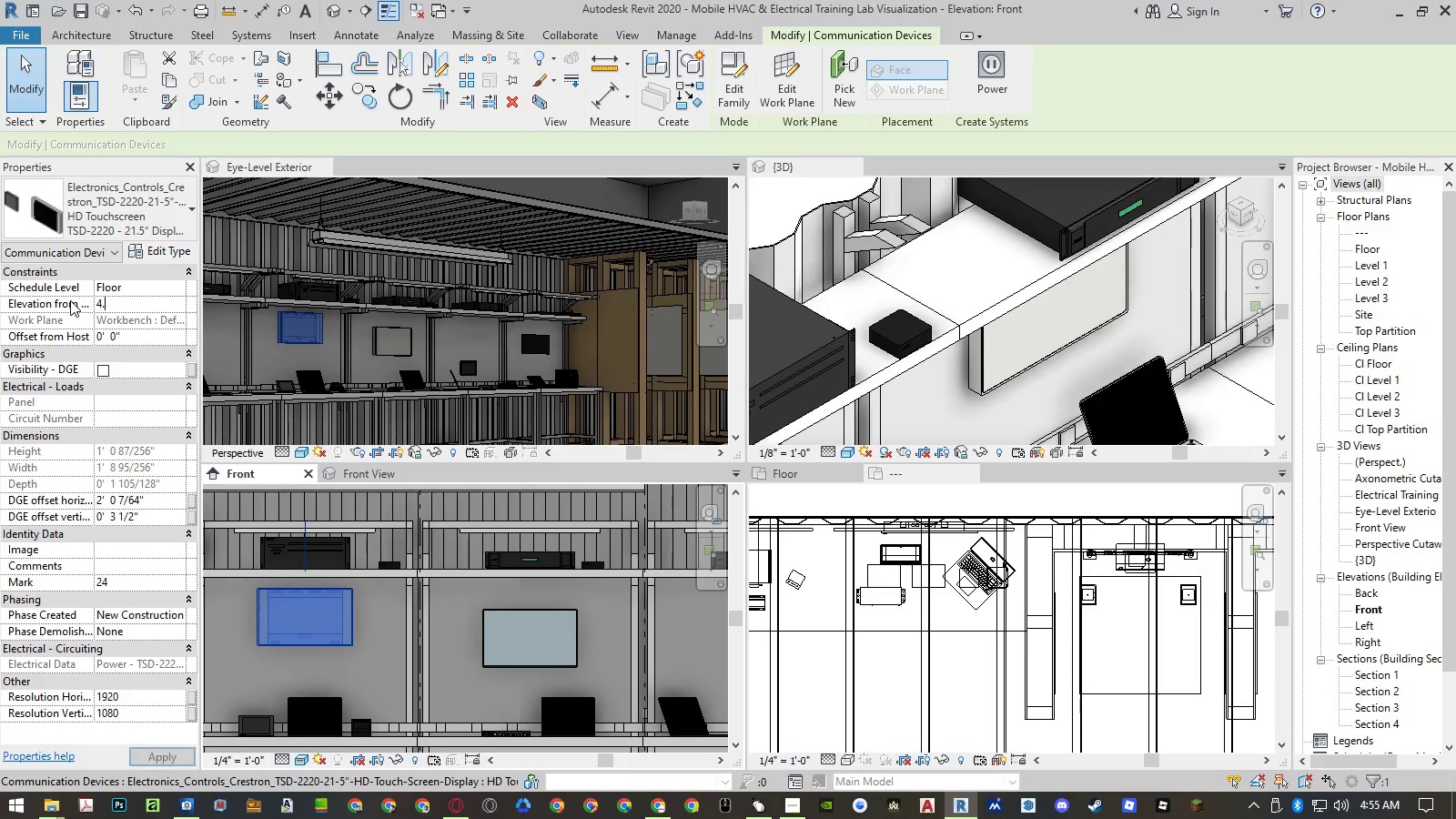 
key(Numpad5)
 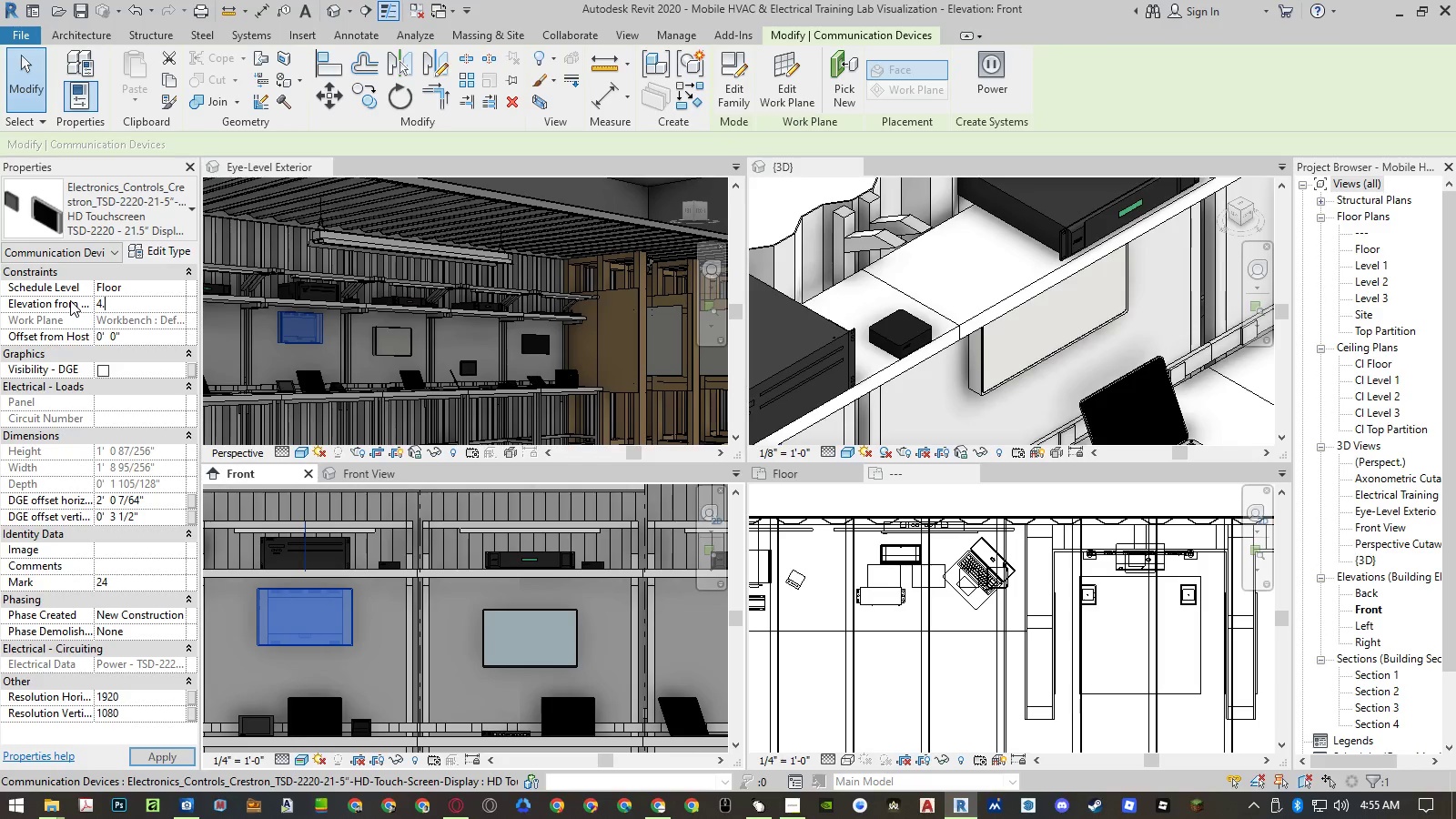 
key(NumpadEnter)
 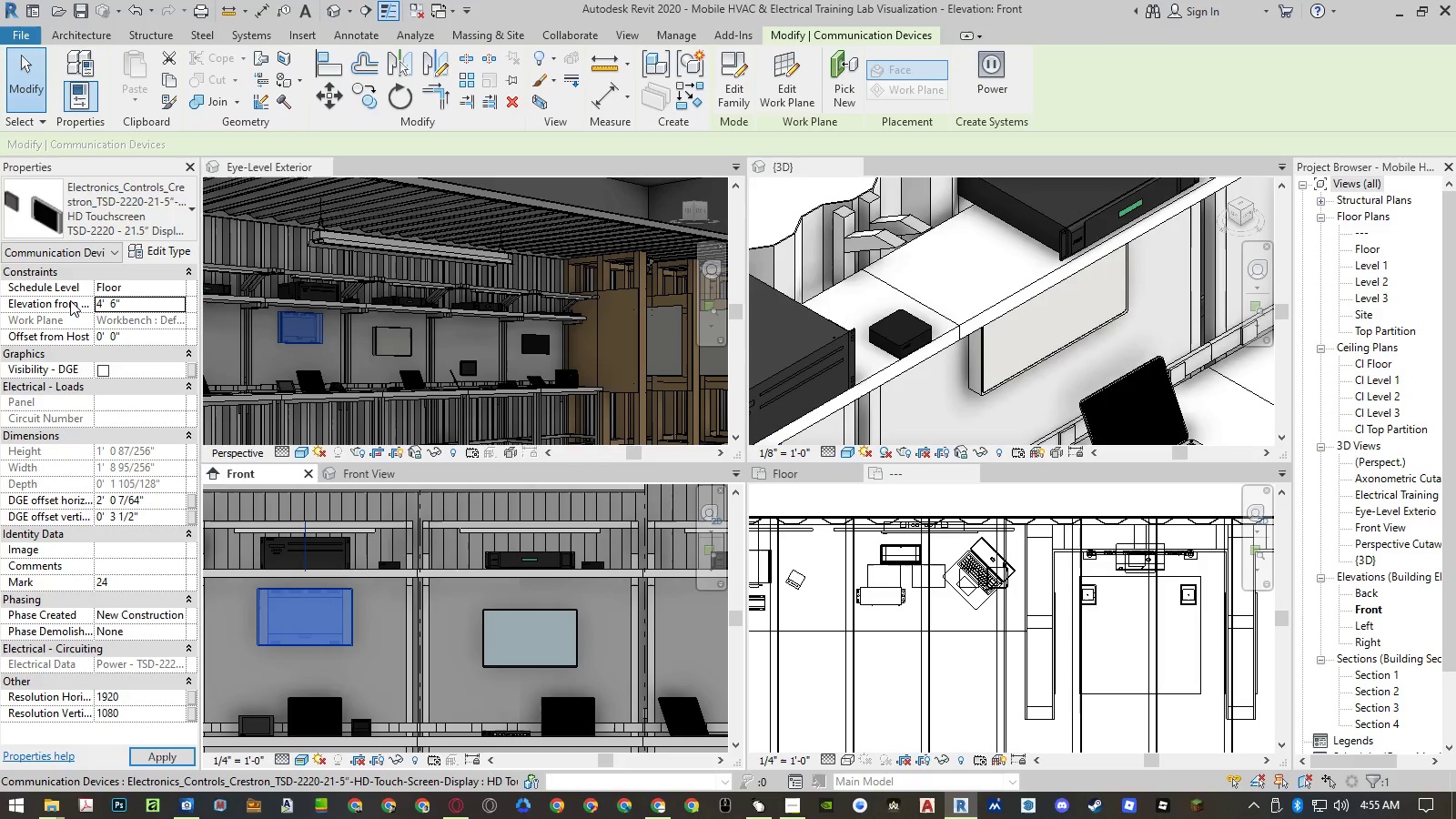 
key(NumpadEnter)
 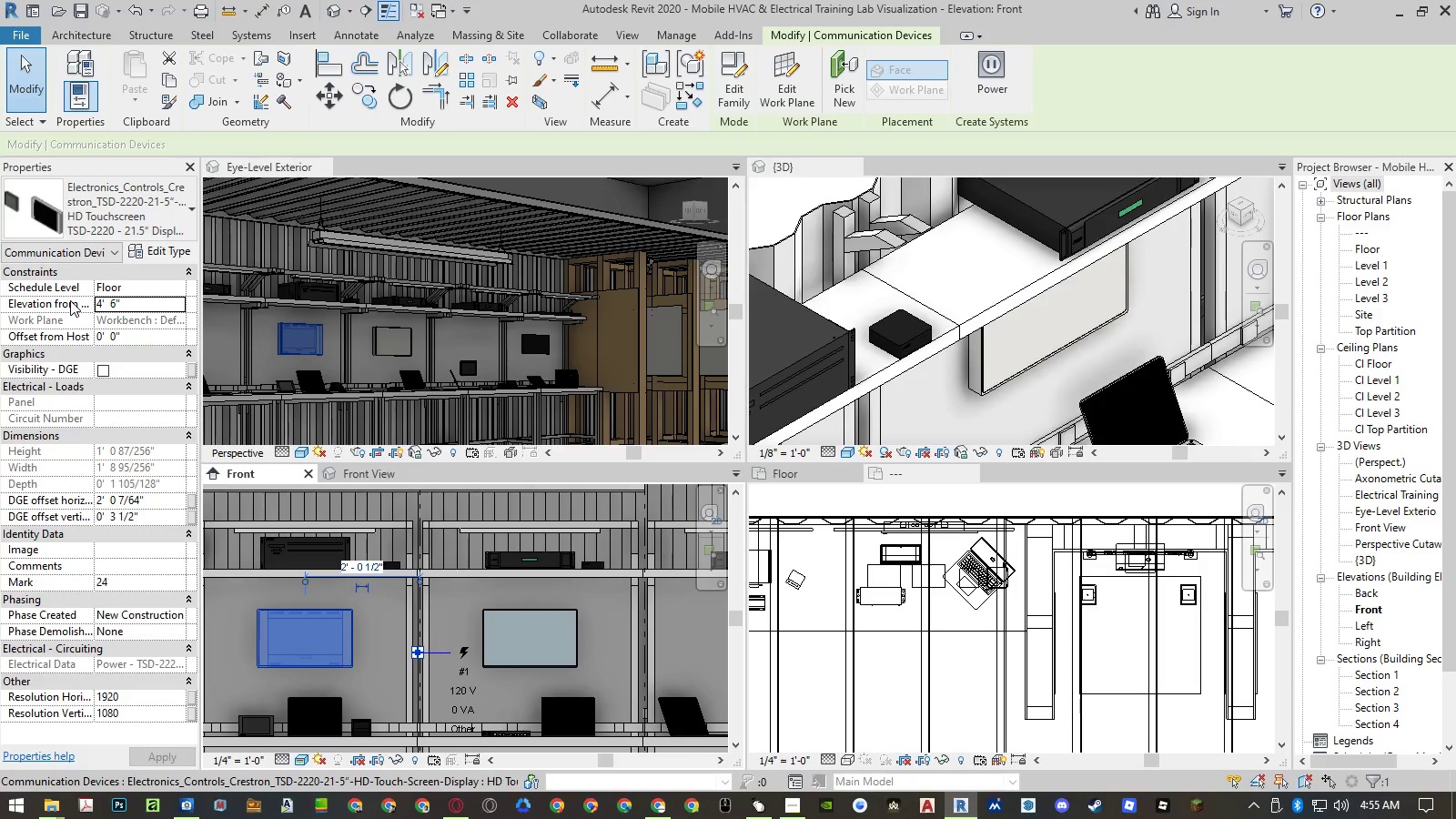 
left_click([128, 303])
 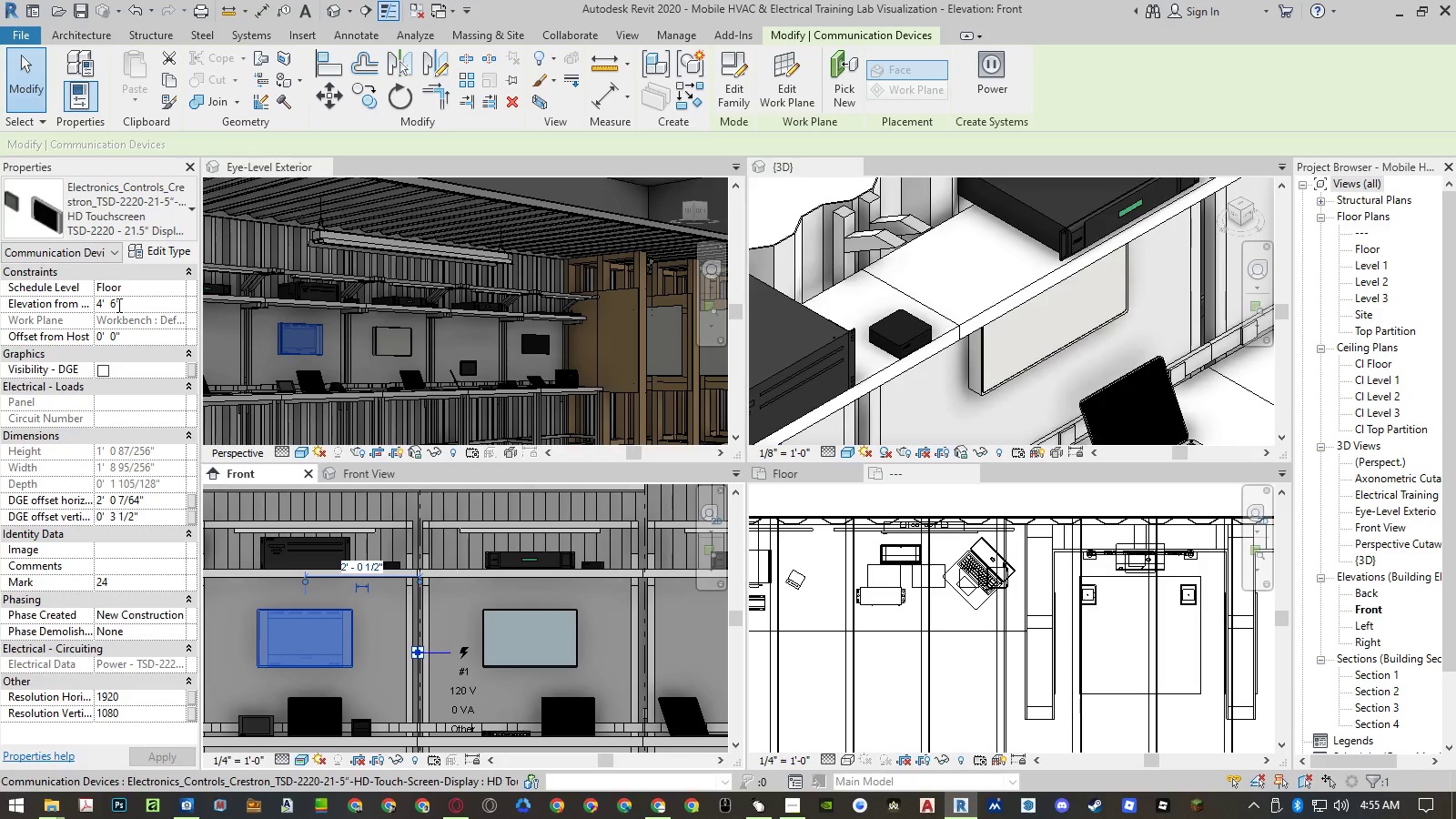 
left_click([116, 305])
 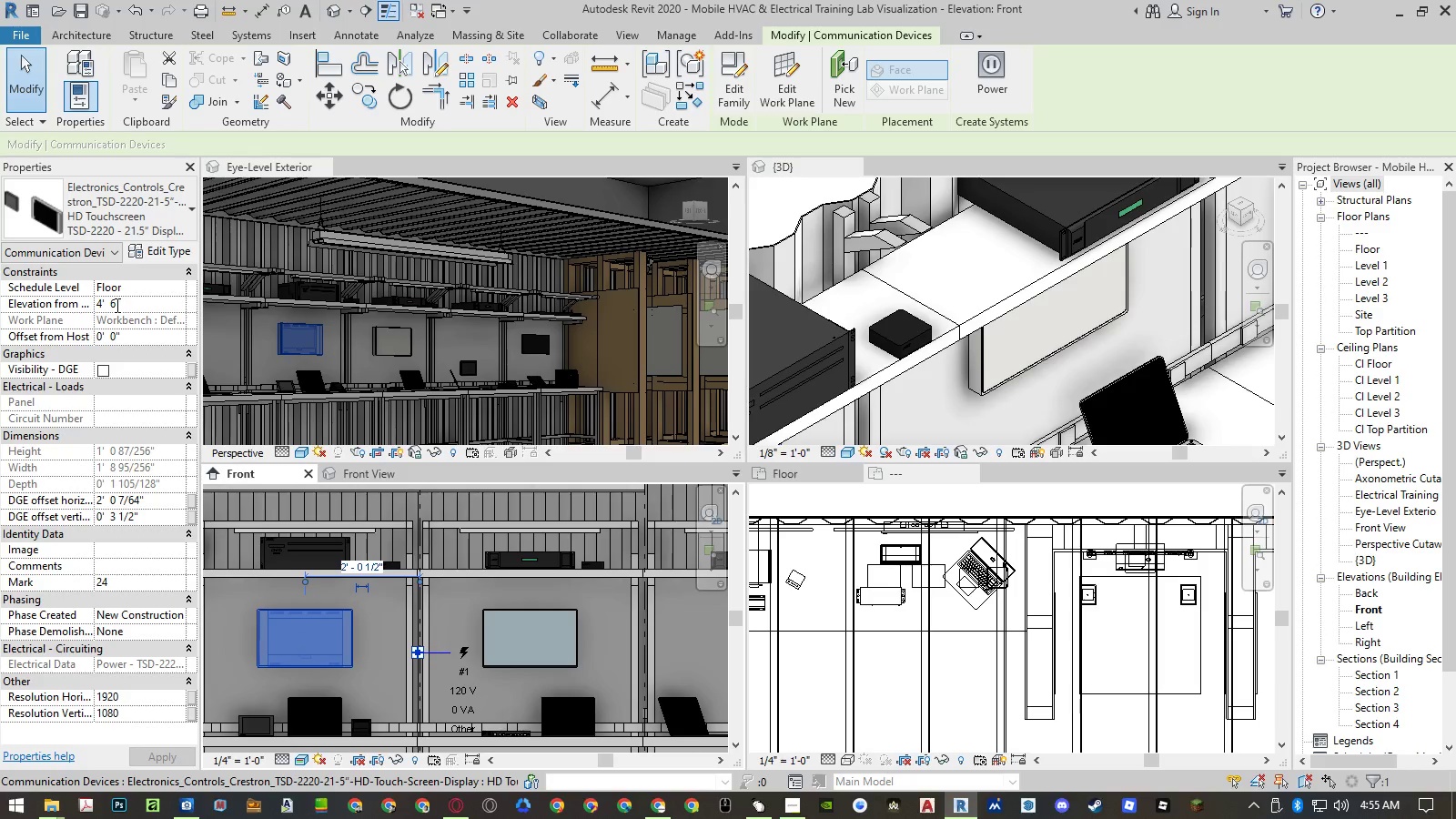 
key(Backspace)
 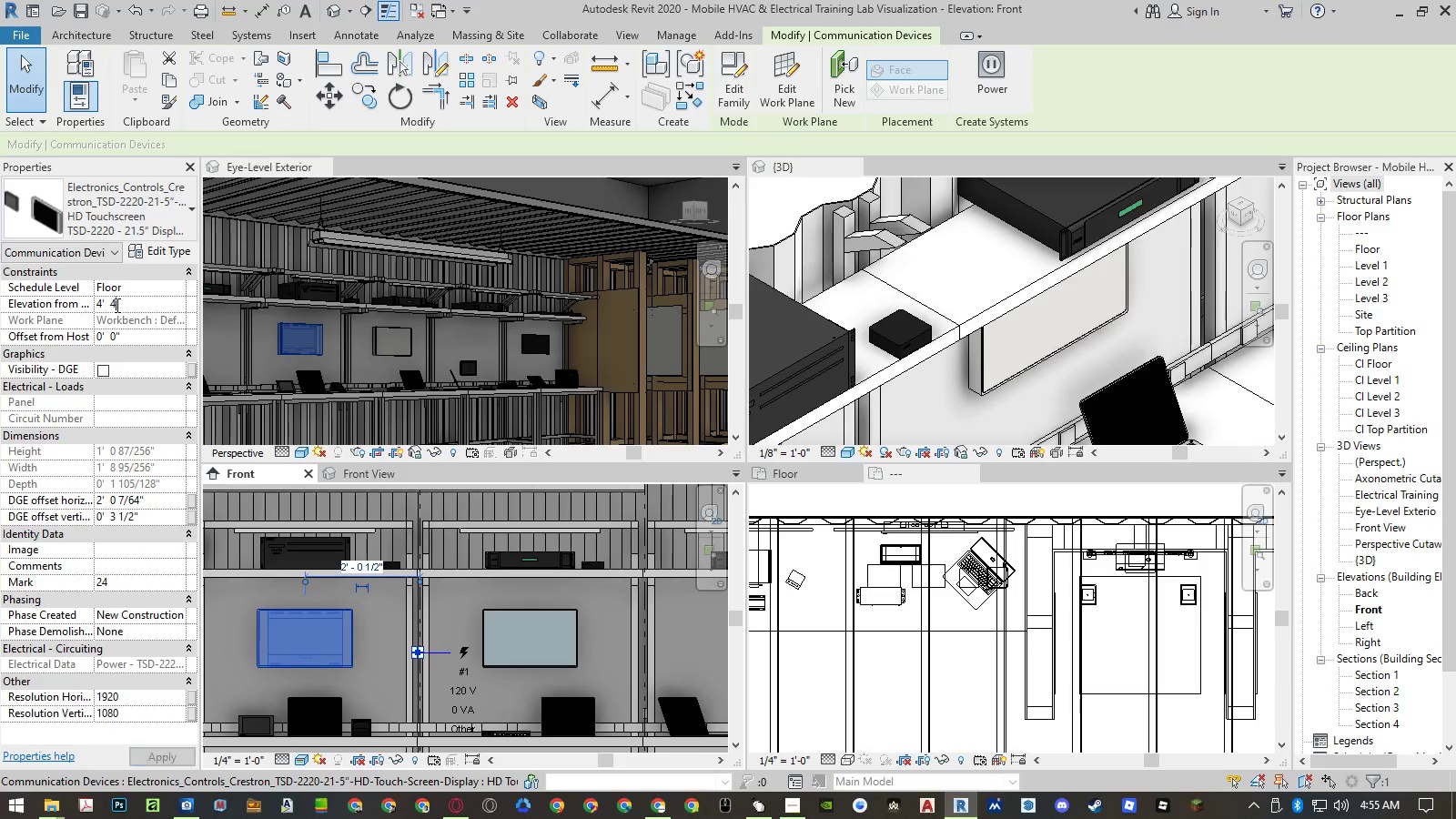 
key(Numpad4)
 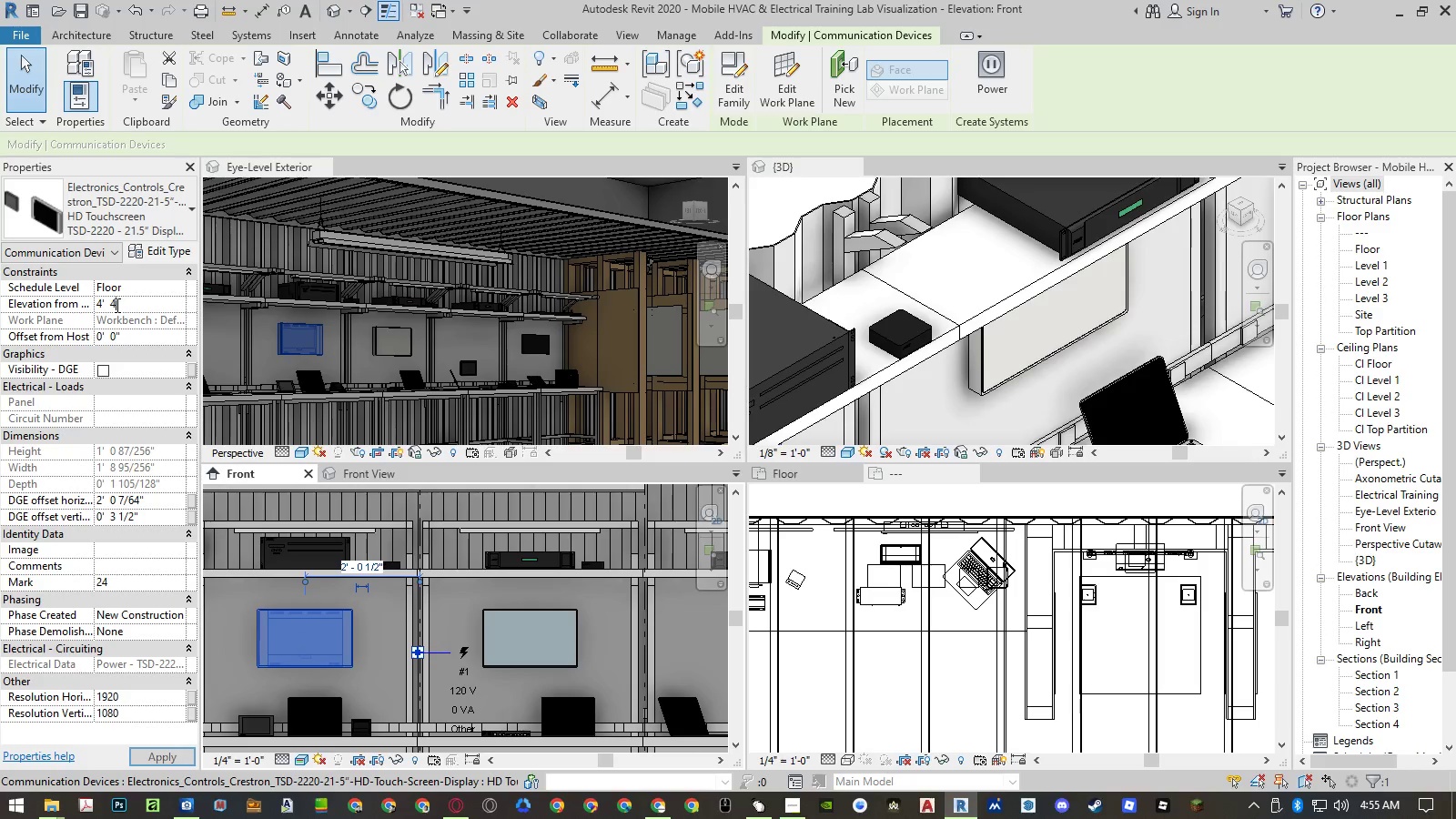 
key(NumpadEnter)
 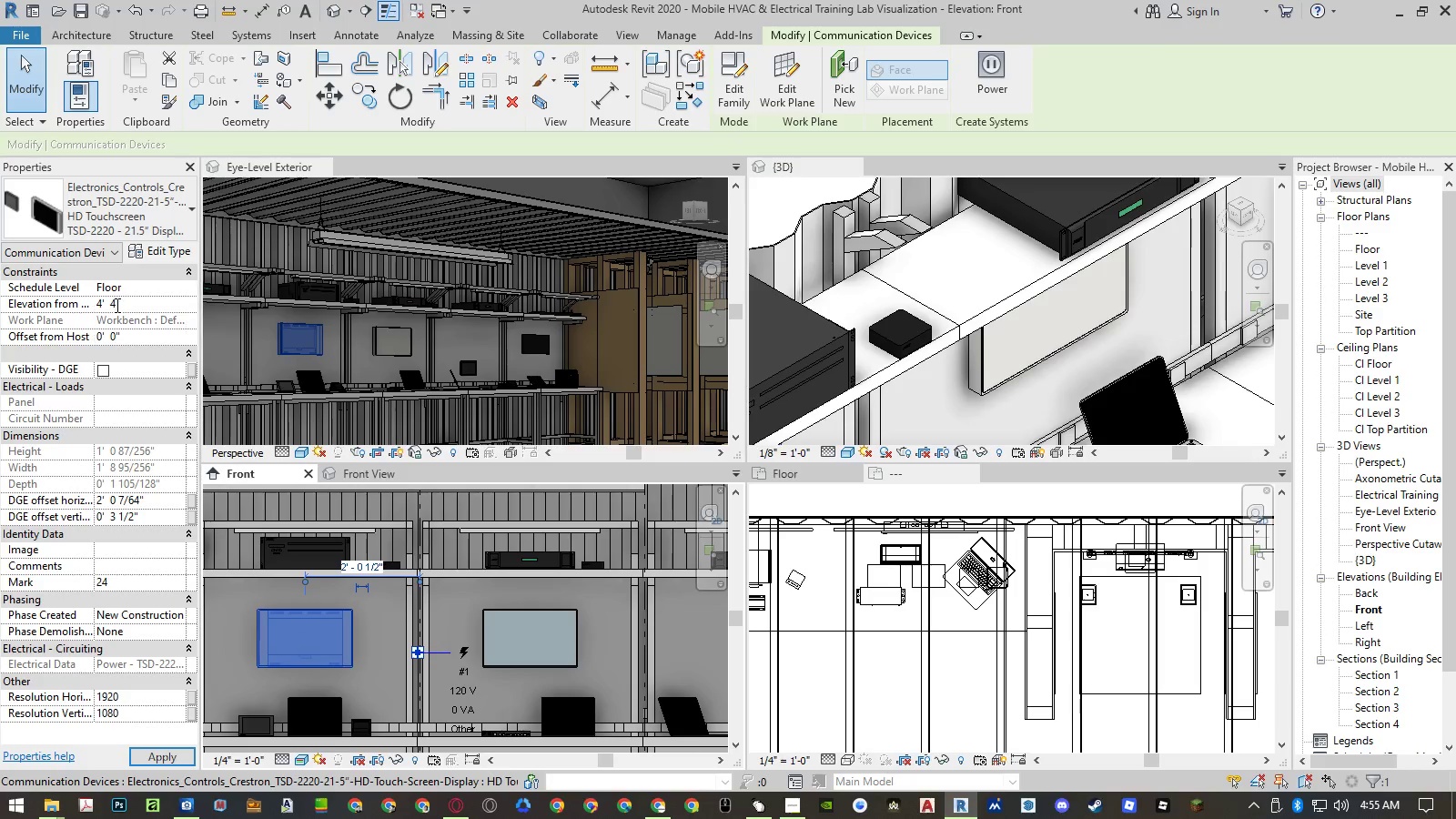 
key(NumpadEnter)
 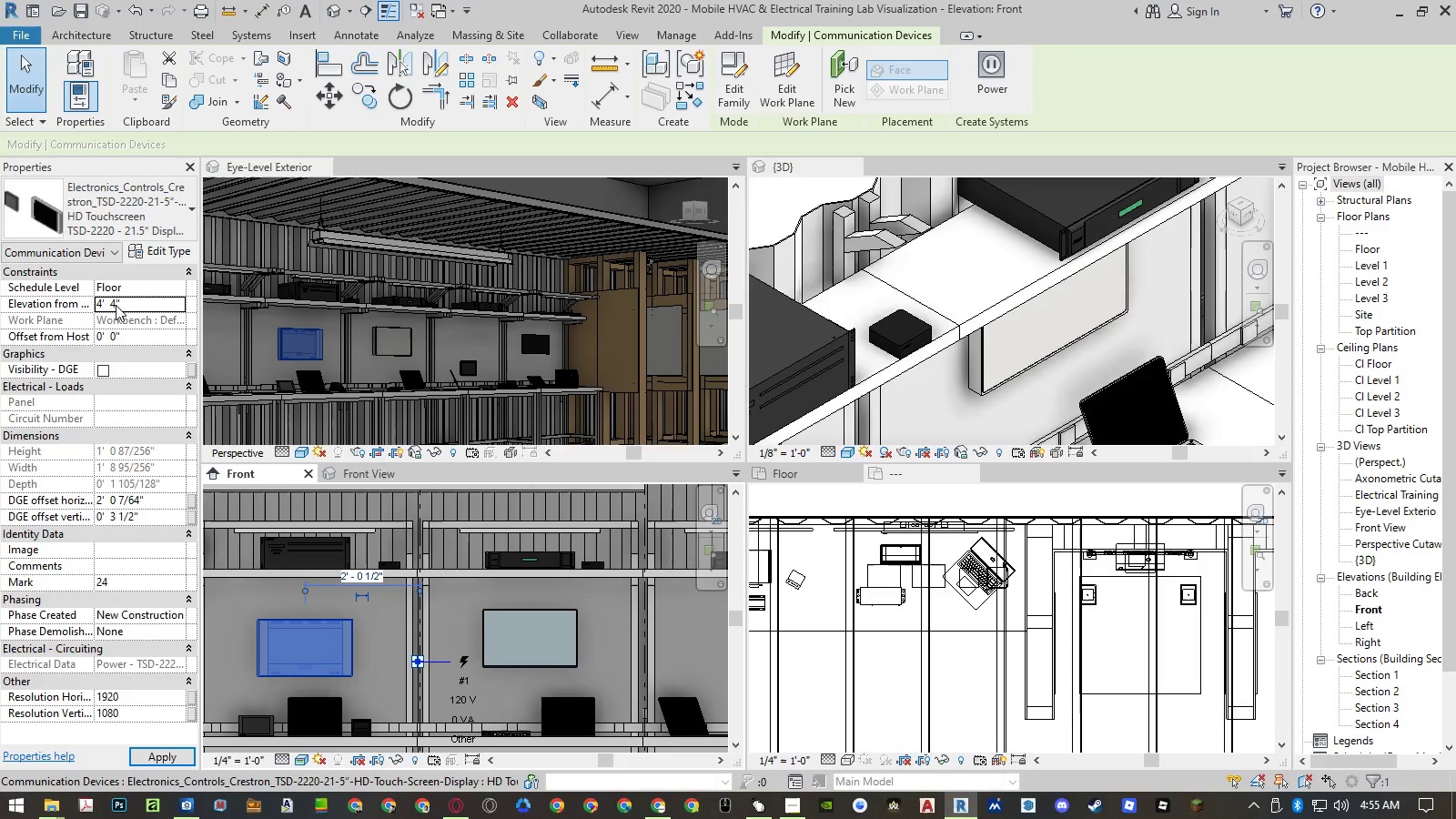 
left_click([125, 305])
 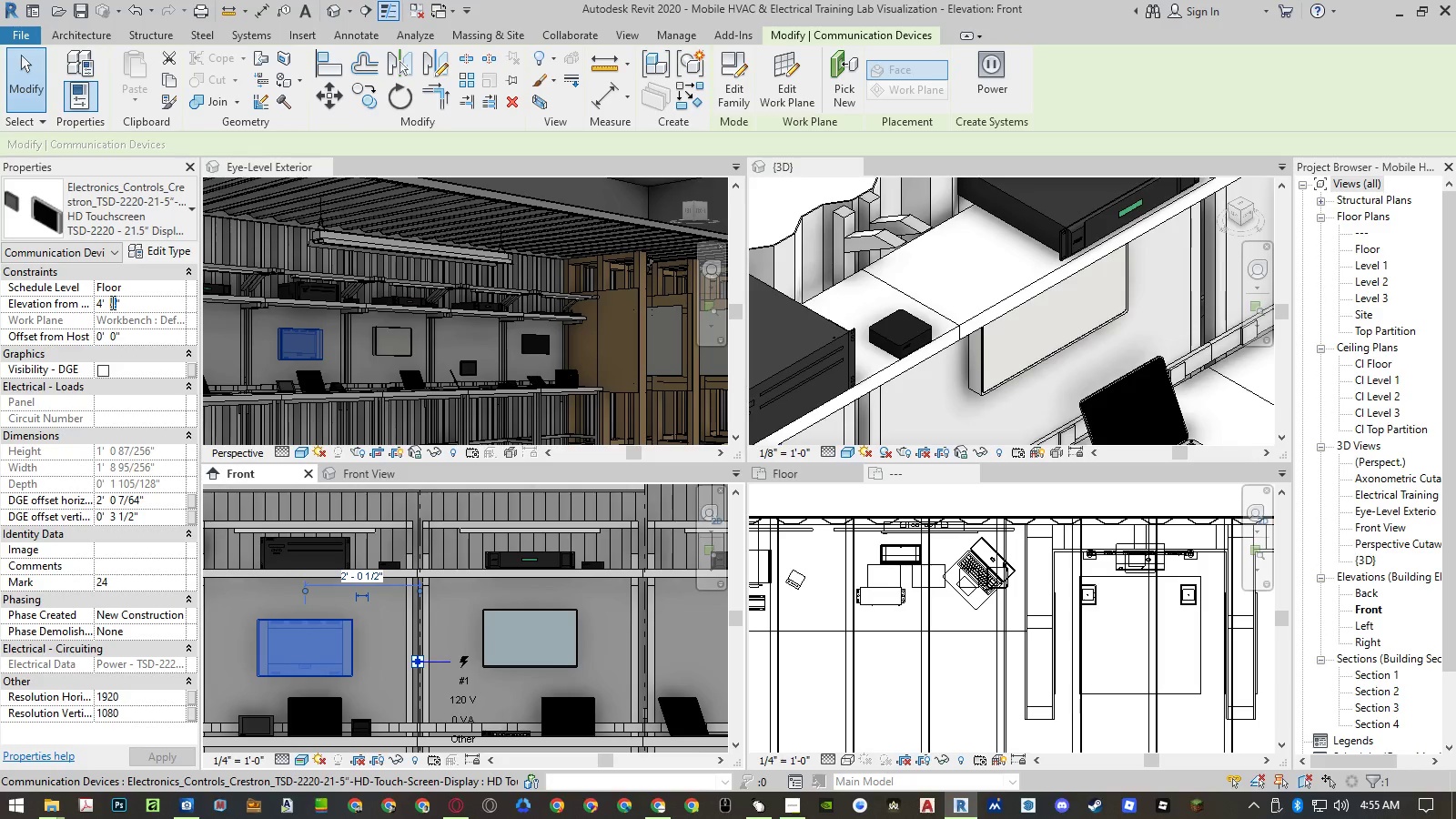 
key(Numpad8)
 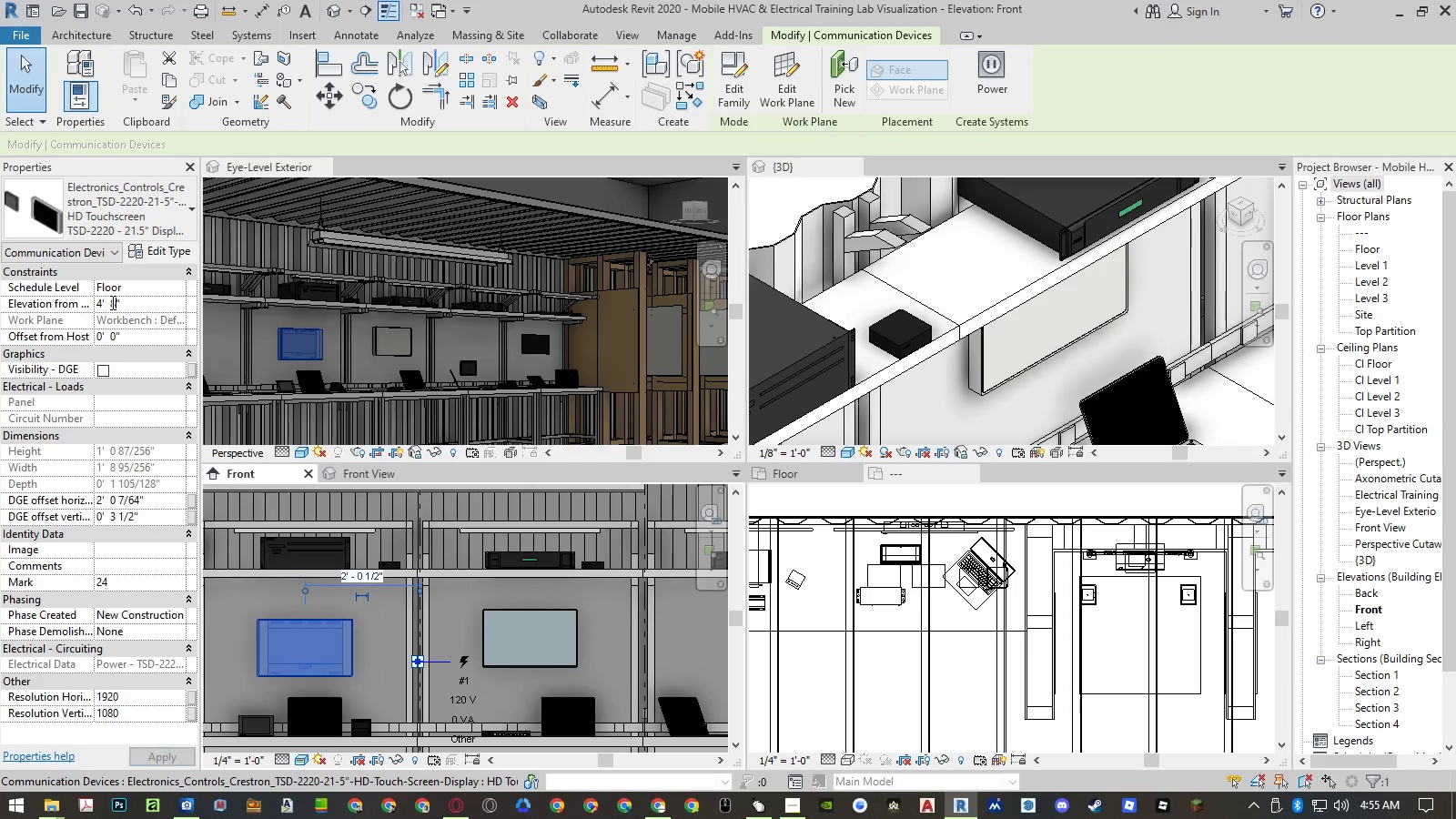 
key(NumpadEnter)
 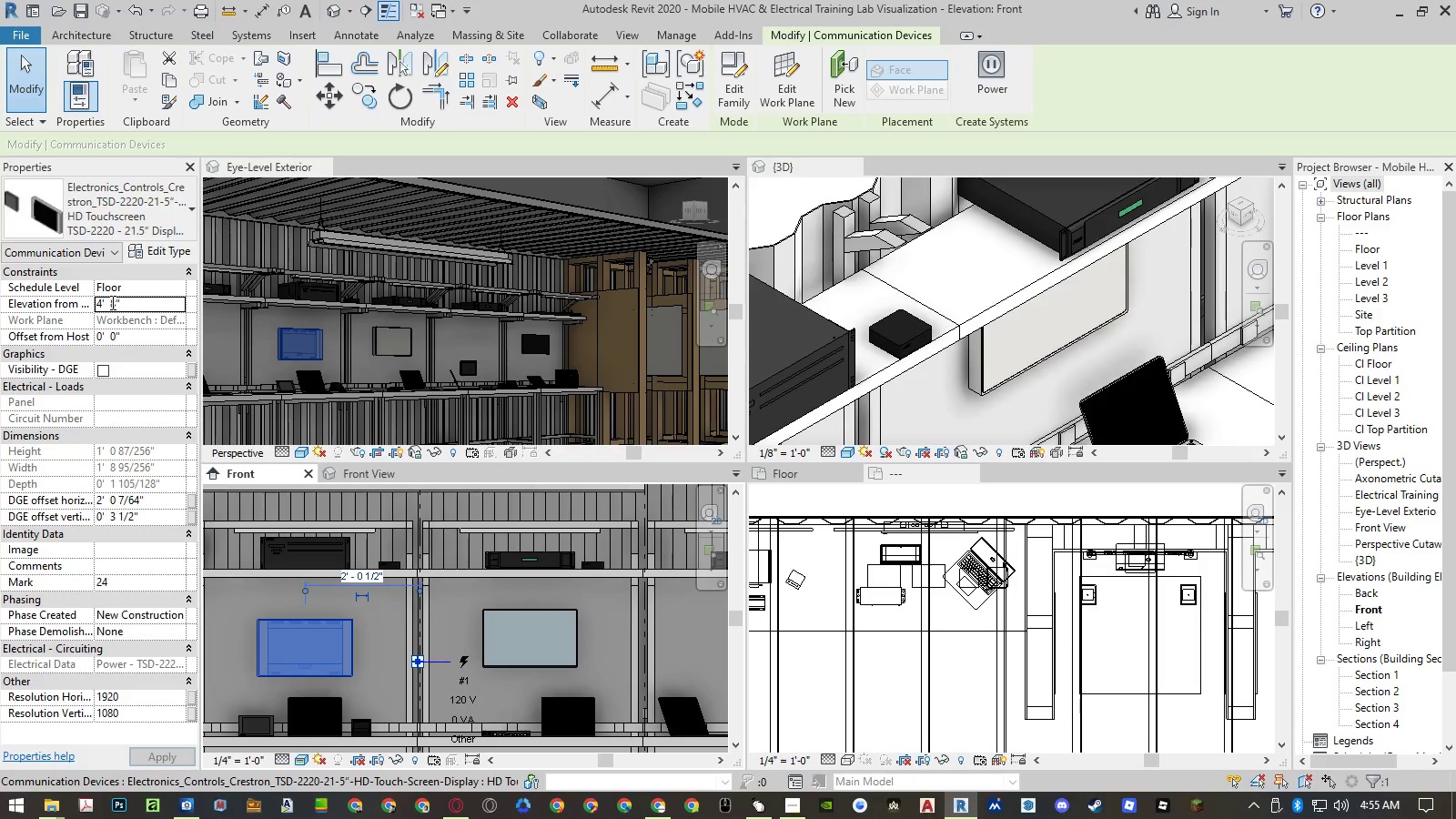 
key(NumpadEnter)
 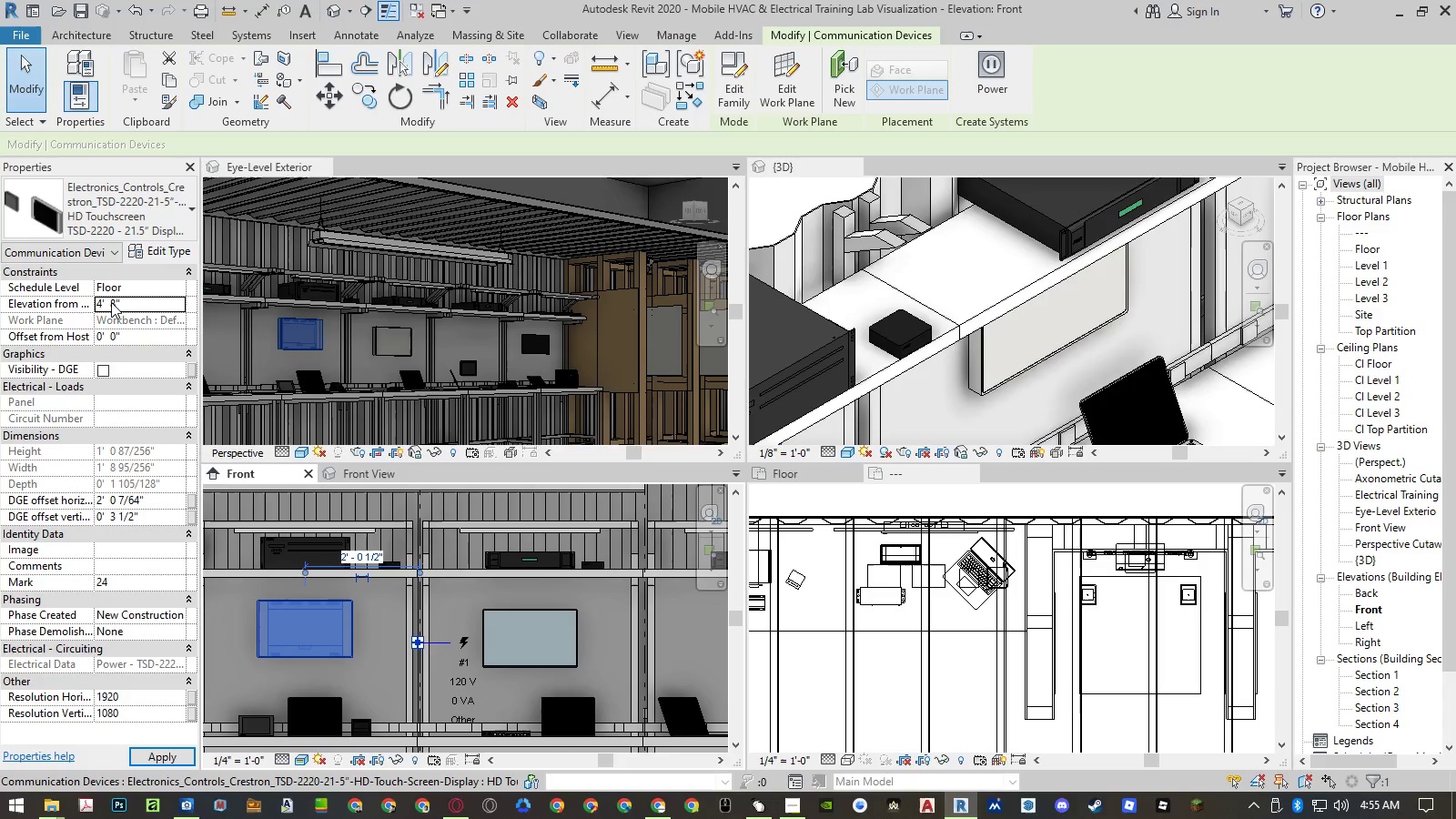 
key(Escape)
 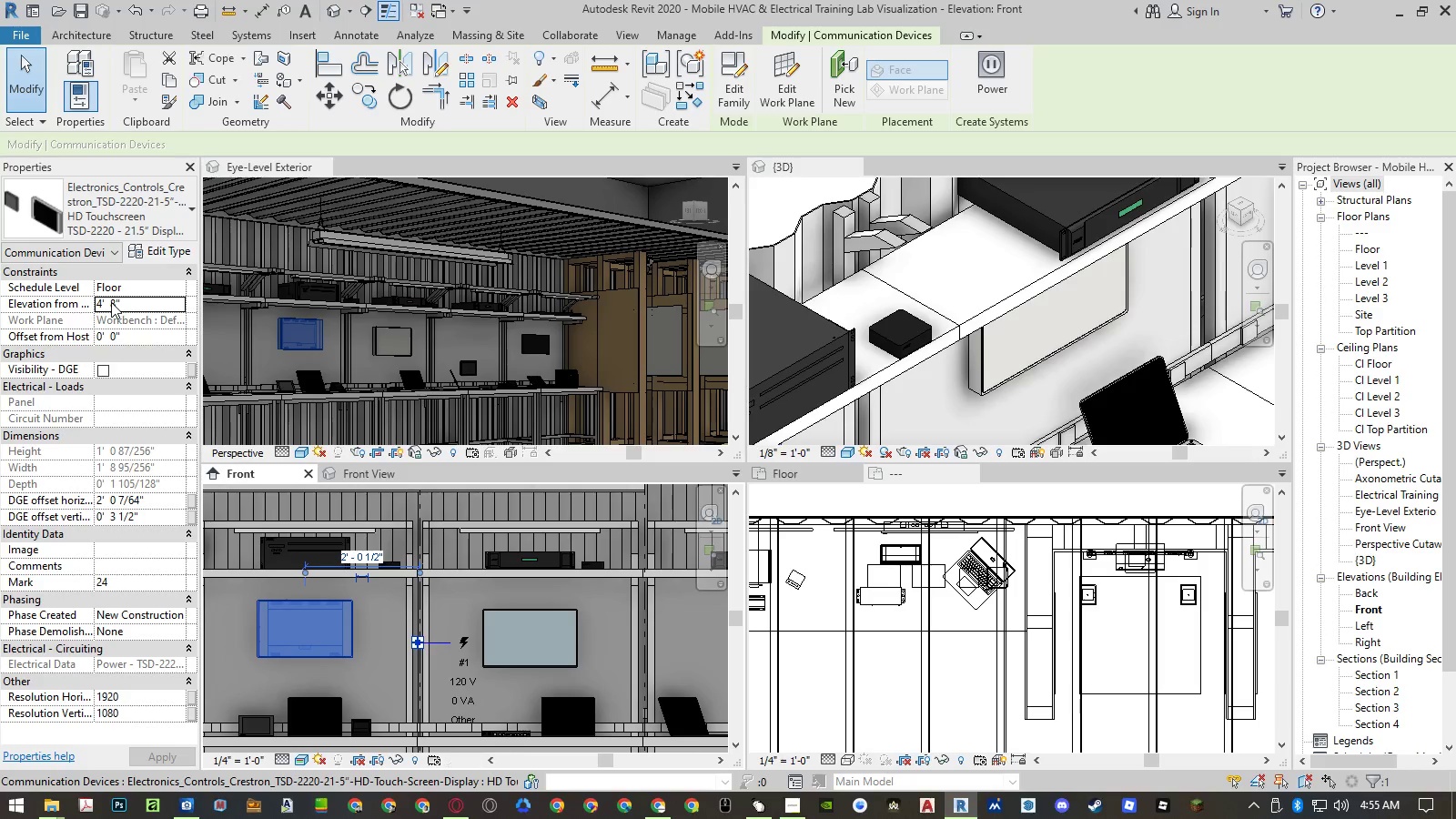 
key(Escape)
 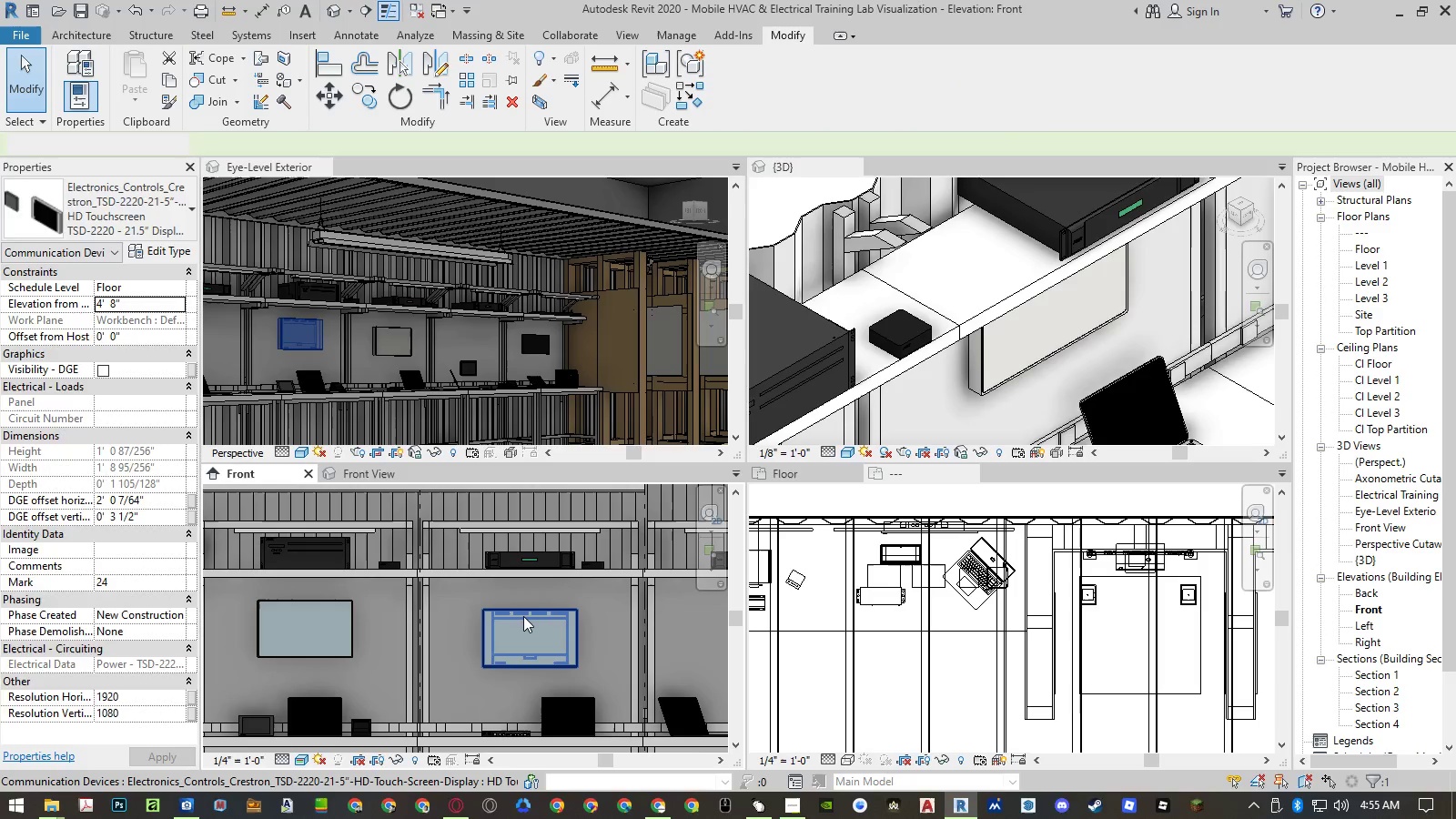 
left_click([523, 616])
 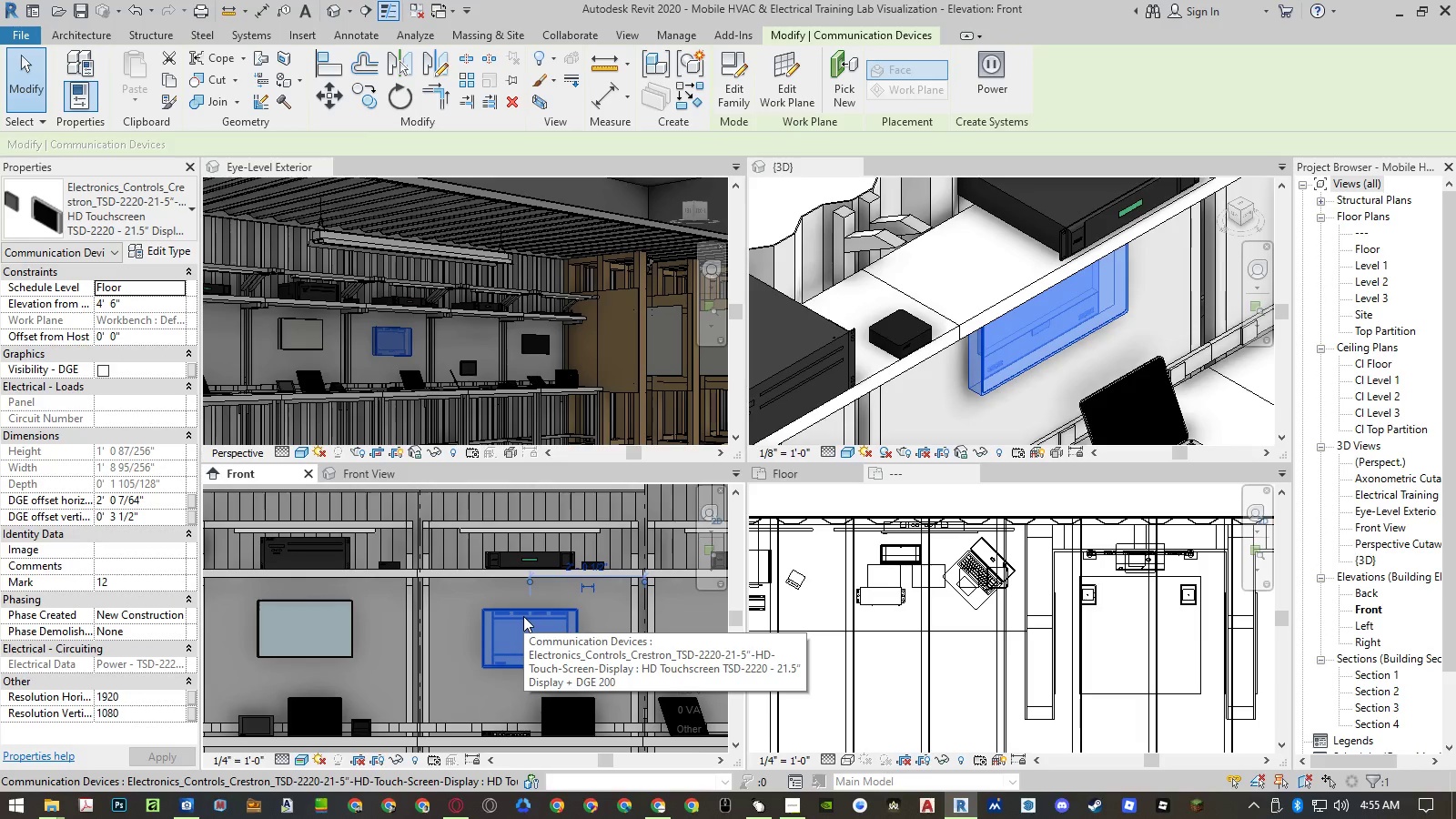 
key(Delete)
 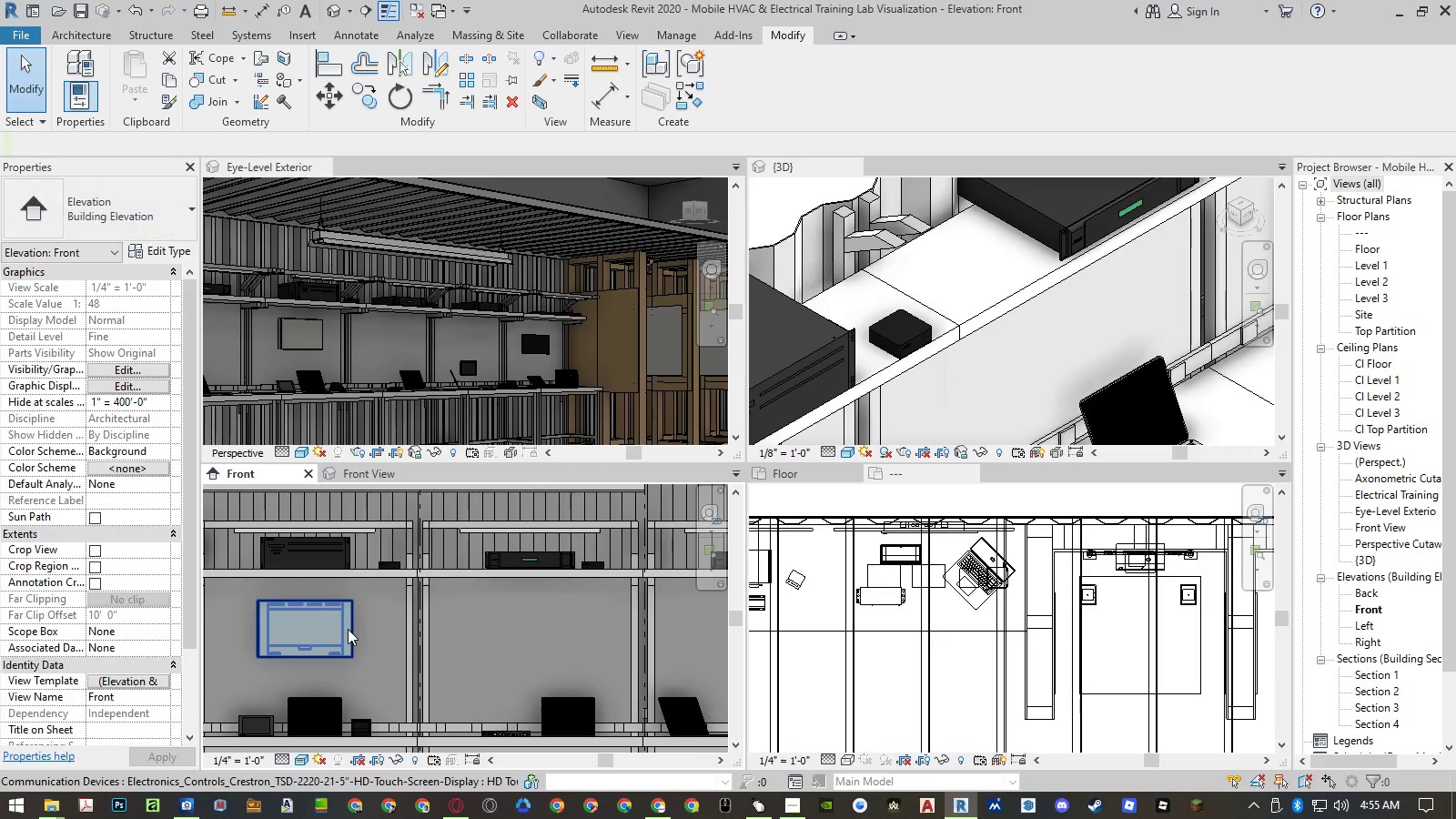 
left_click([348, 629])
 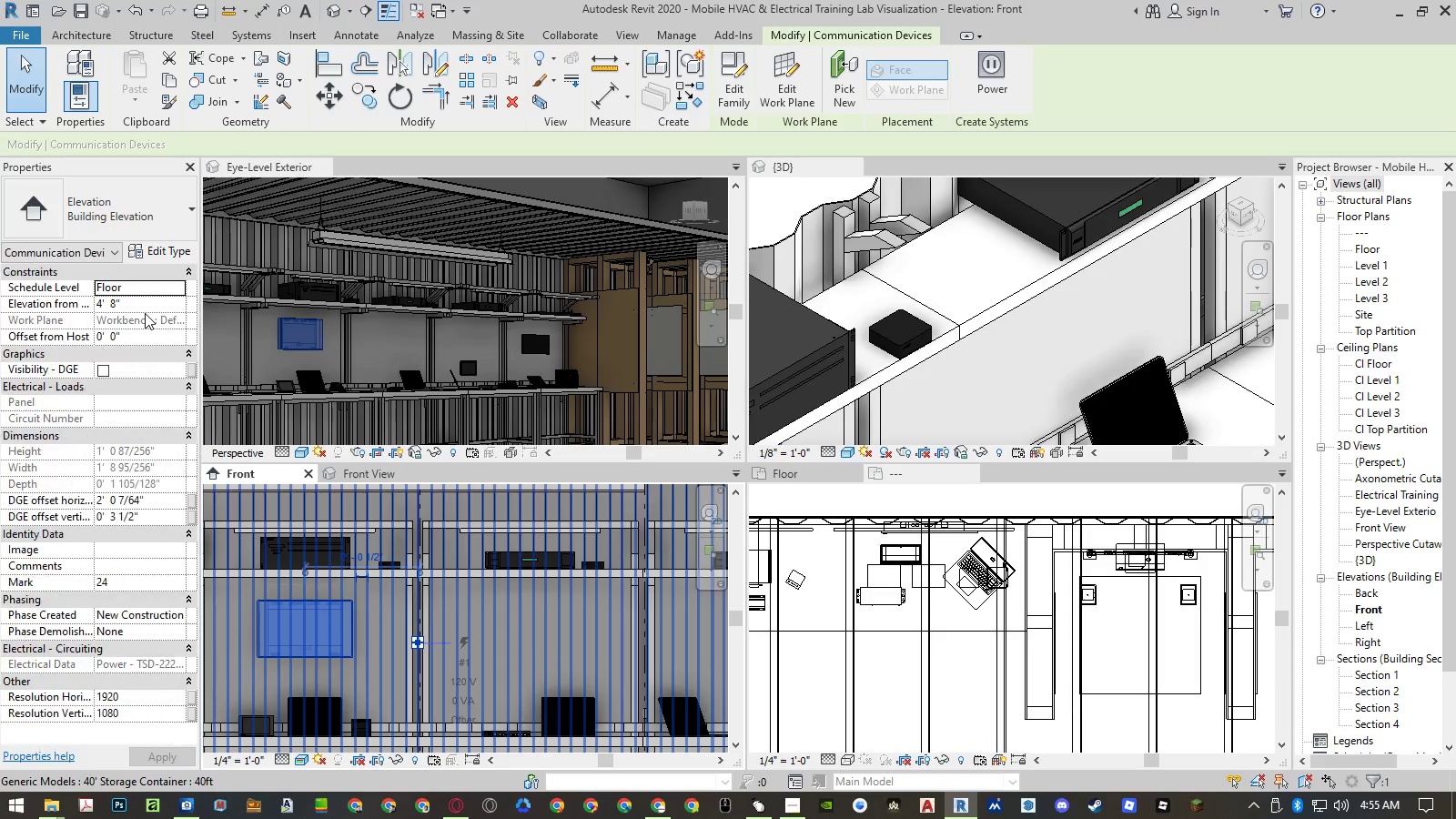 
left_click([143, 307])
 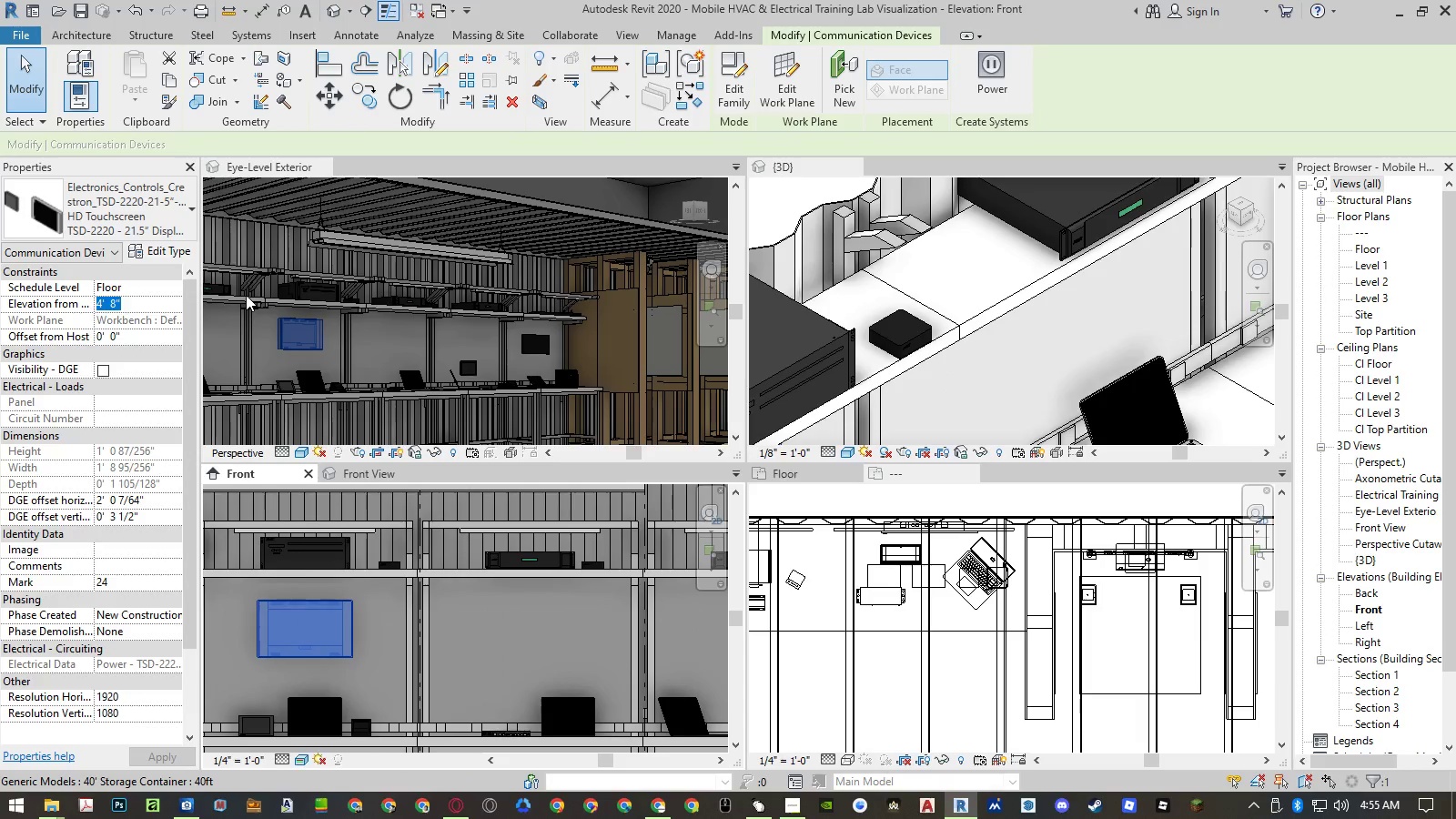 
key(Numpad4)
 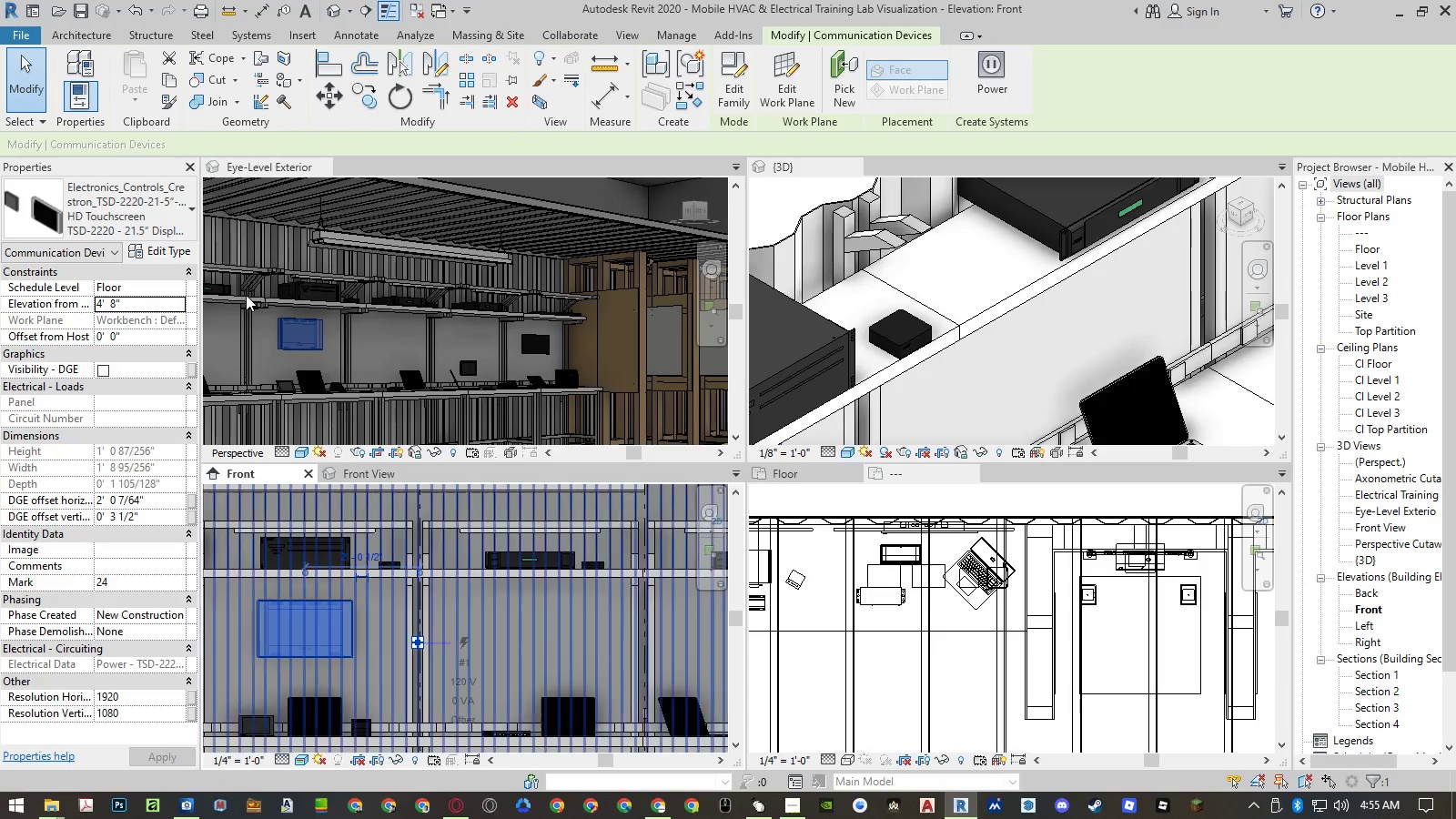 
key(NumpadDecimal)
 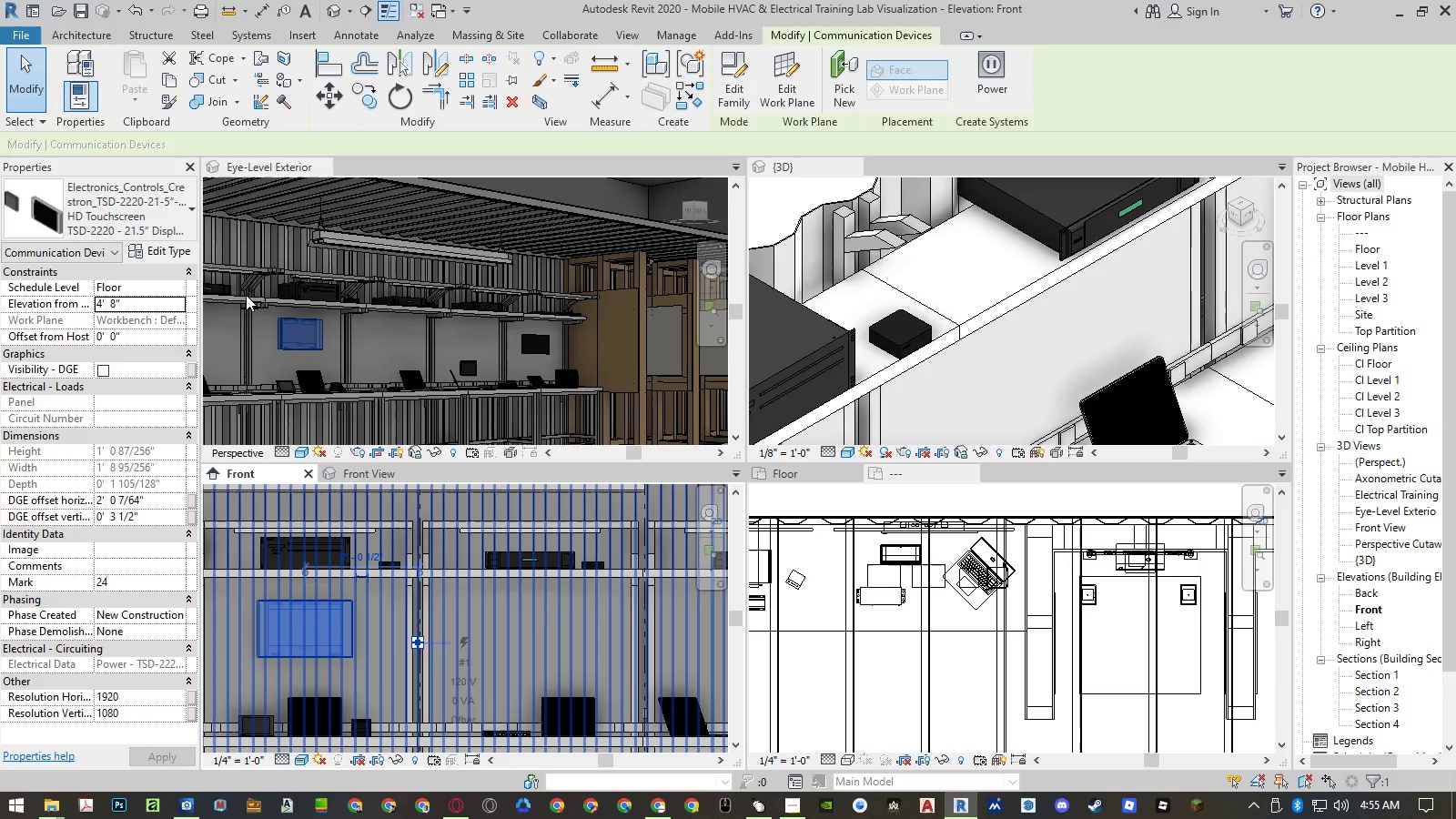 
key(Numpad5)
 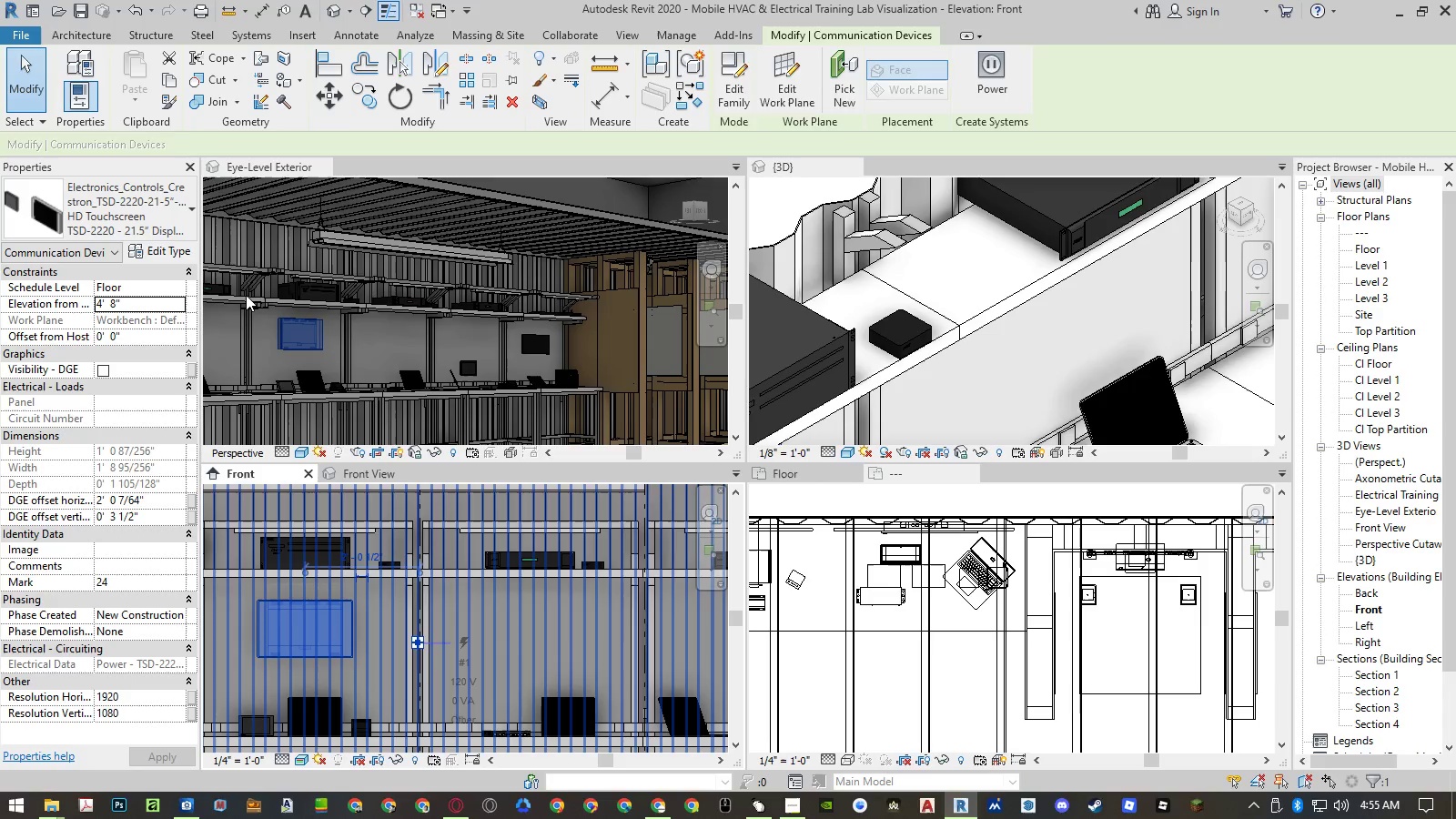 
key(NumpadEnter)
 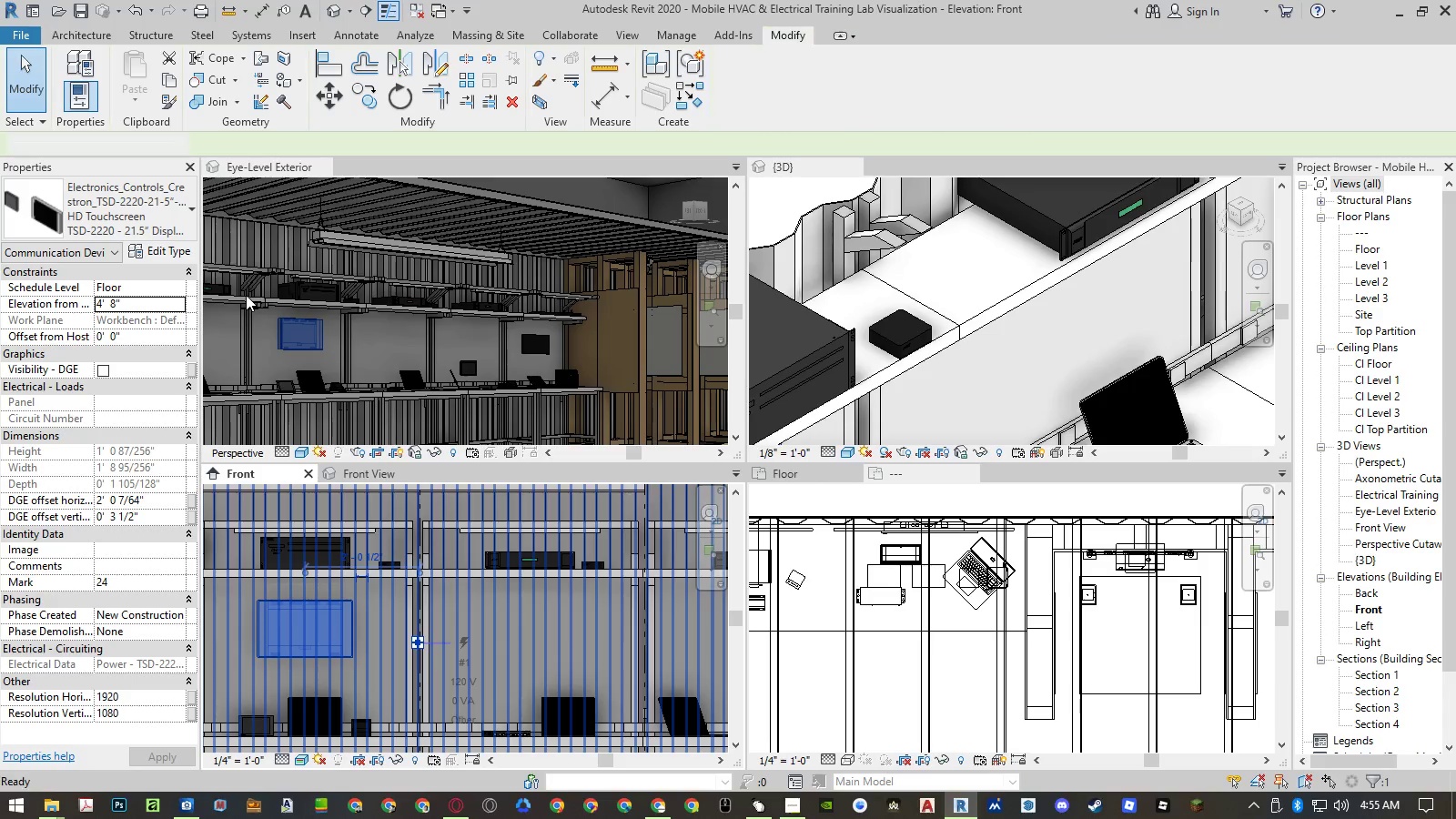 
key(NumpadEnter)
 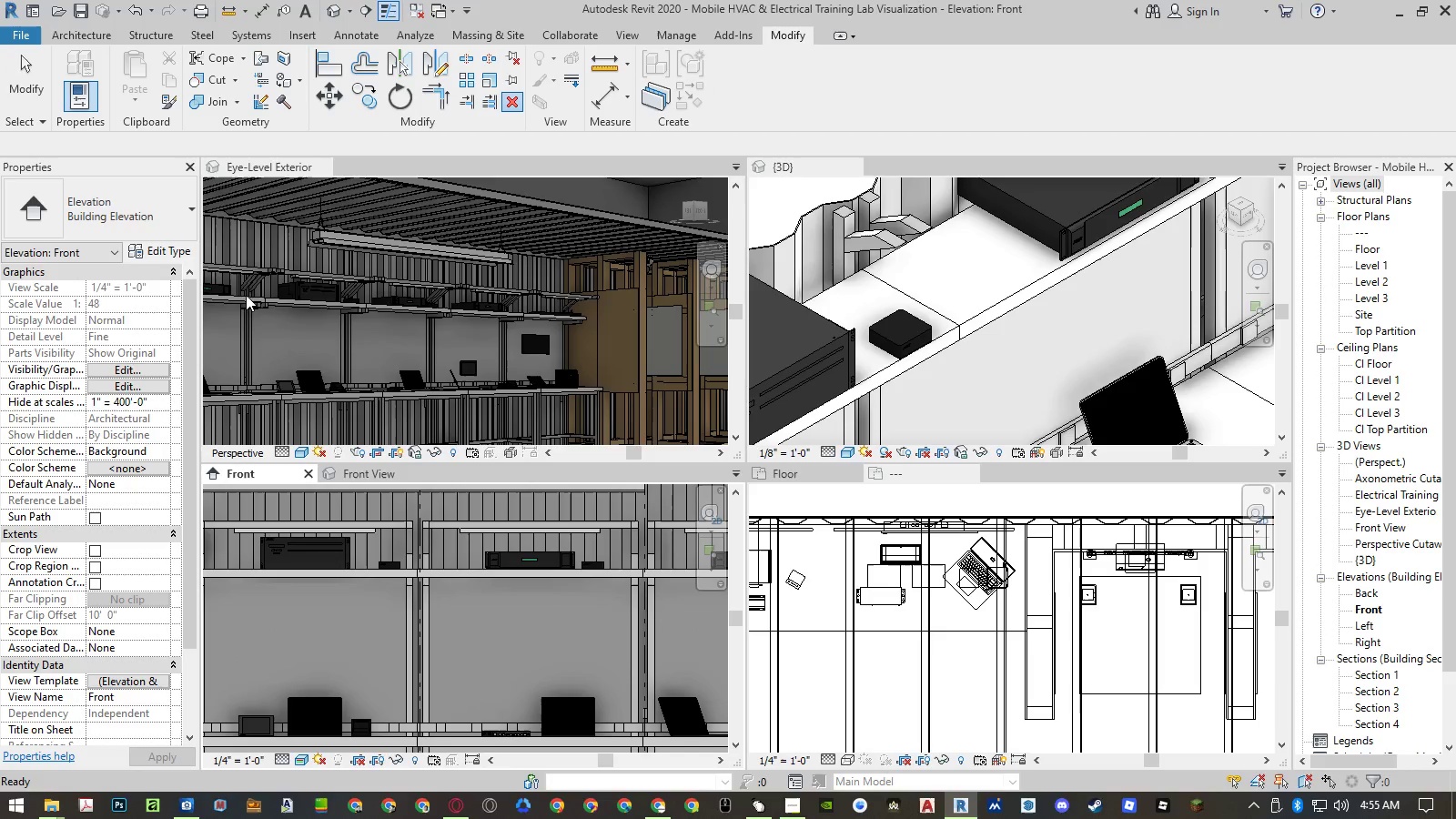 
key(Escape)
 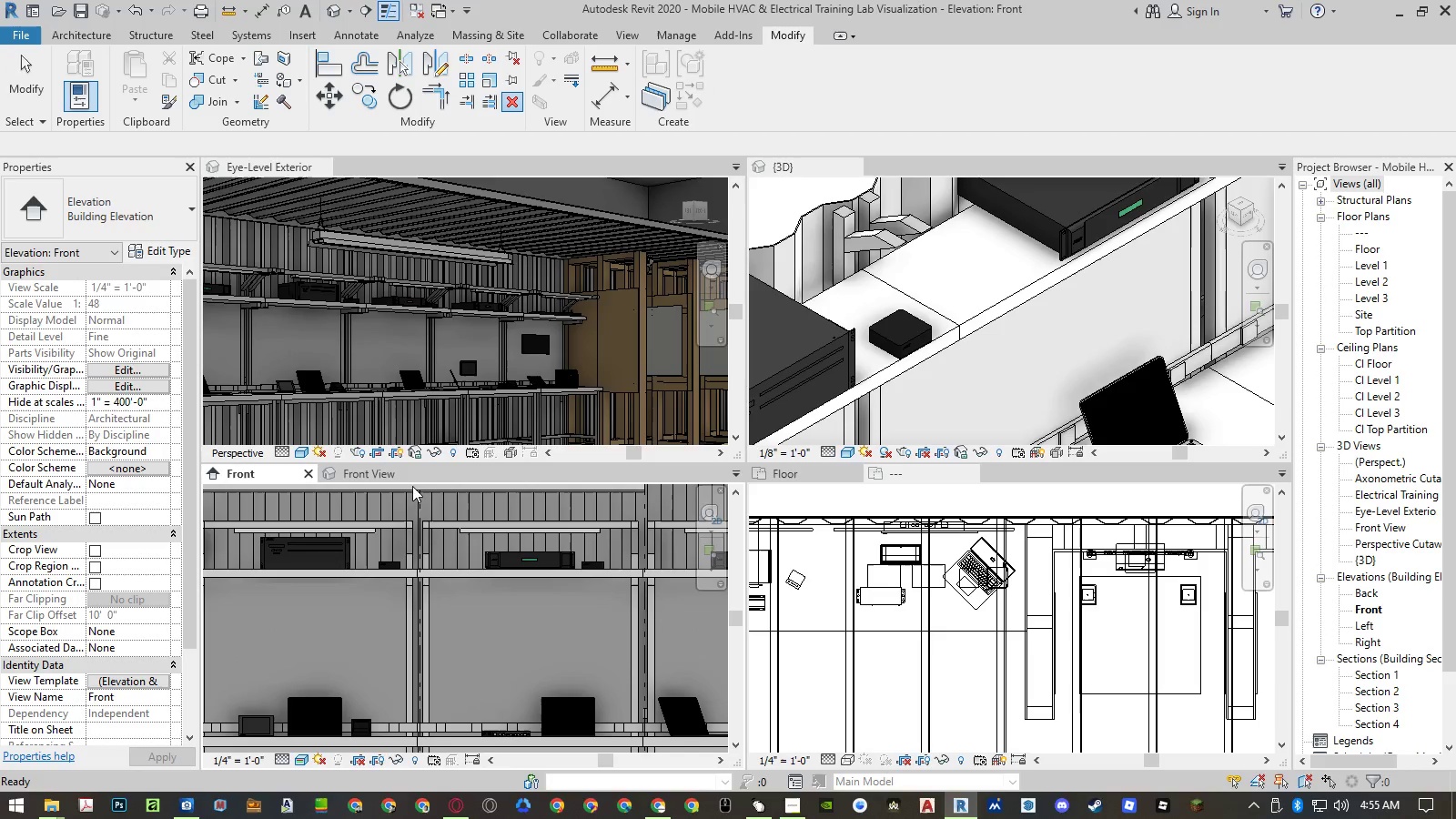 
key(Escape)
 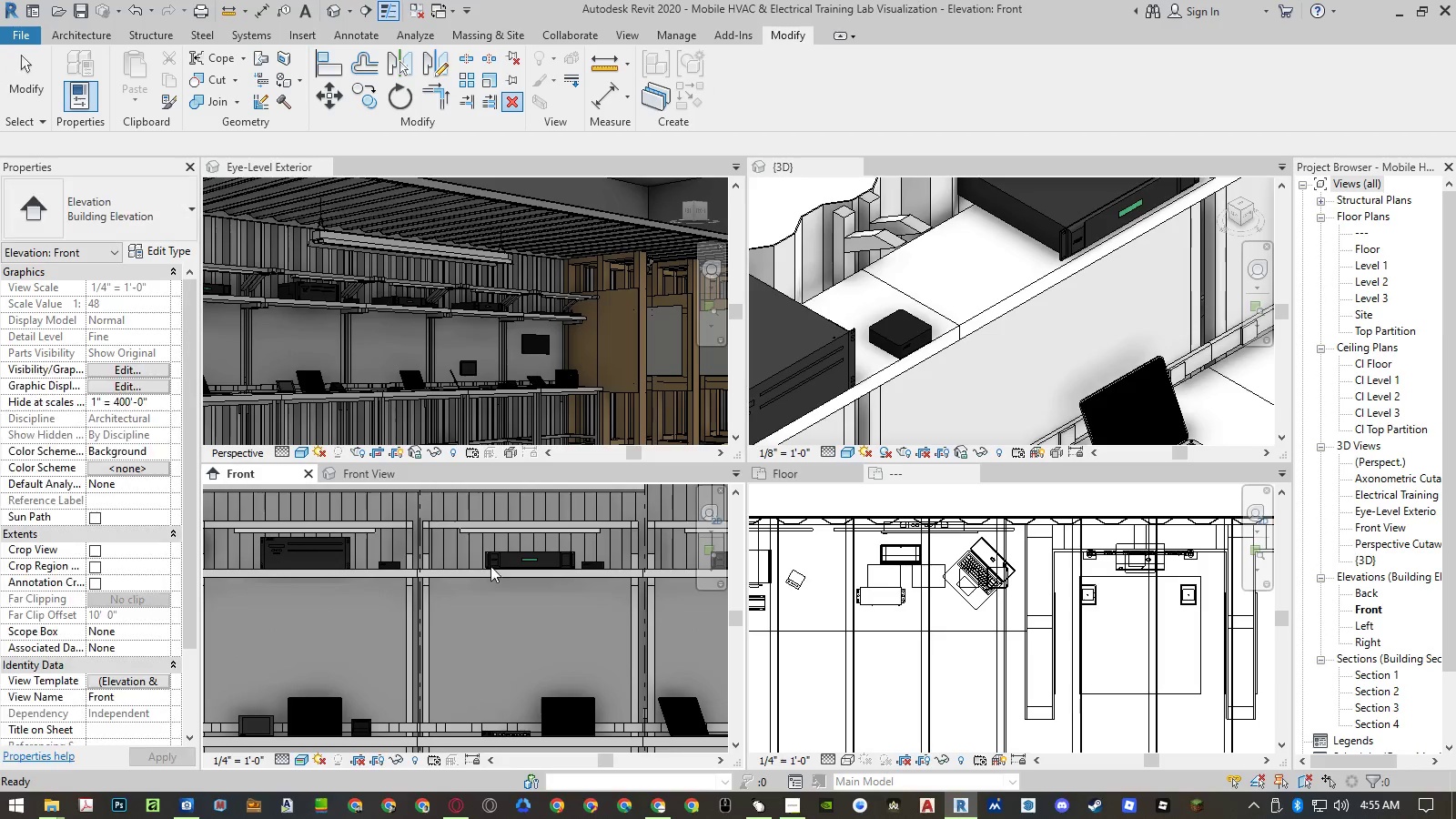 
key(Control+ControlLeft)
 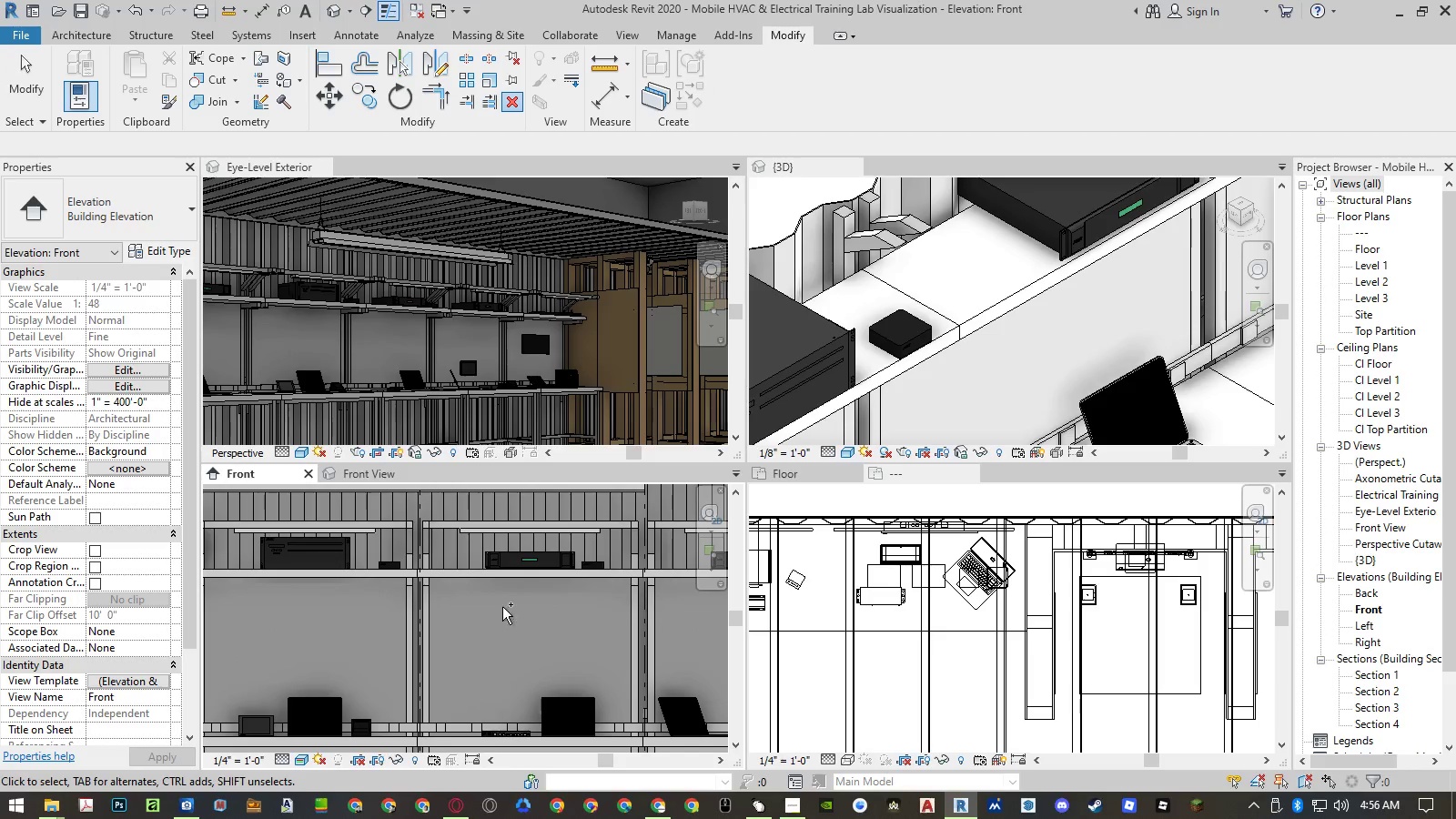 
key(Control+Z)
 